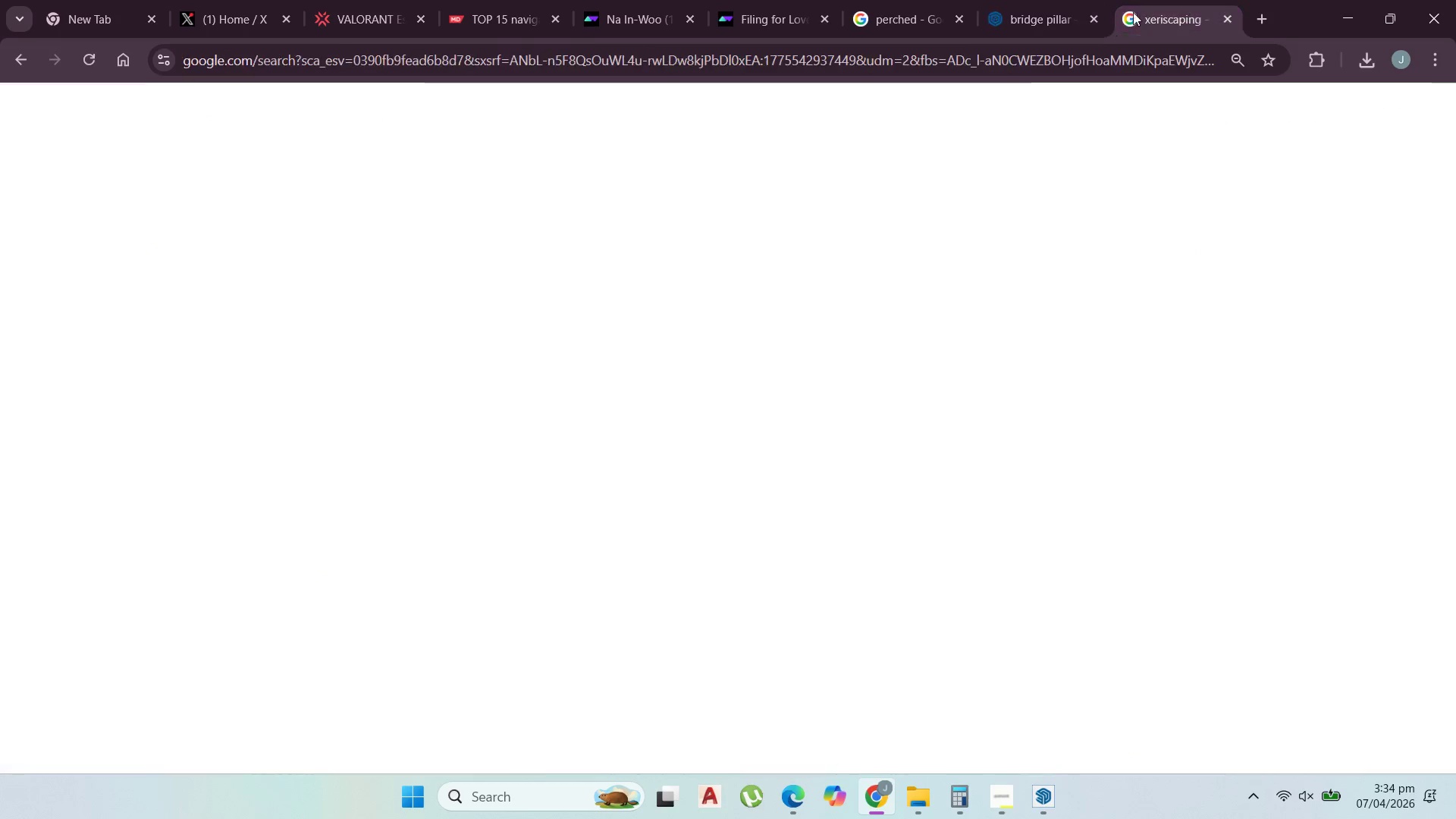 
left_click_drag(start_coordinate=[419, 120], to_coordinate=[0, 77])
 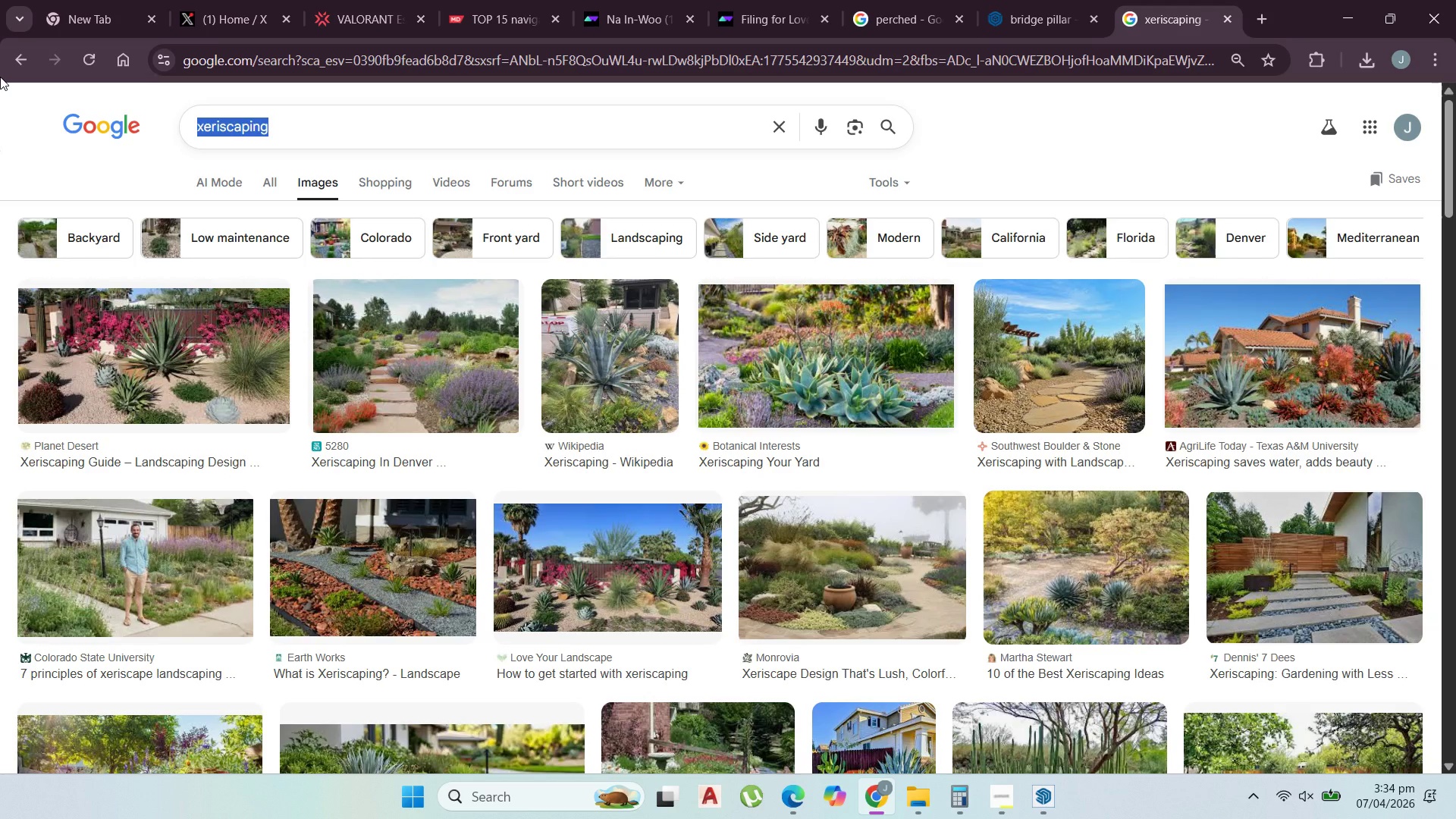 
type(bridge illar)
 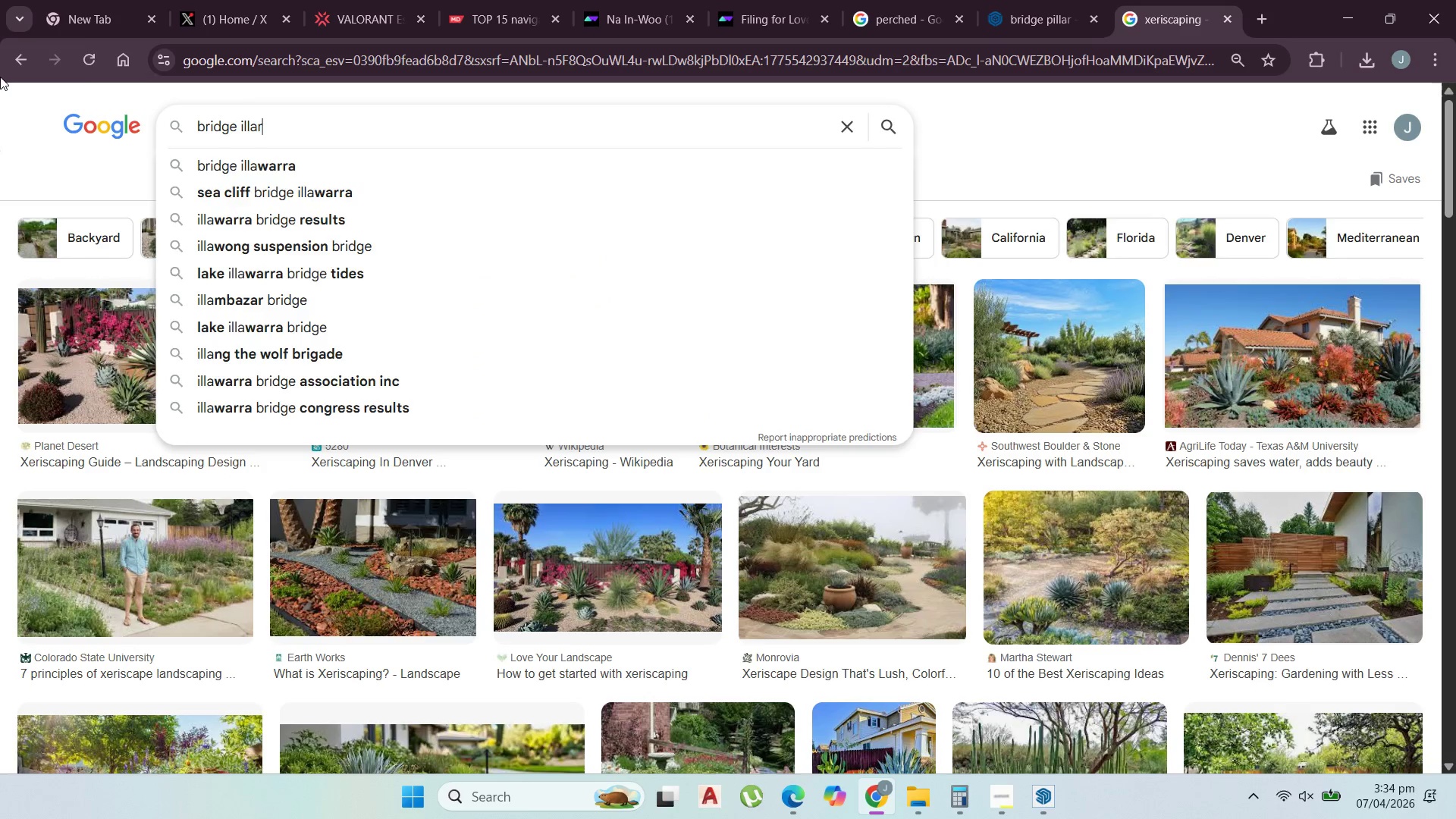 
key(Enter)
 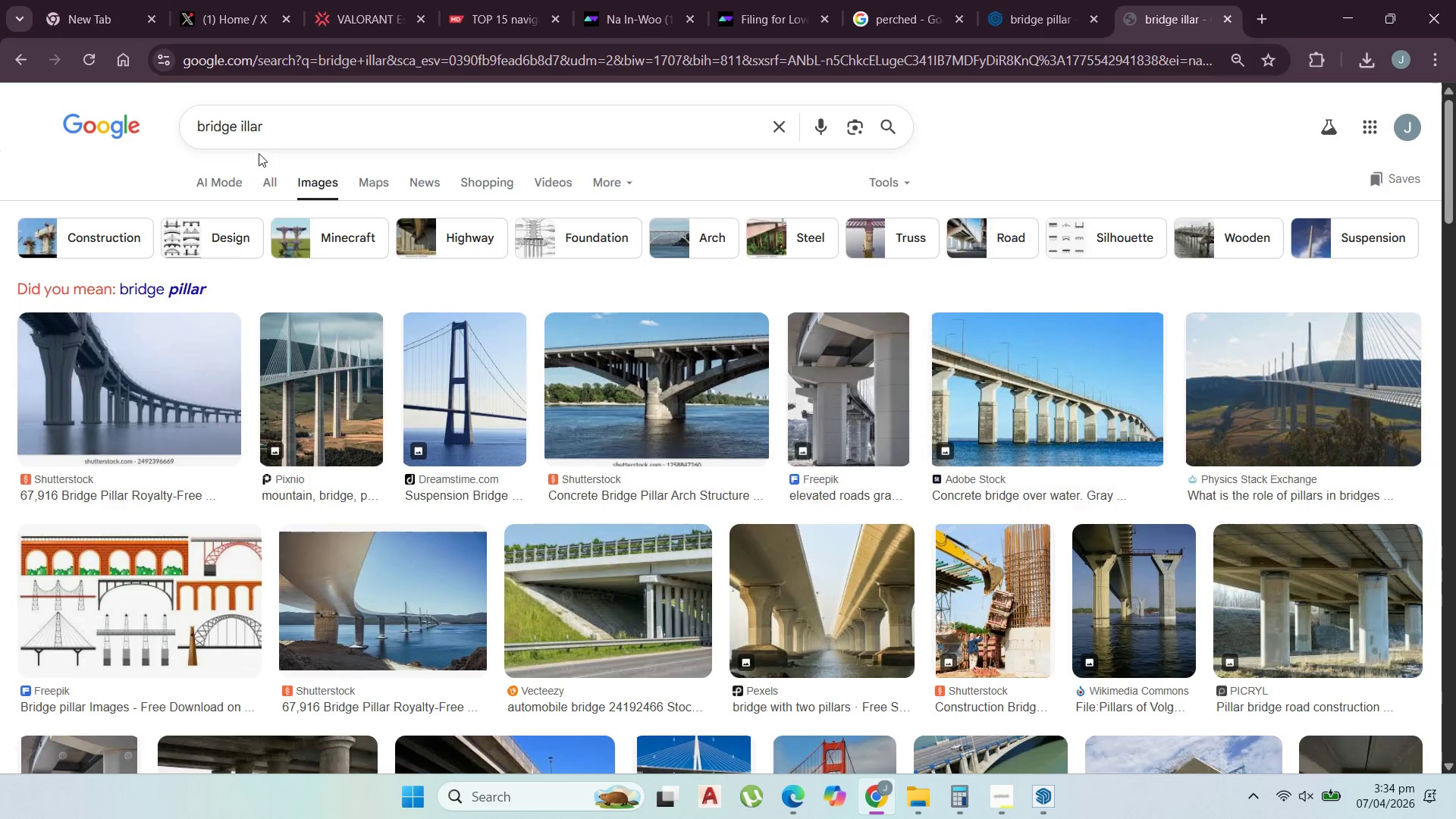 
left_click([240, 132])
 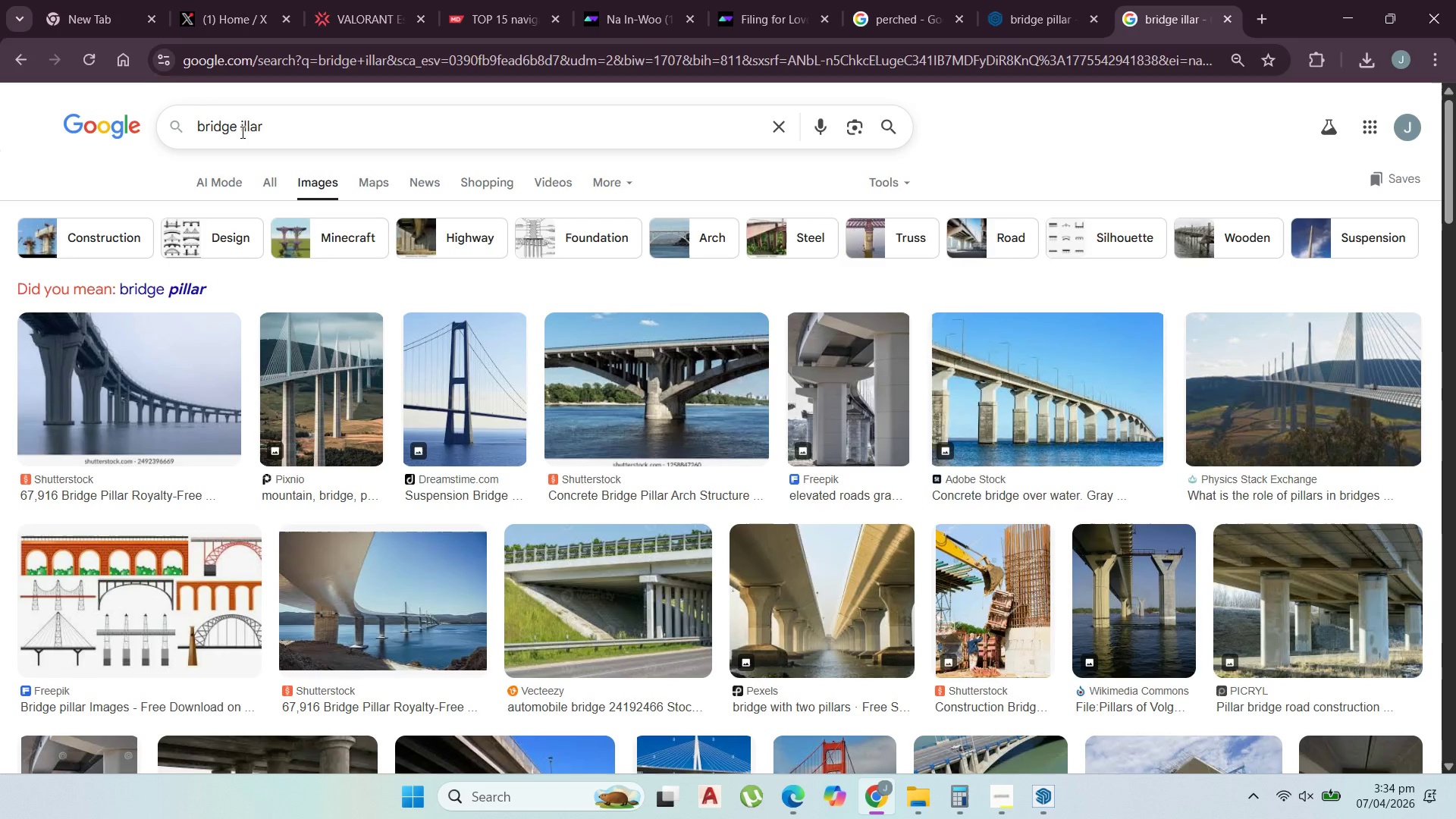 
key(P)
 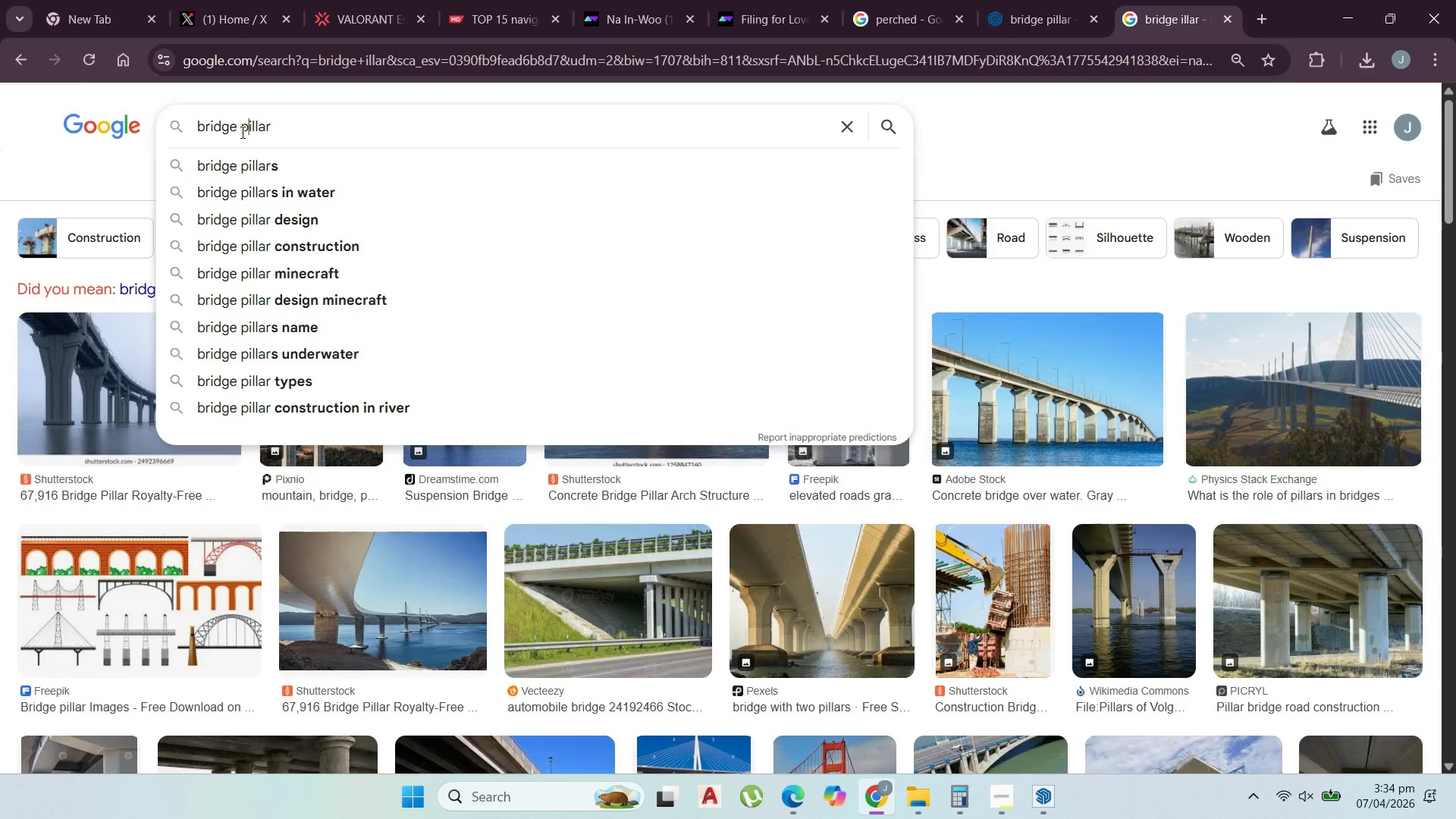 
key(Enter)
 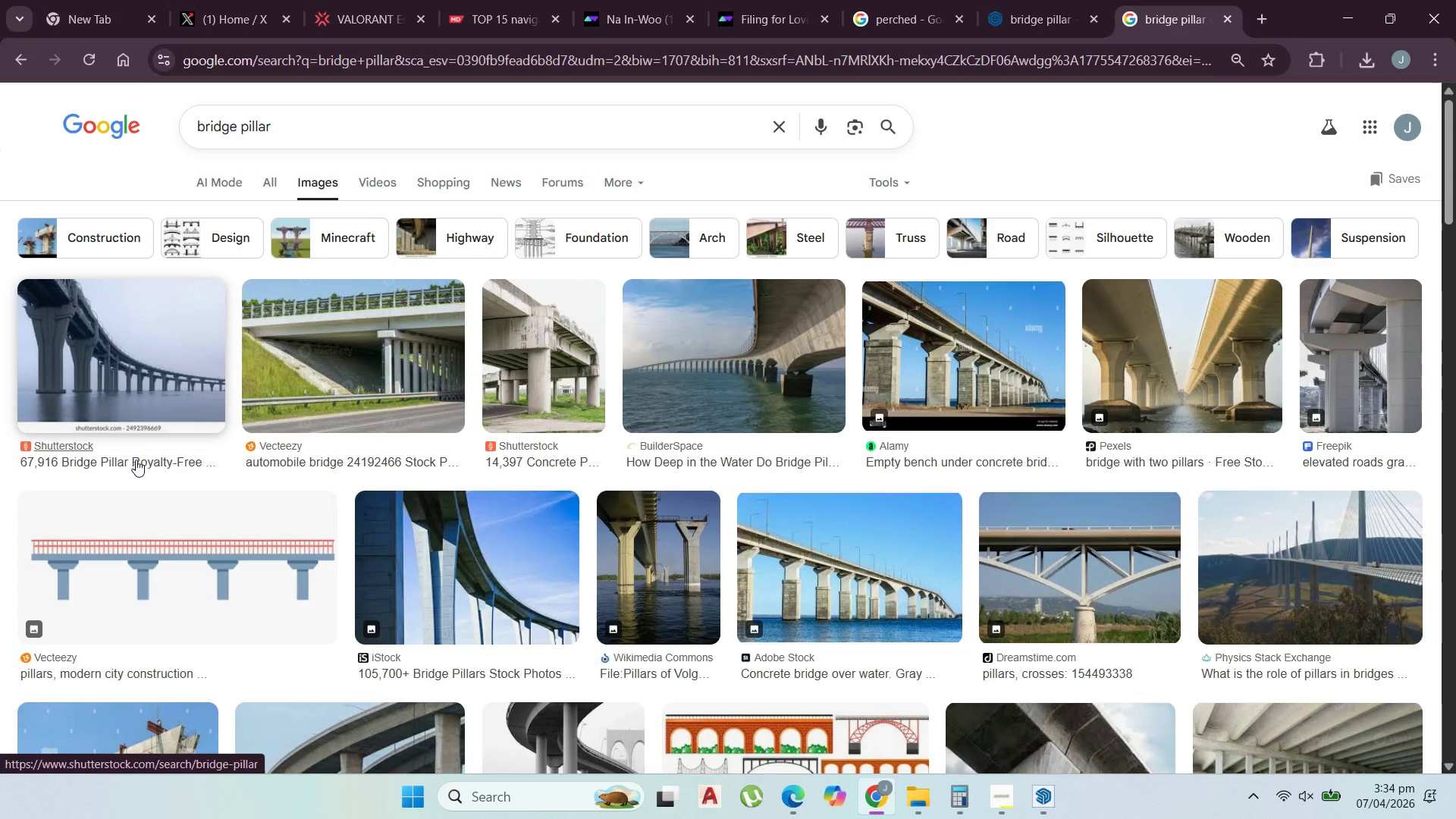 
scroll: coordinate [127, 474], scroll_direction: down, amount: 1.0
 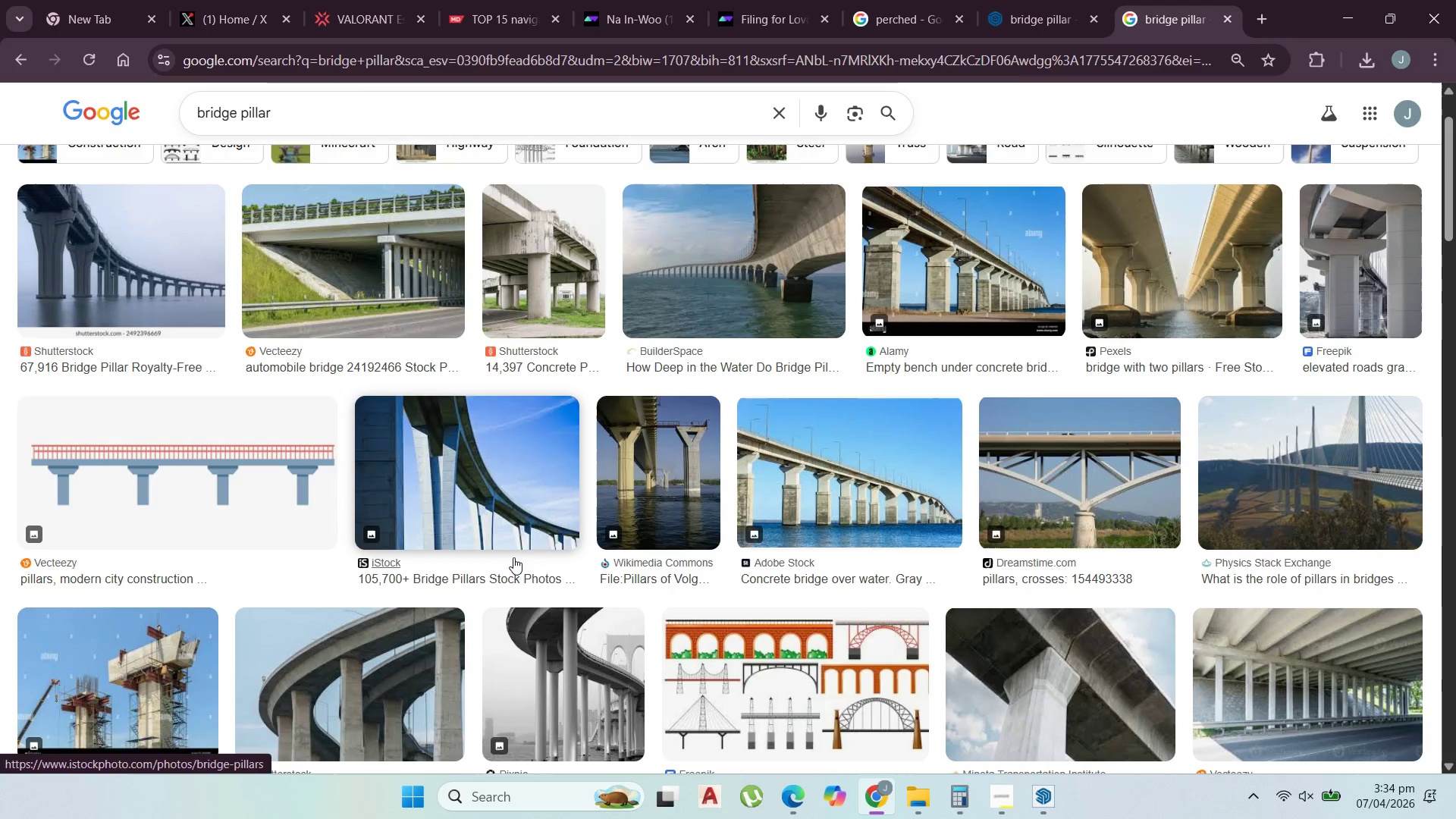 
left_click([511, 532])
 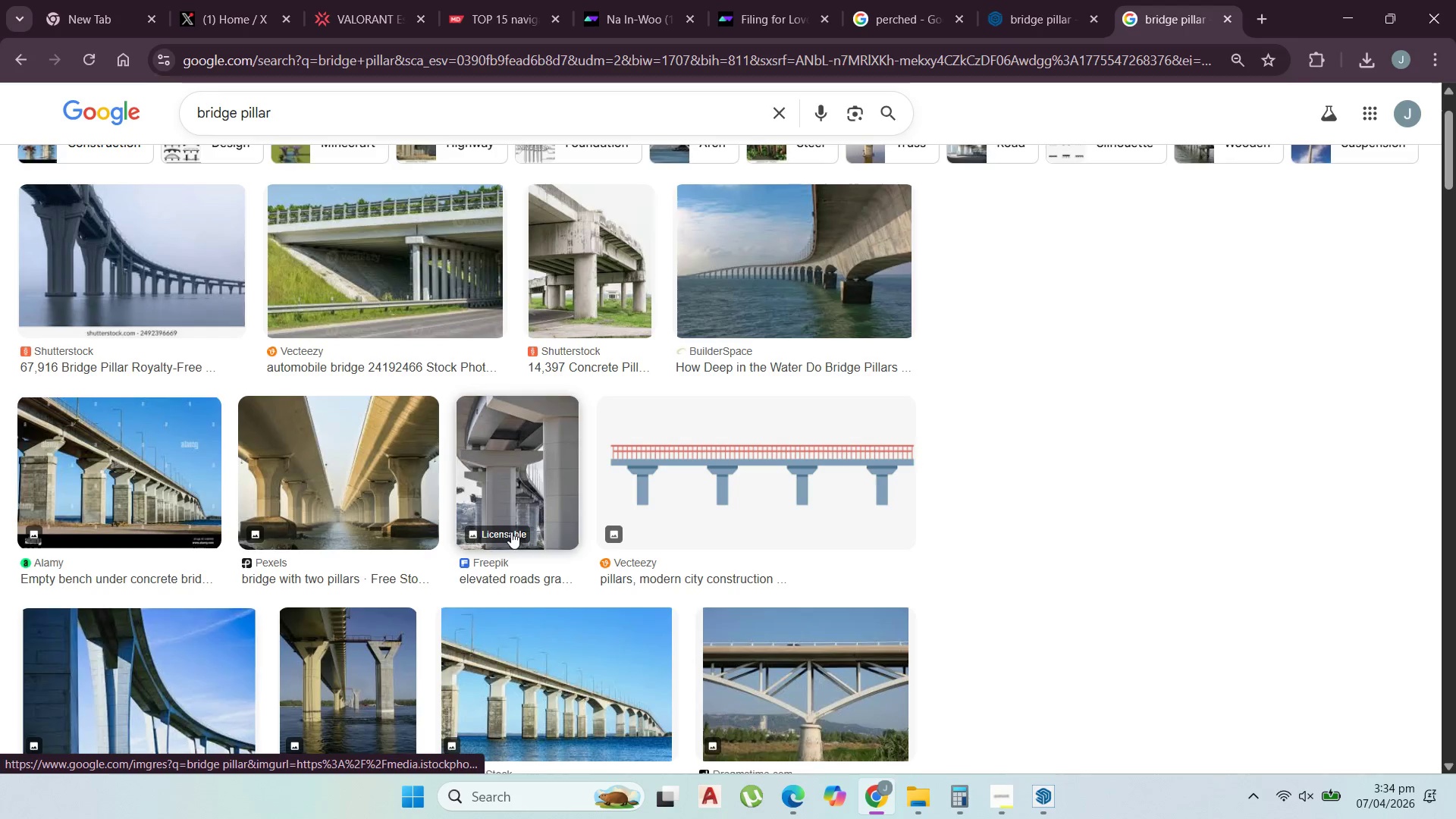 
mouse_move([529, 515])
 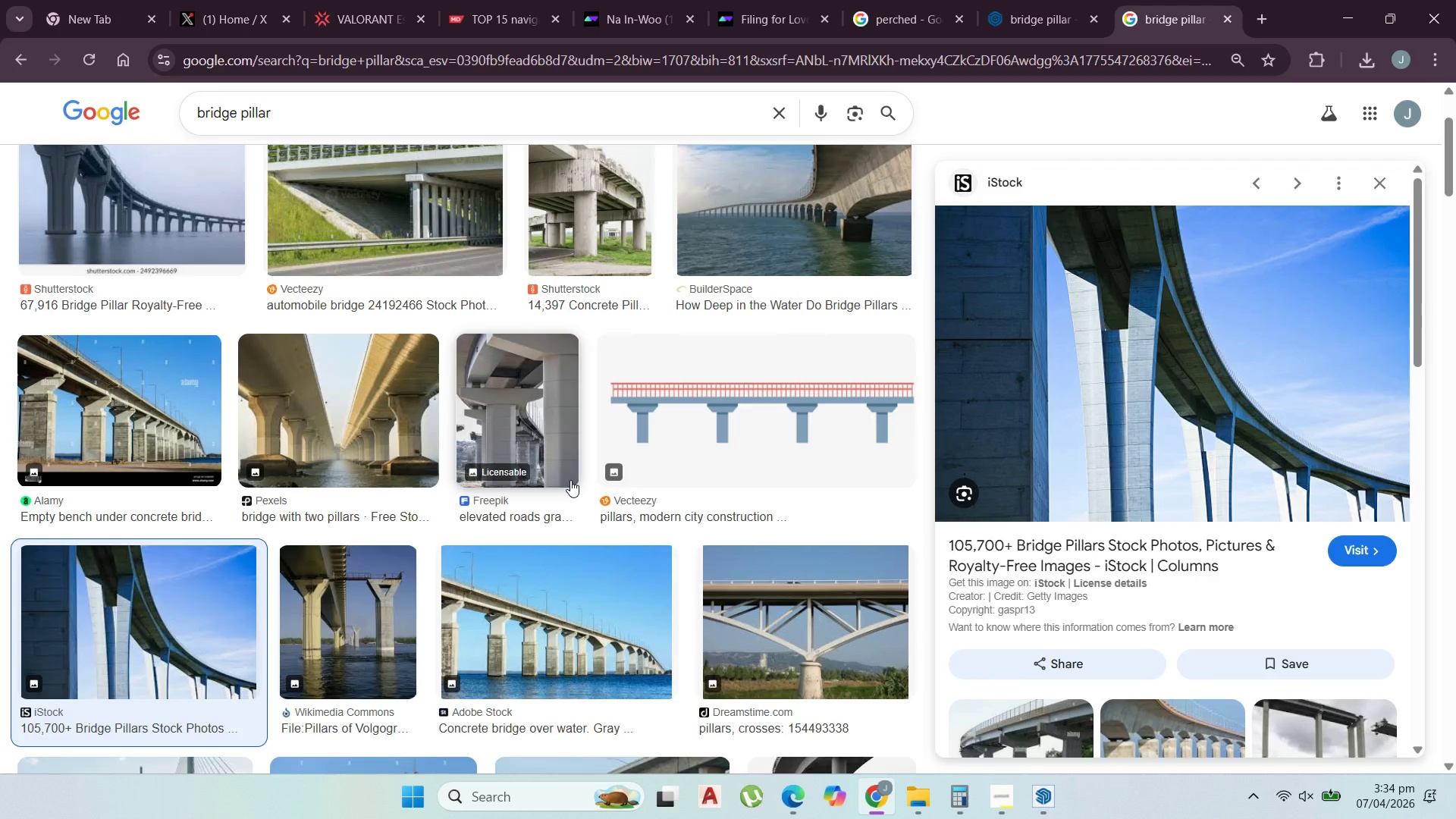 
mouse_move([584, 475])
 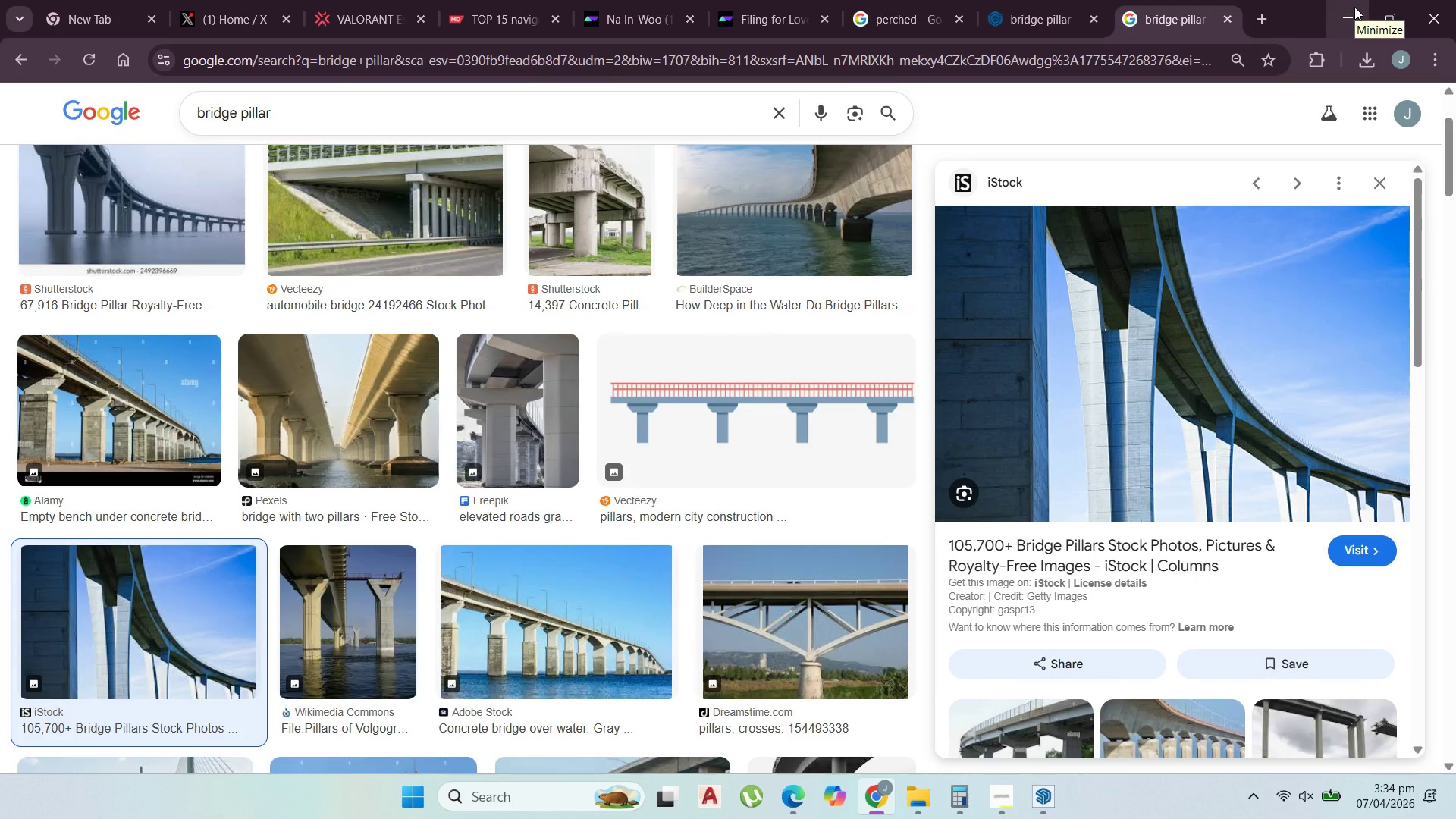 
wait(5.1)
 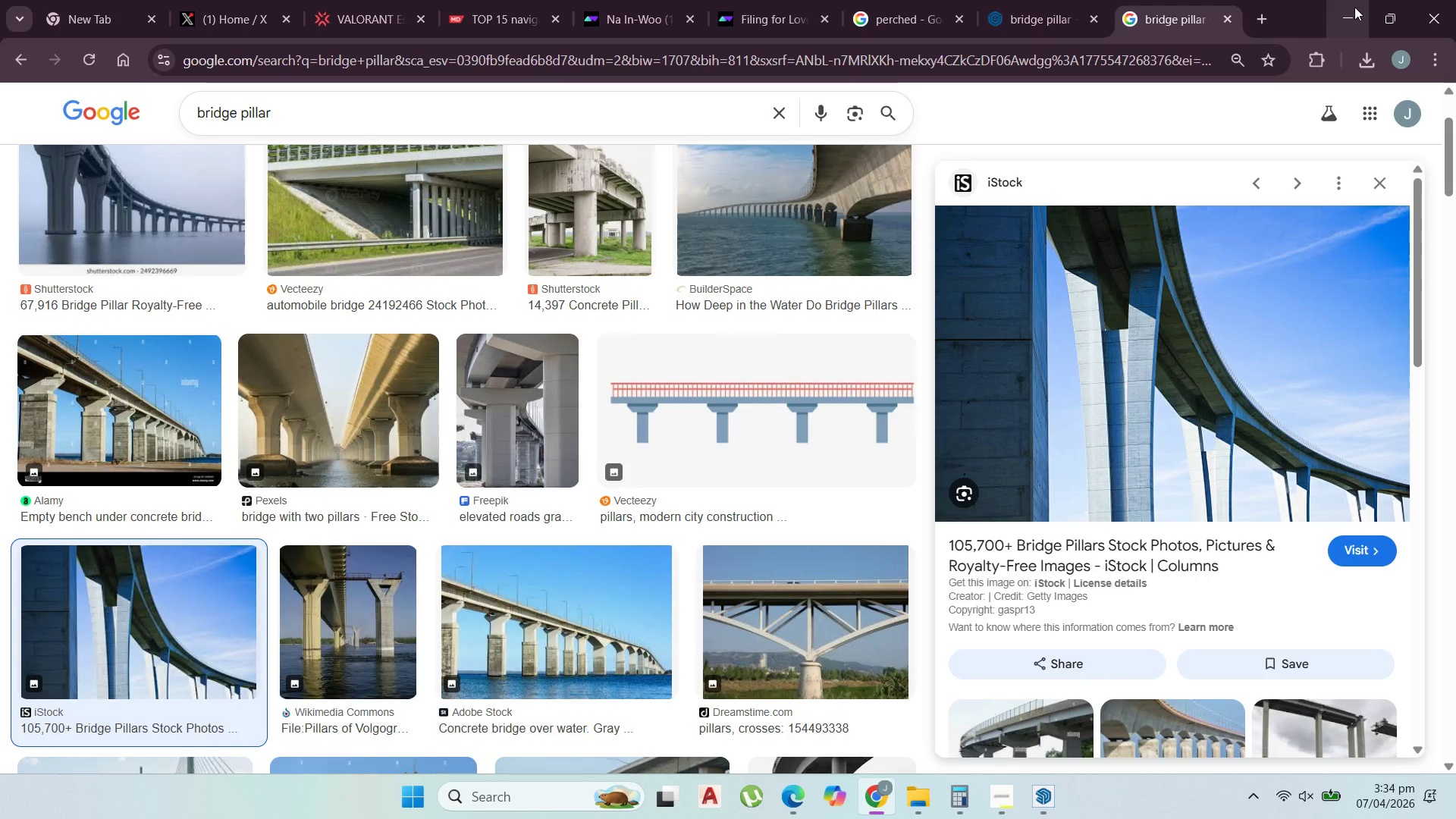 
left_click([1354, 7])
 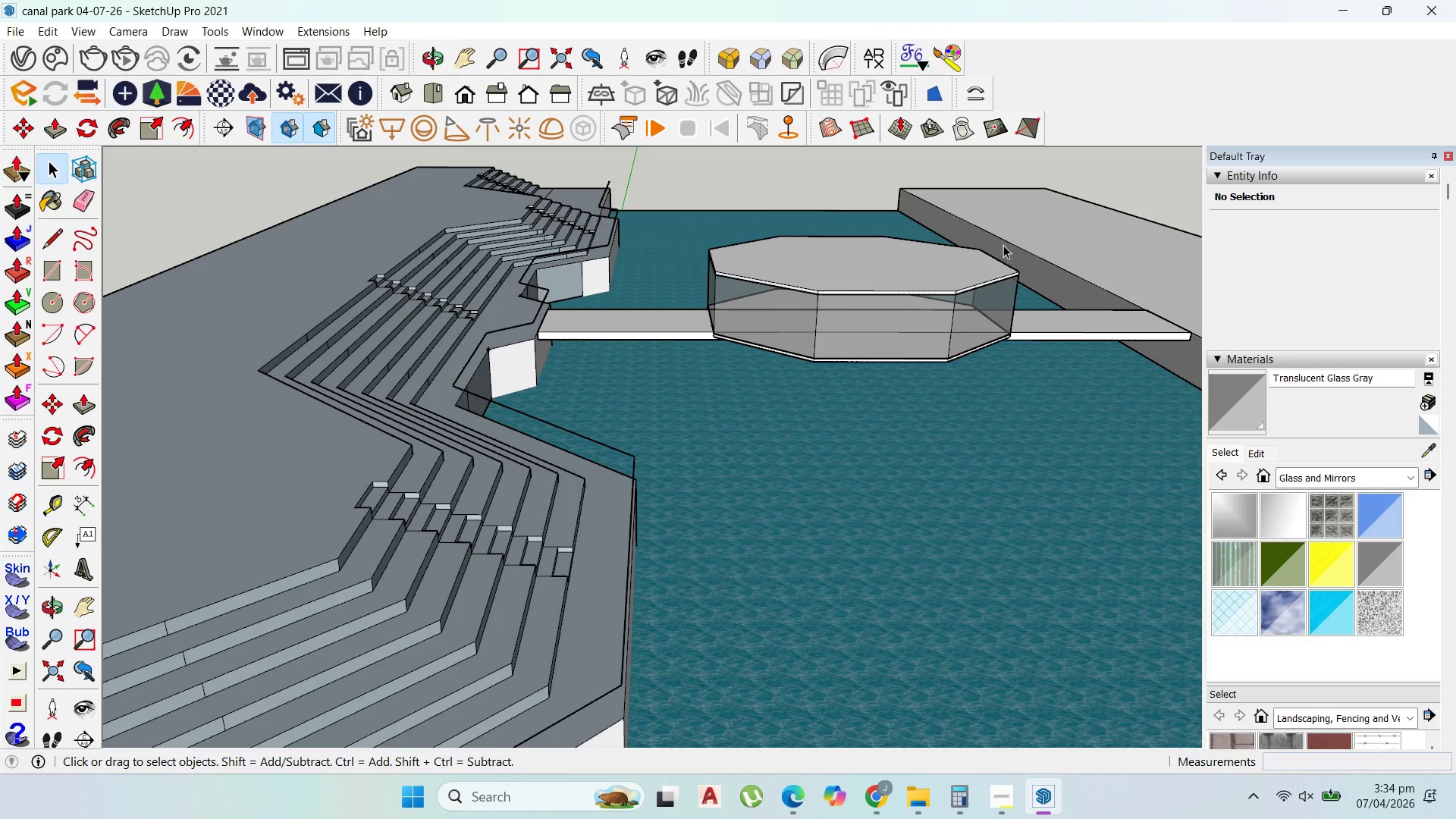 
scroll: coordinate [680, 330], scroll_direction: up, amount: 17.0
 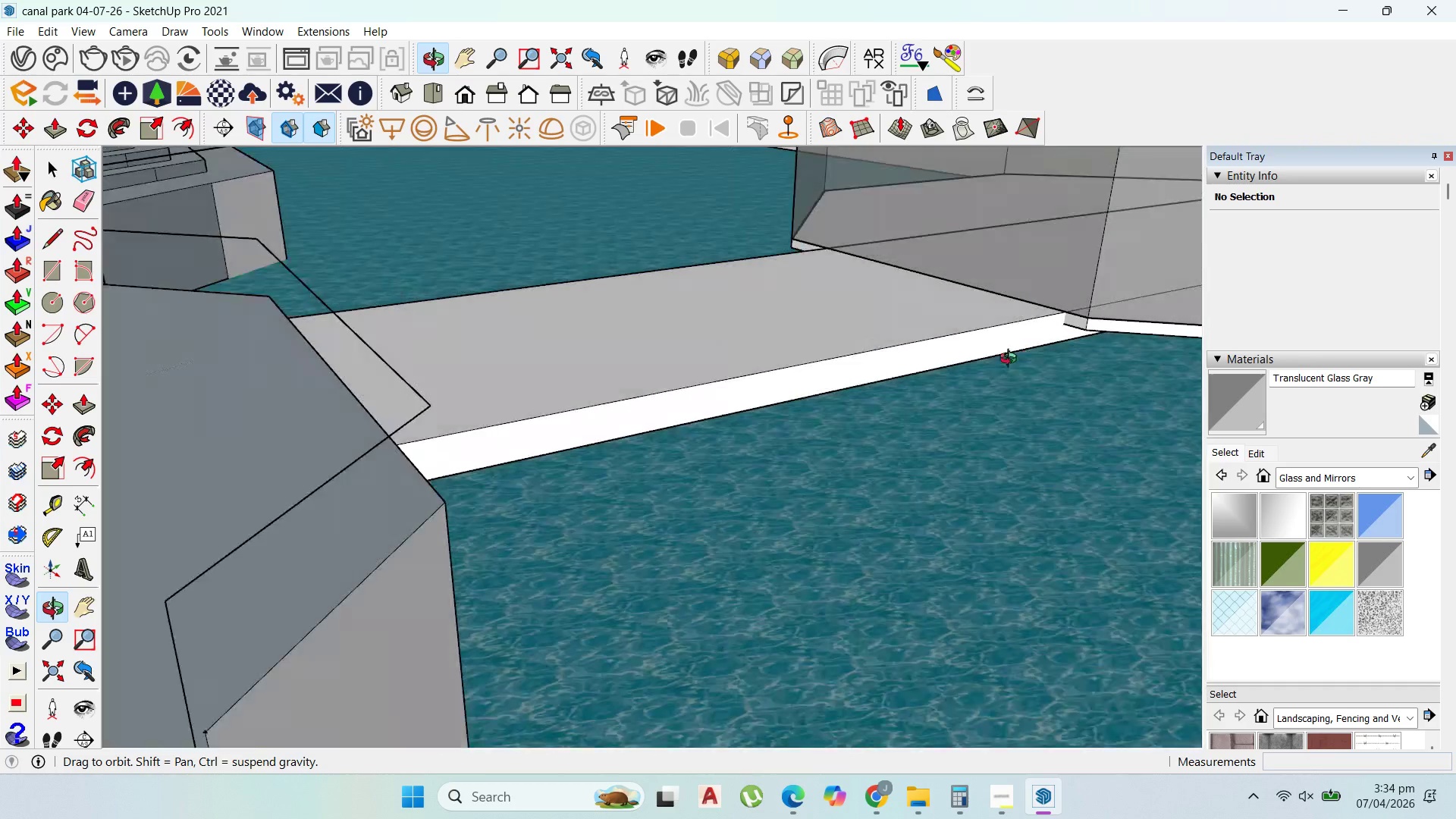 
scroll: coordinate [287, 304], scroll_direction: down, amount: 10.0
 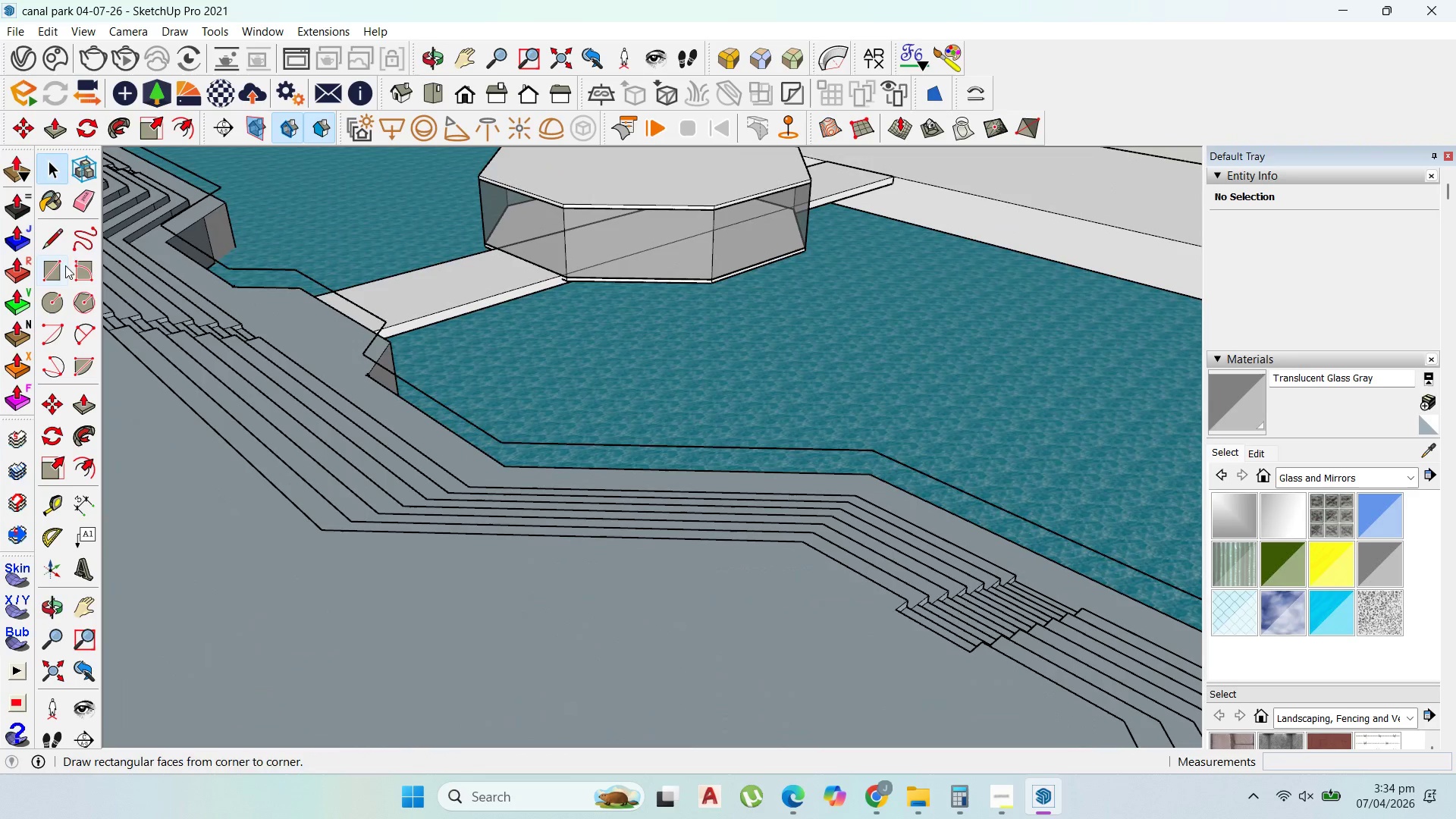 
scroll: coordinate [472, 356], scroll_direction: up, amount: 7.0
 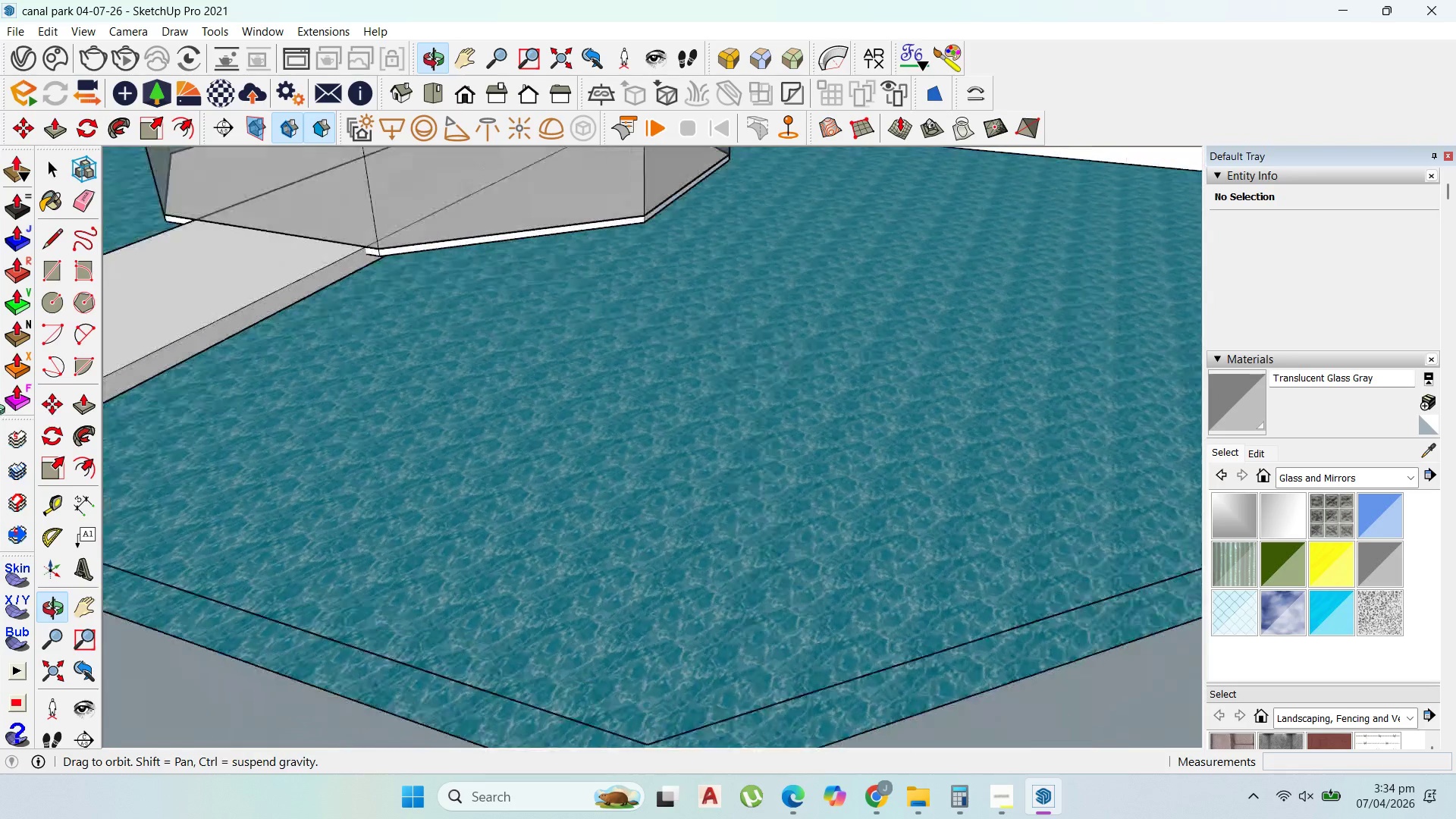 
scroll: coordinate [420, 423], scroll_direction: down, amount: 13.0
 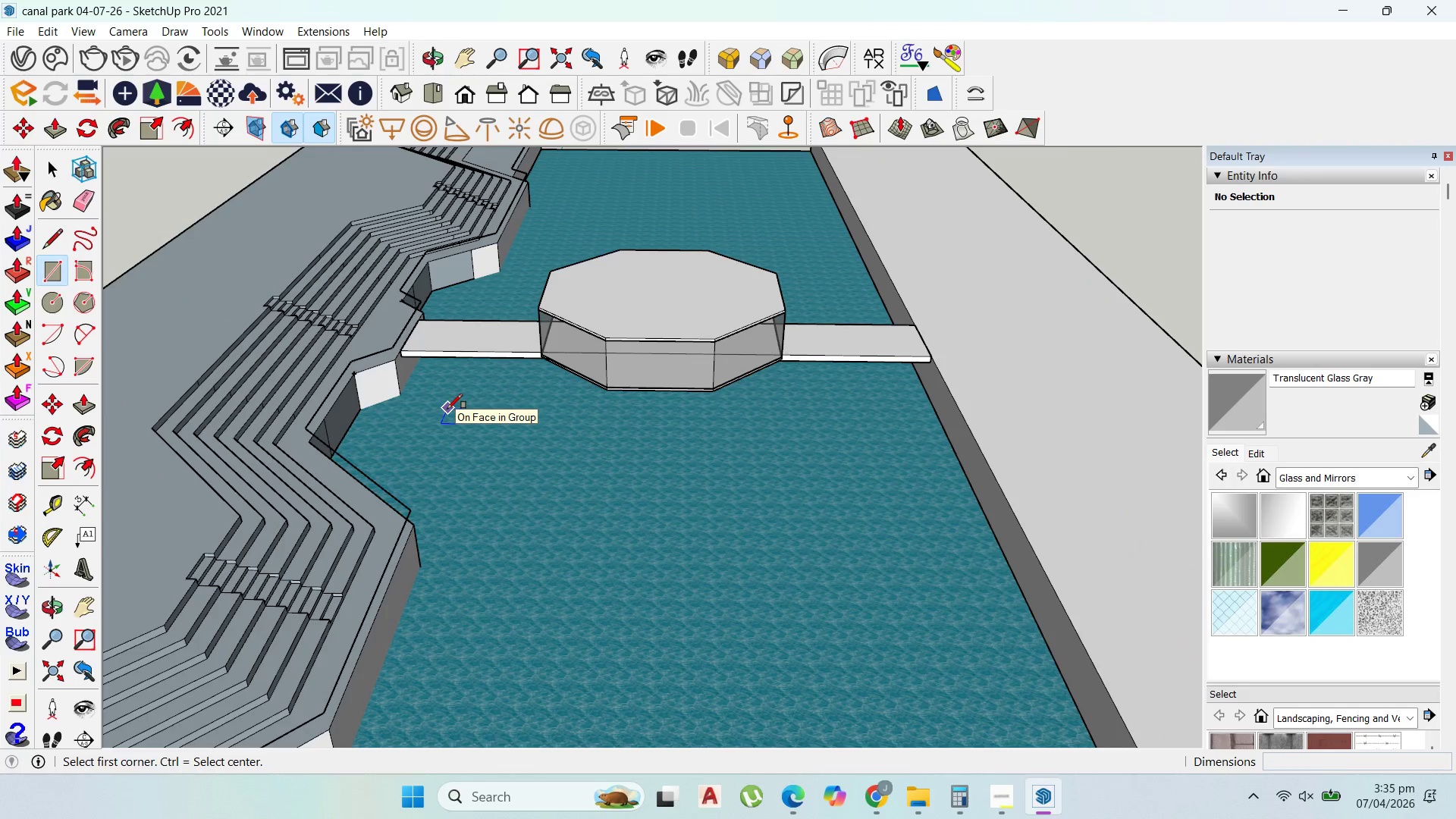 
scroll: coordinate [387, 319], scroll_direction: up, amount: 11.0
 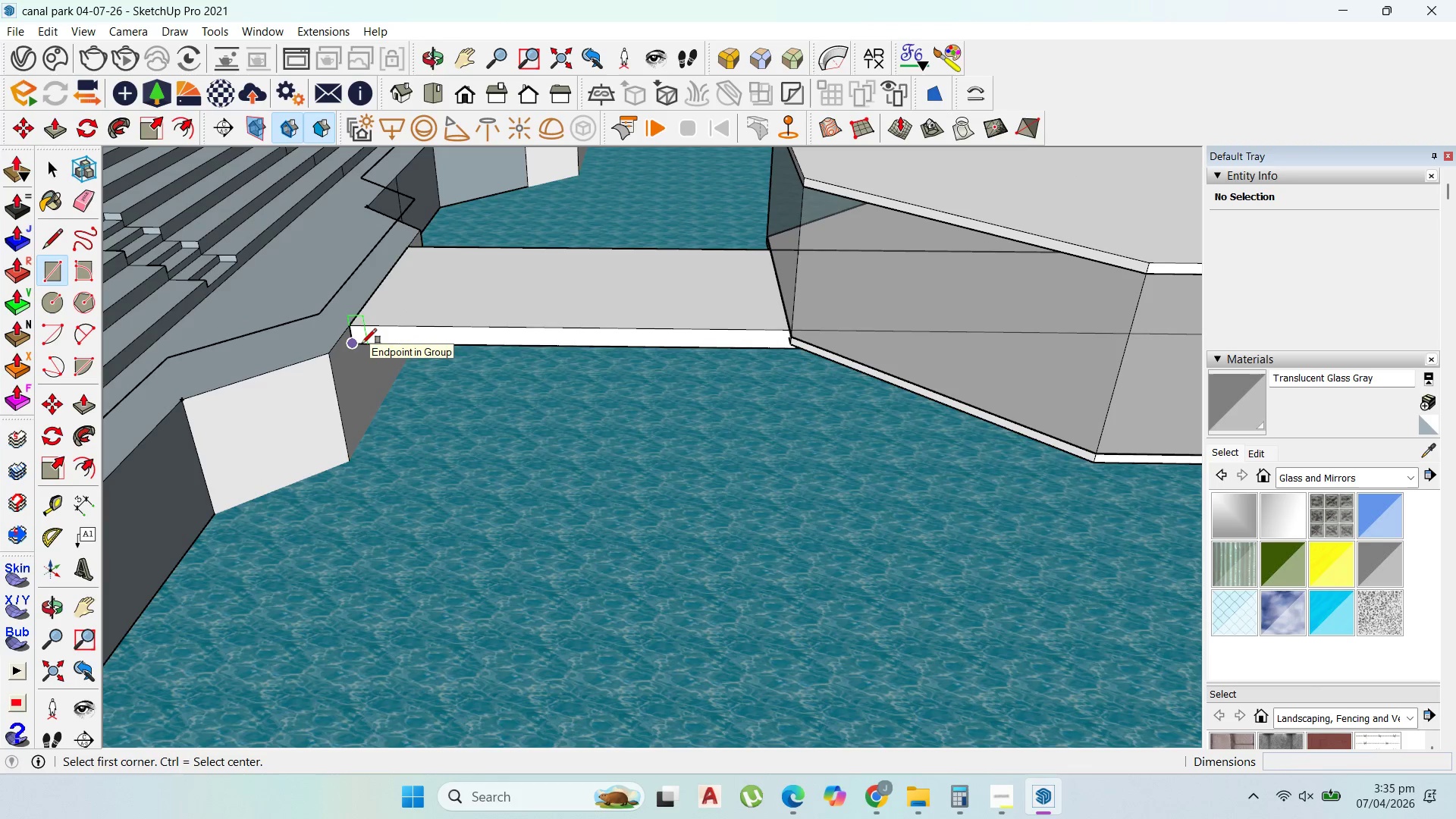 
left_click([362, 344])
 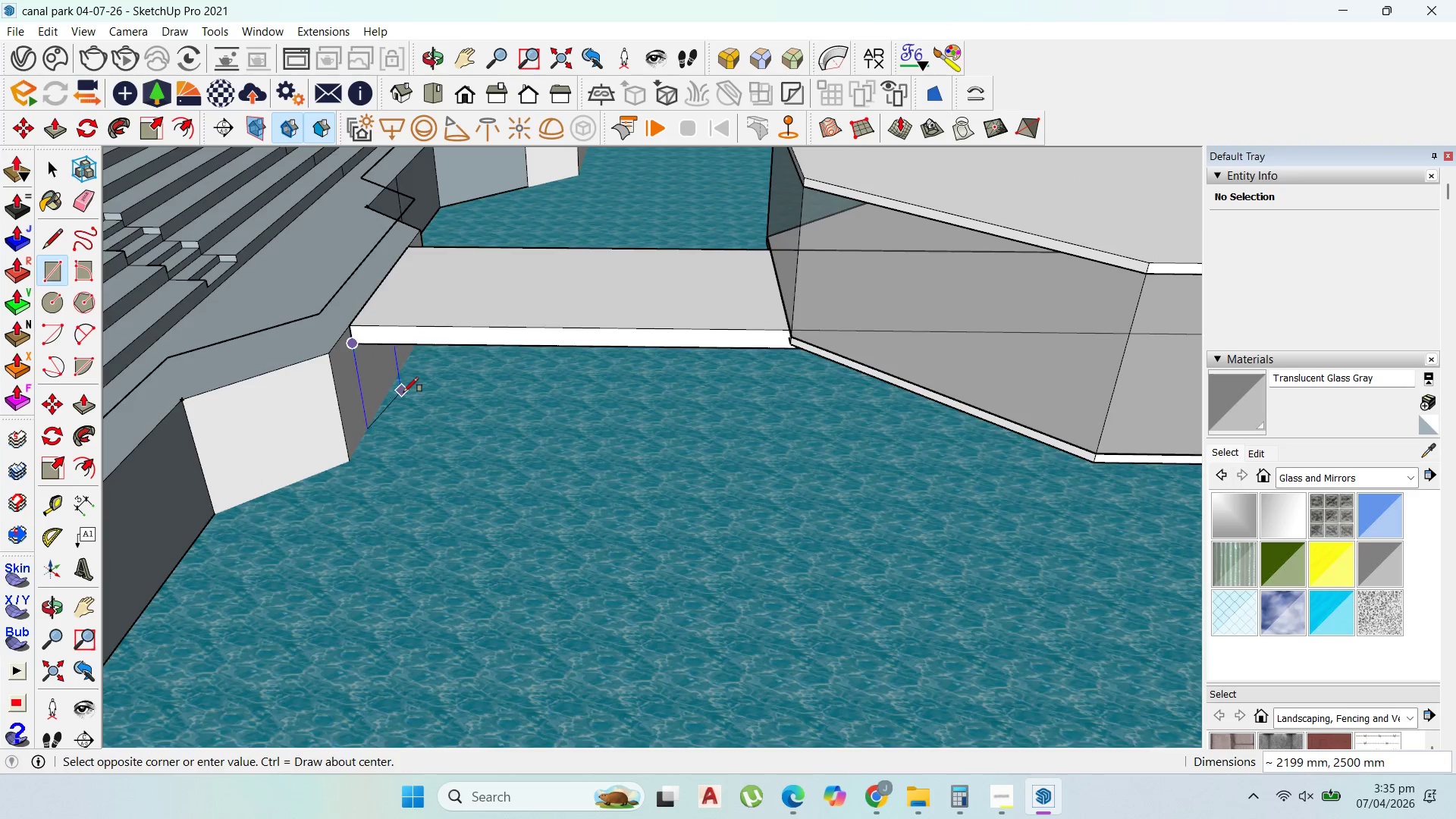 
scroll: coordinate [539, 330], scroll_direction: up, amount: 12.0
 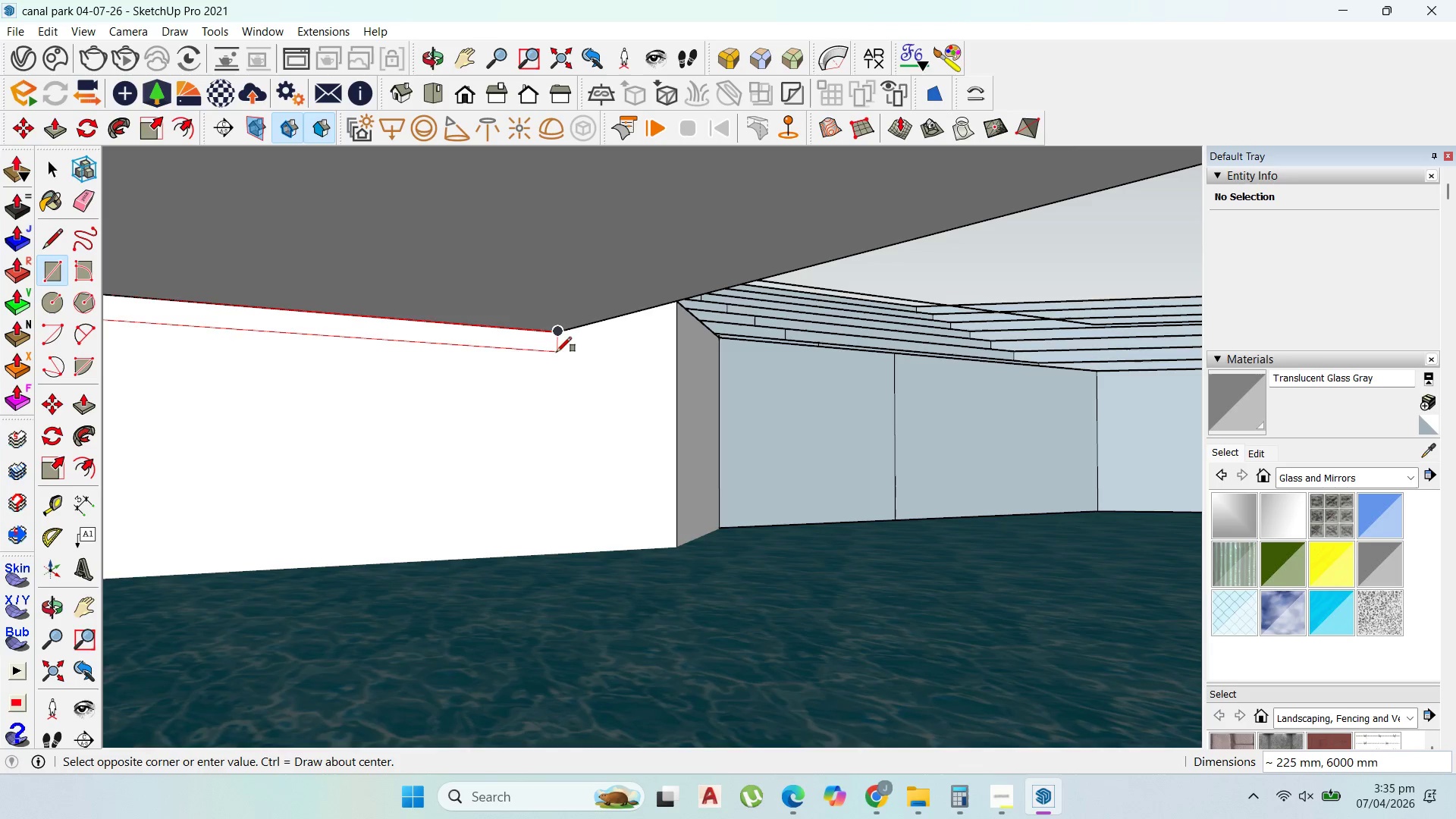 
hold_key(key=ShiftLeft, duration=1.52)
scroll: coordinate [586, 538], scroll_direction: down, amount: 4.0
 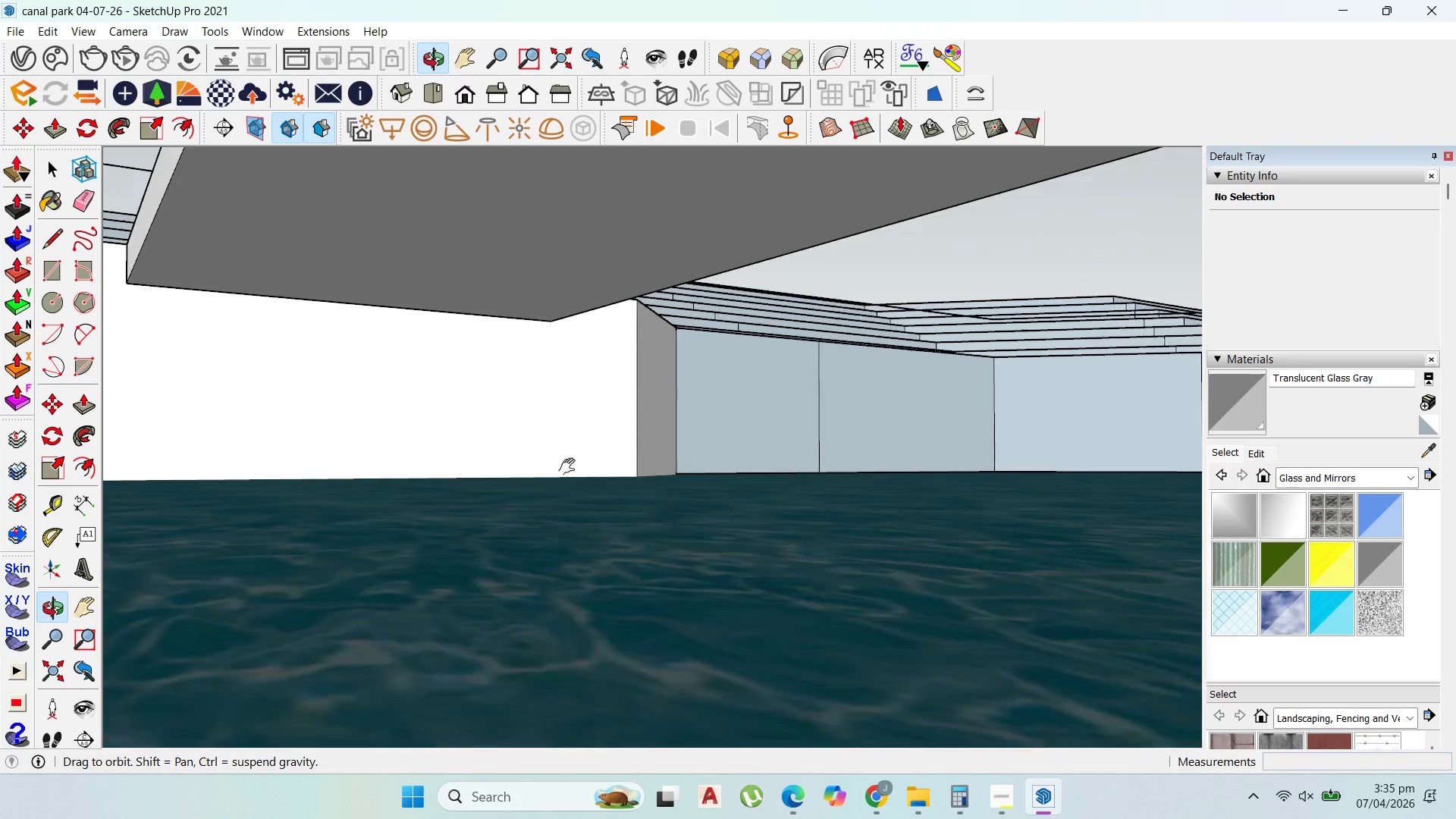 
hold_key(key=ShiftLeft, duration=1.36)
left_click([567, 658])
 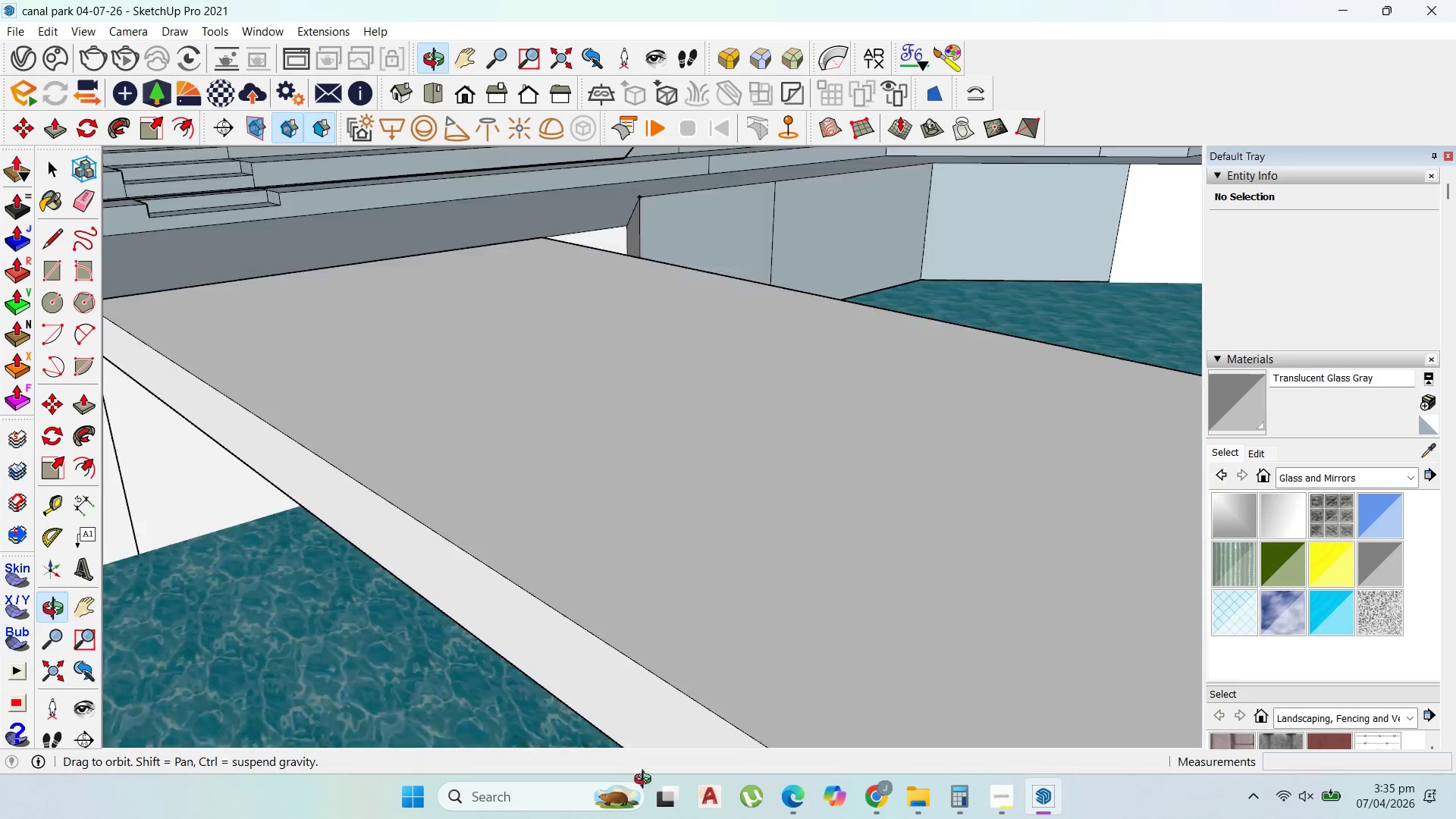 
scroll: coordinate [744, 653], scroll_direction: down, amount: 4.0
 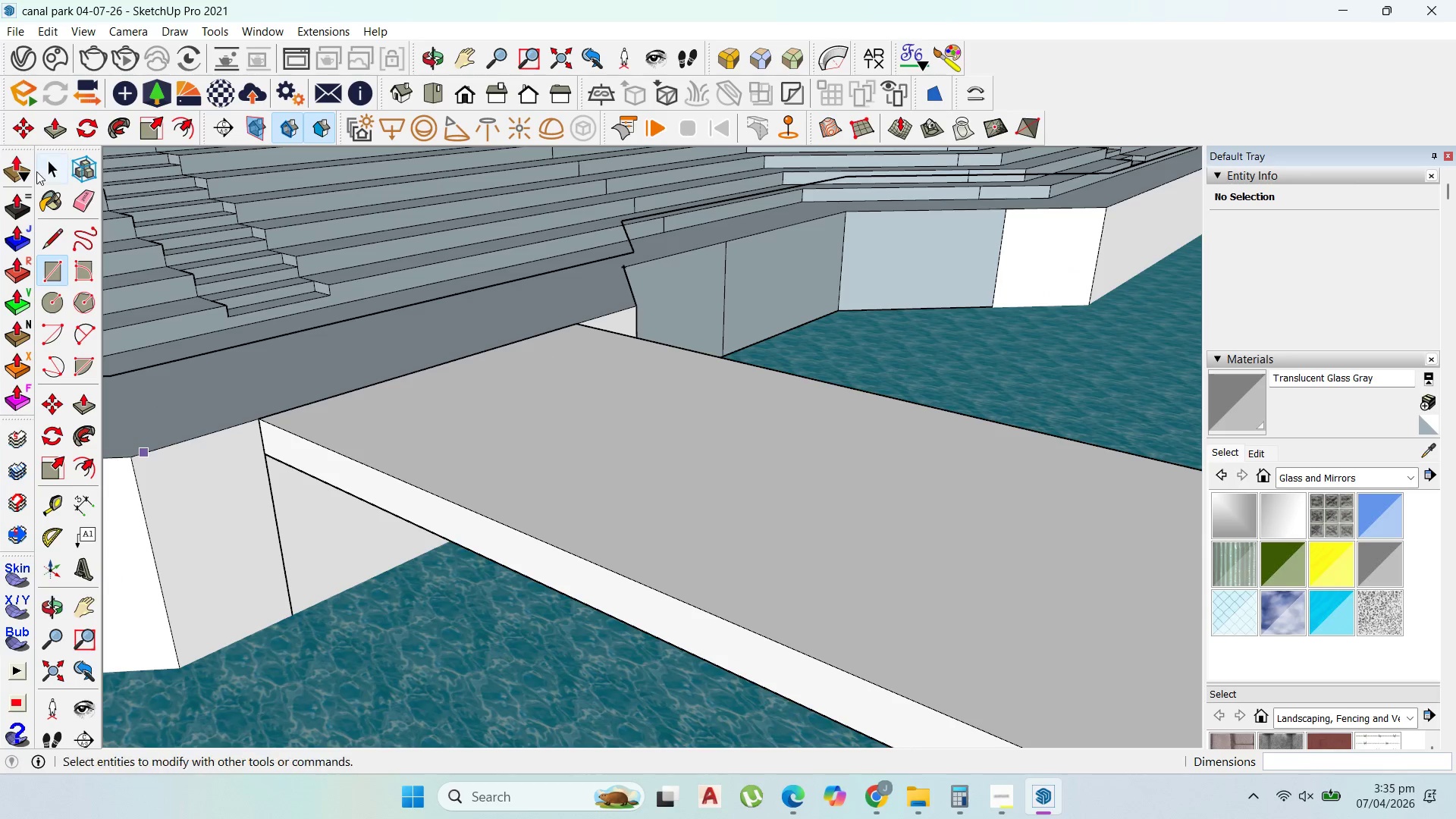 
left_click_drag(start_coordinate=[45, 169], to_coordinate=[49, 169])
 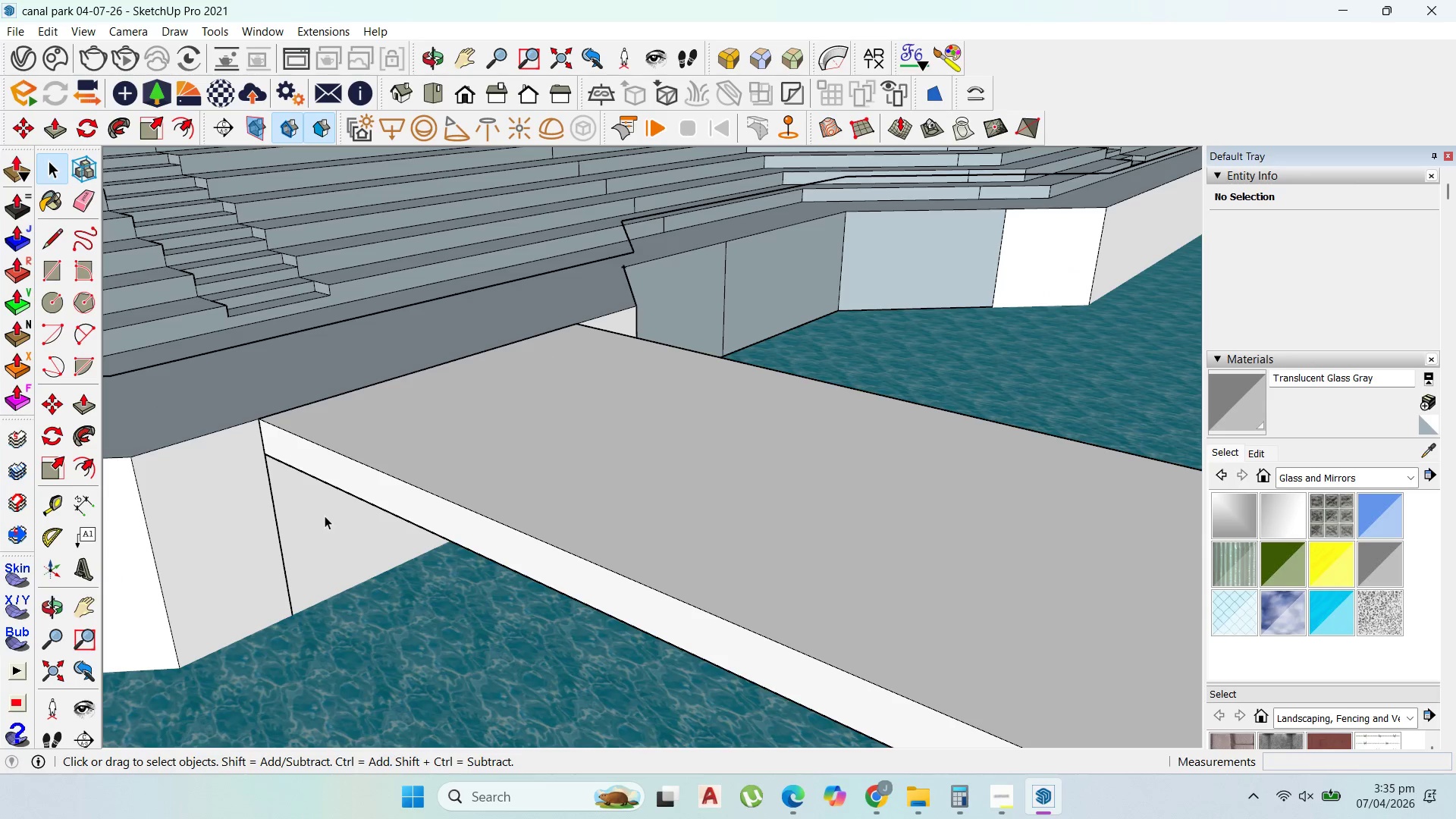 
double_click([324, 516])
 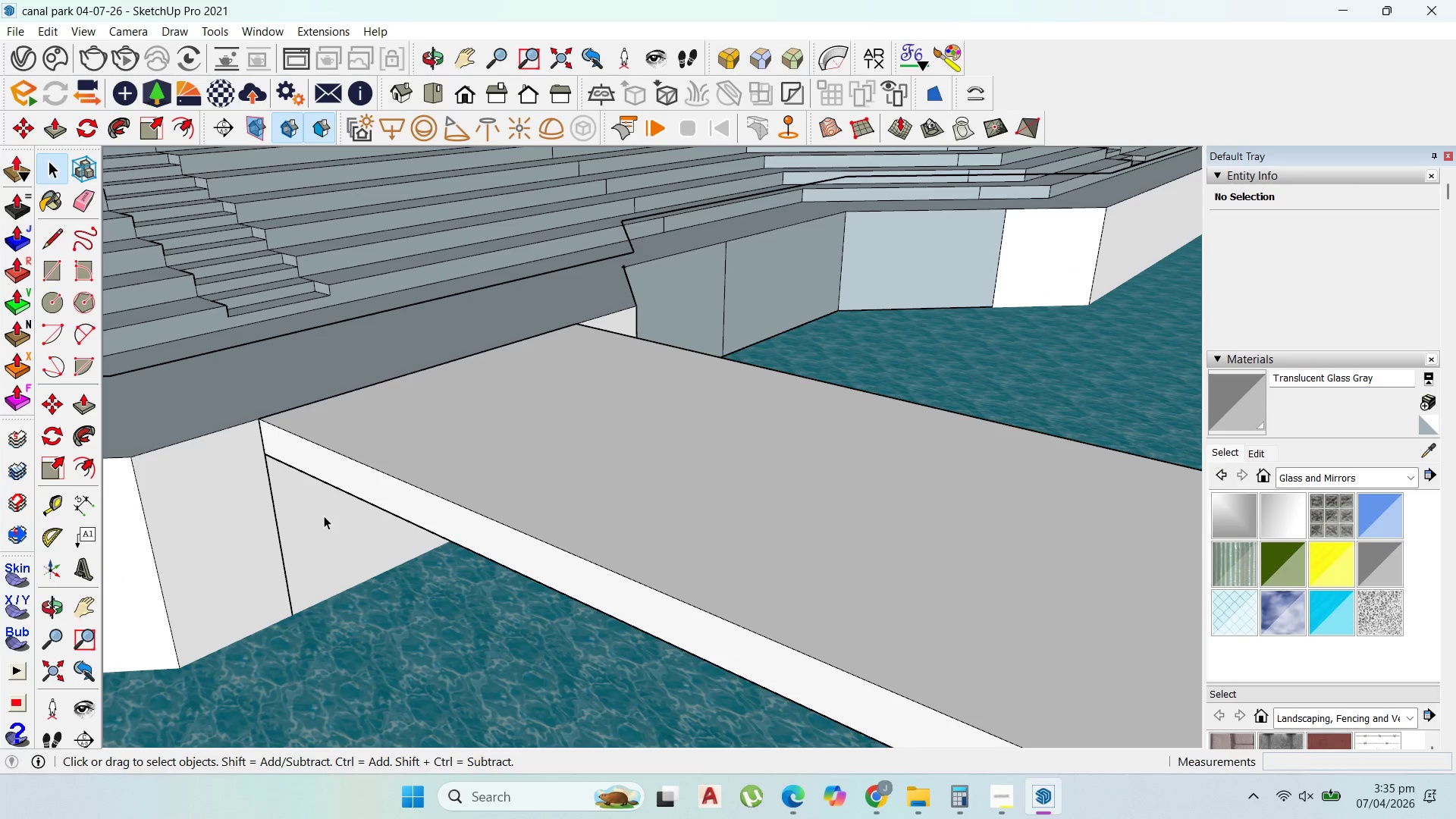 
triple_click([324, 516])
 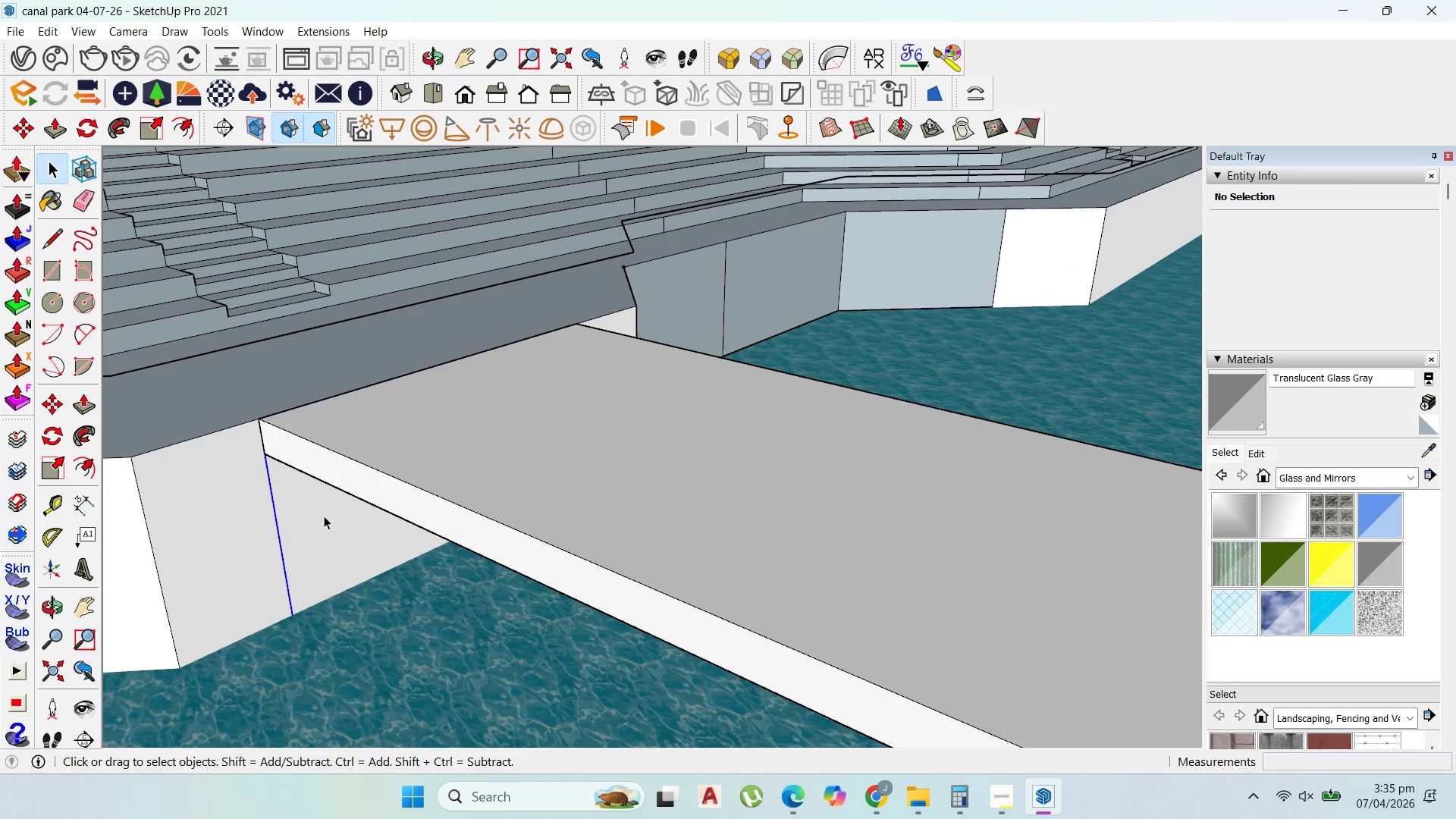 
triple_click([324, 516])
 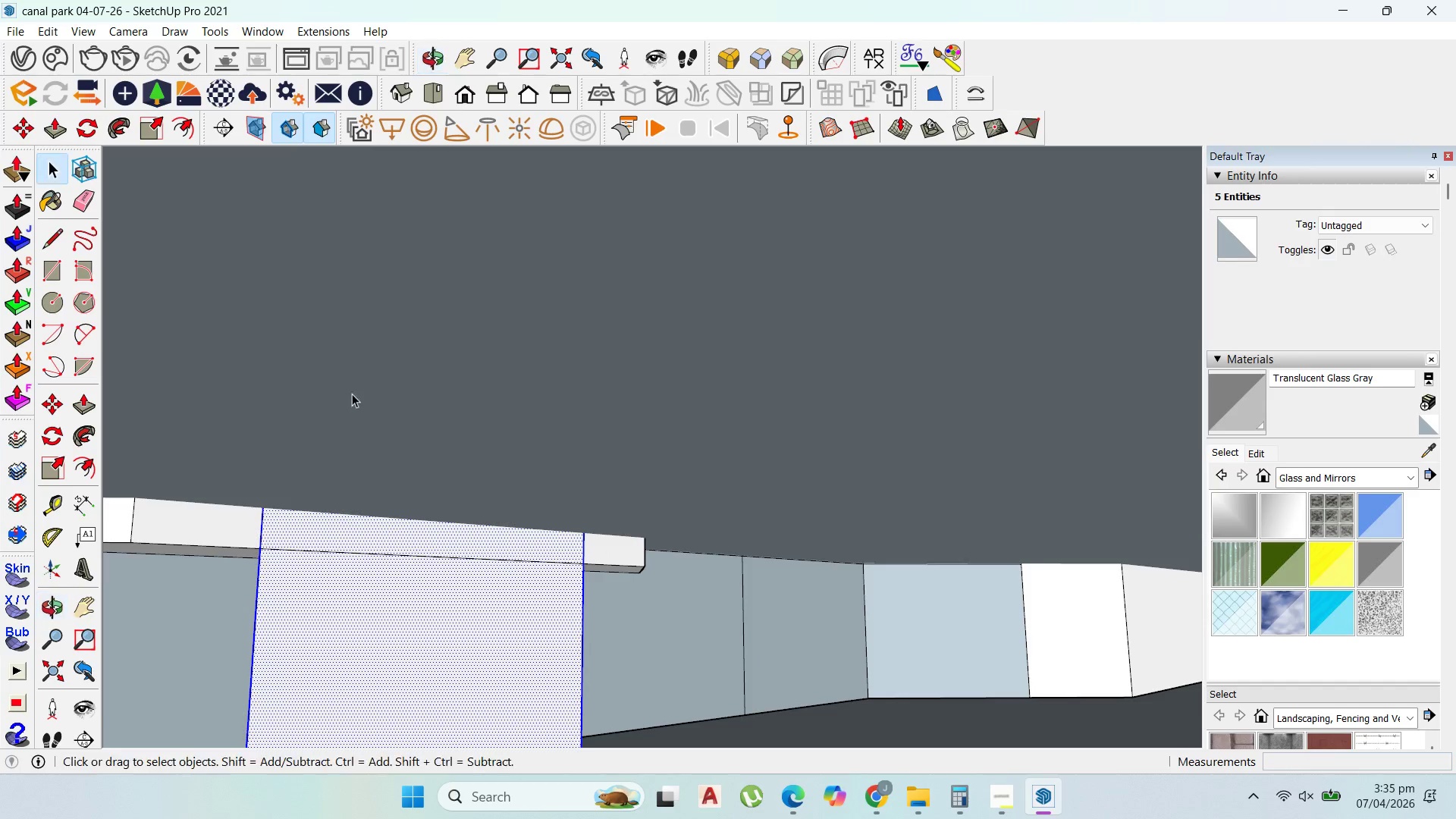 
right_click([446, 629])
 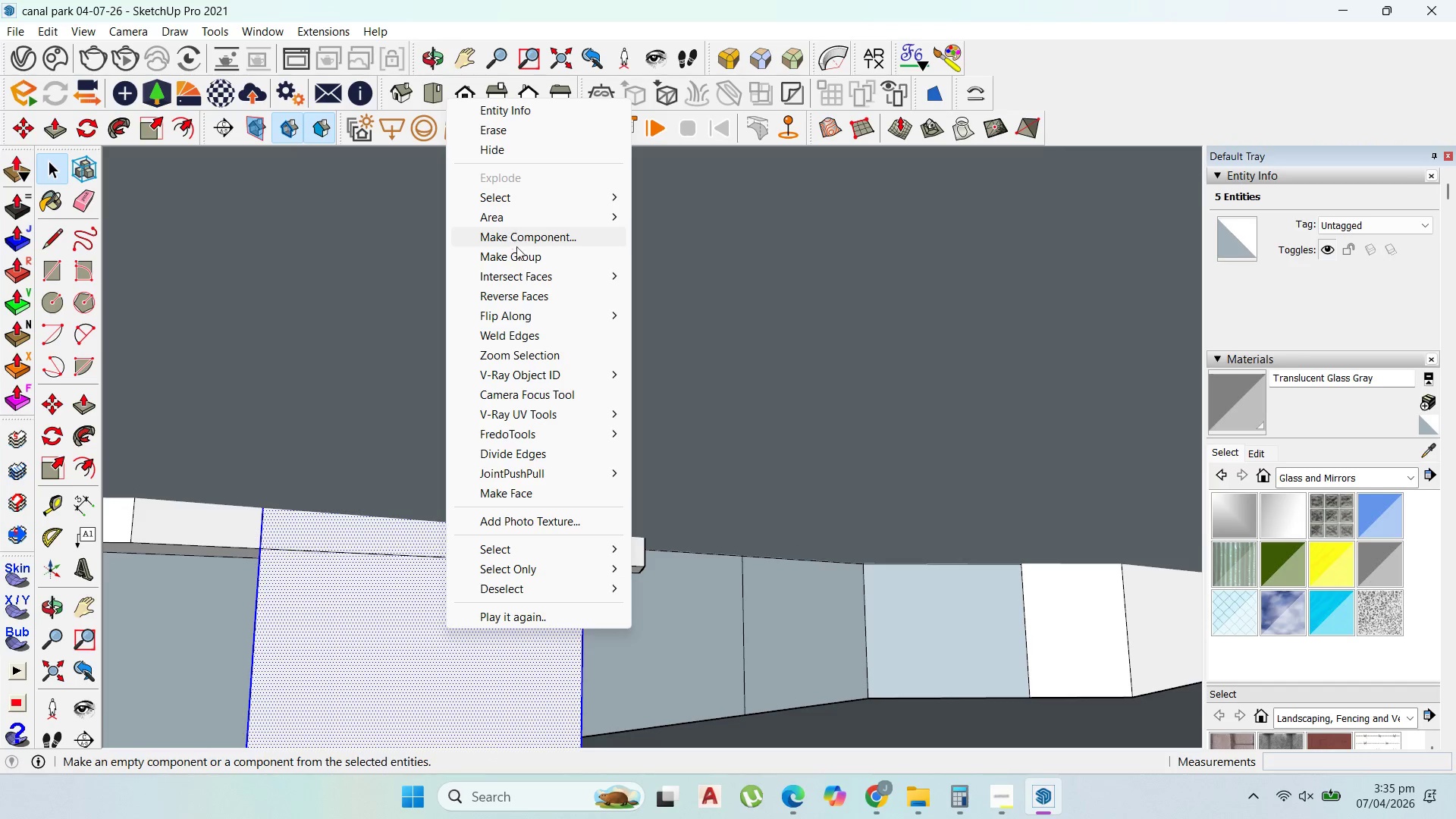 
left_click([518, 255])
 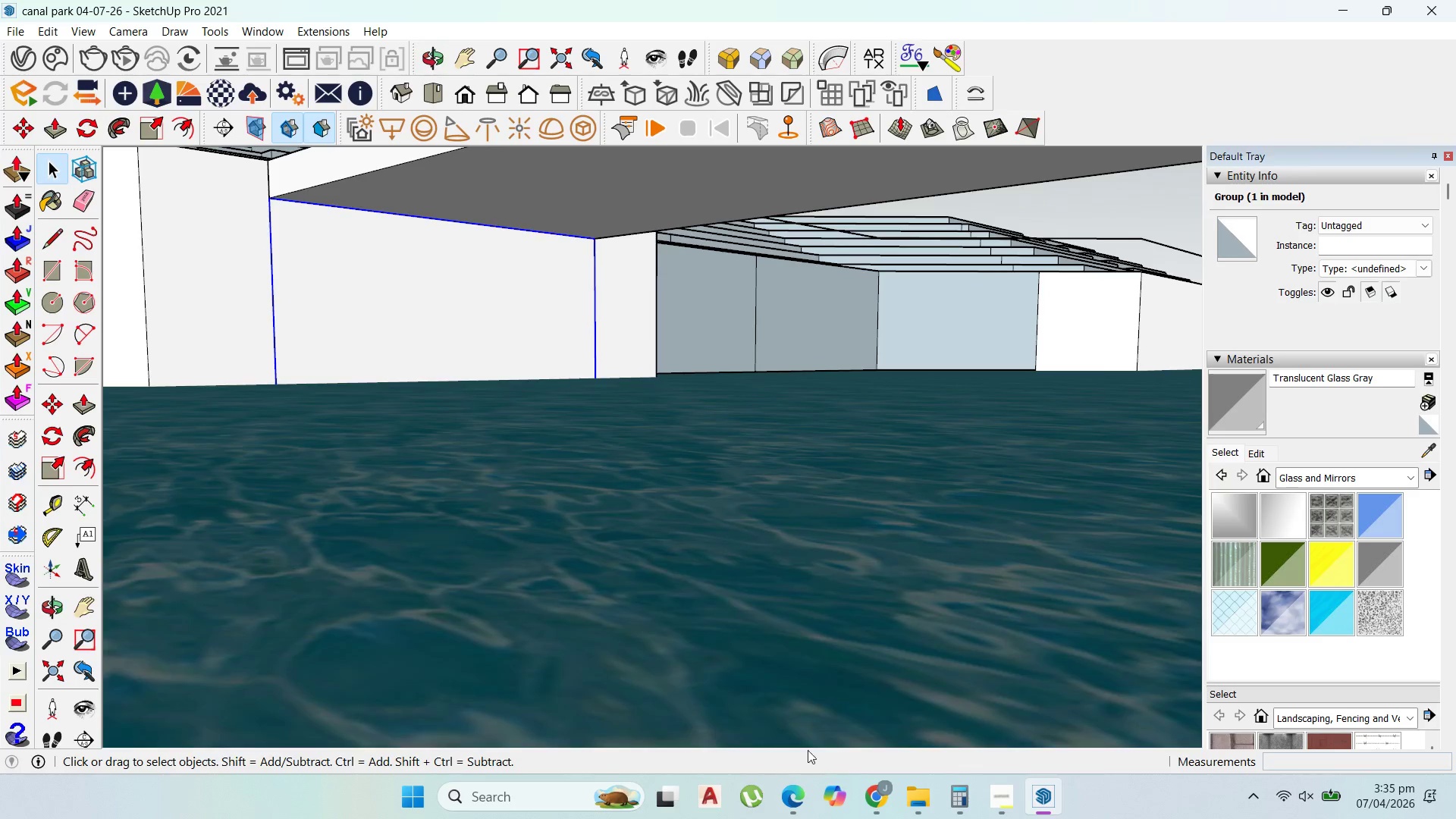 
left_click([872, 789])
 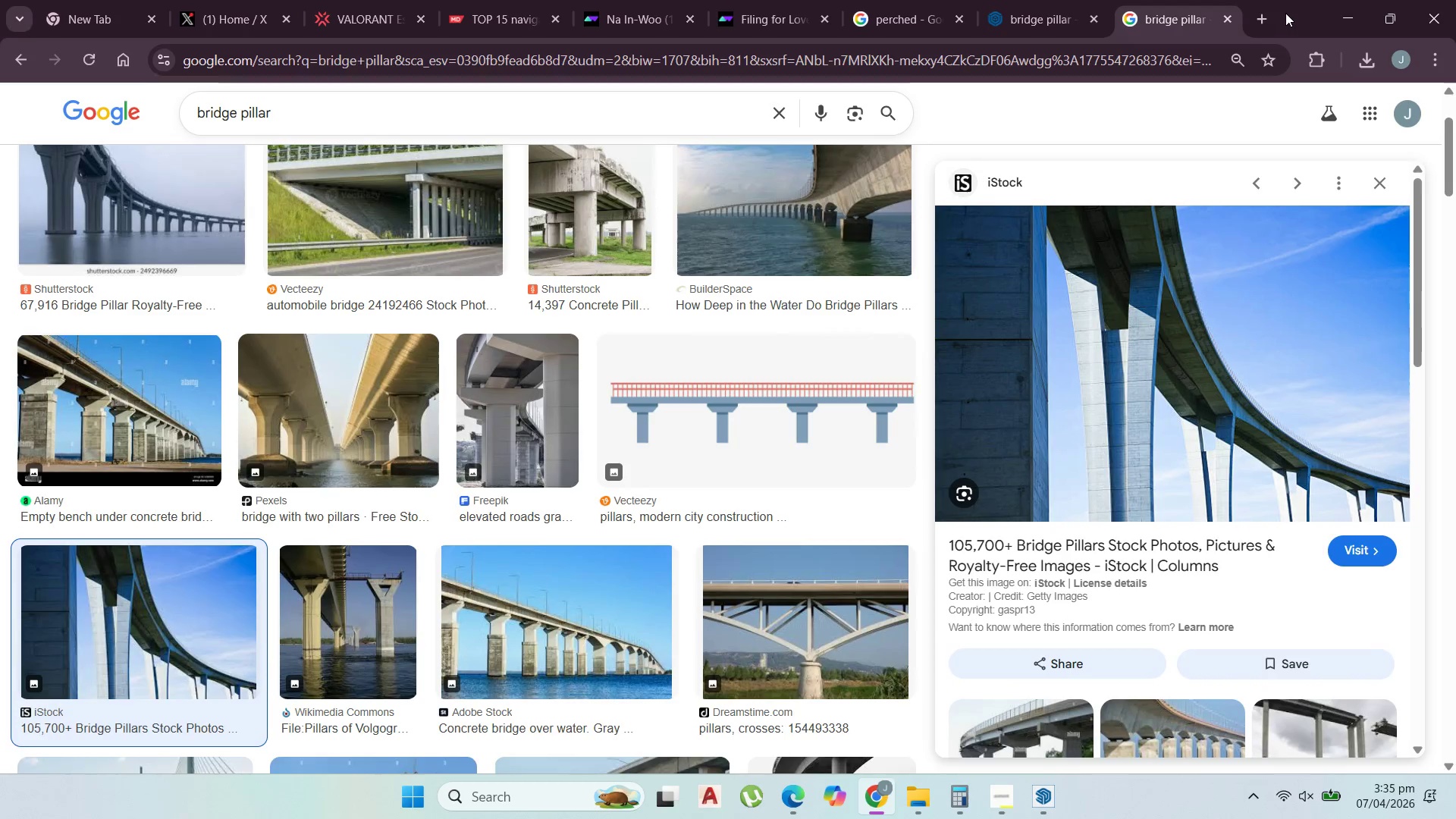 
left_click([1338, 7])
 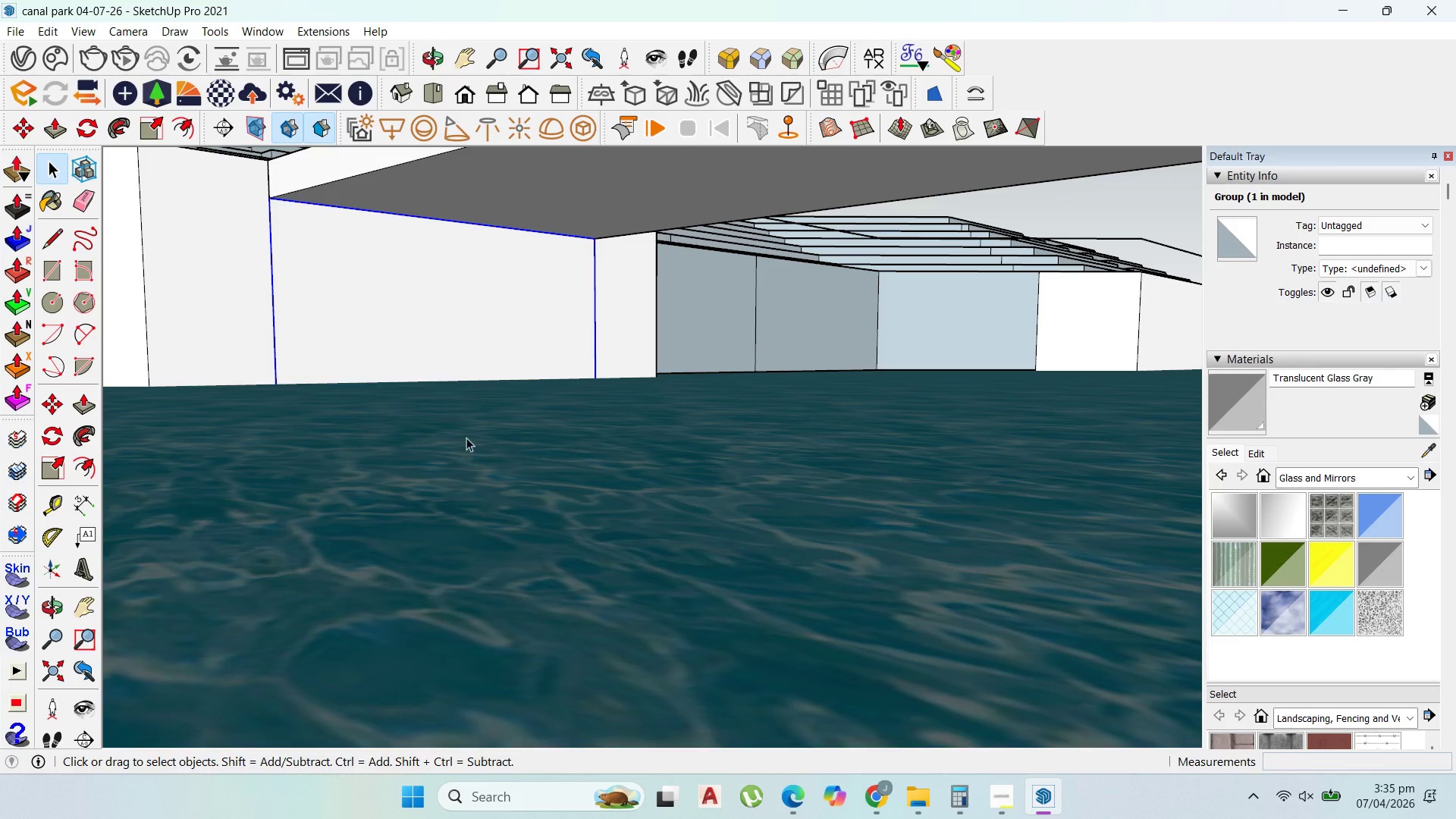 
scroll: coordinate [464, 435], scroll_direction: down, amount: 5.0
 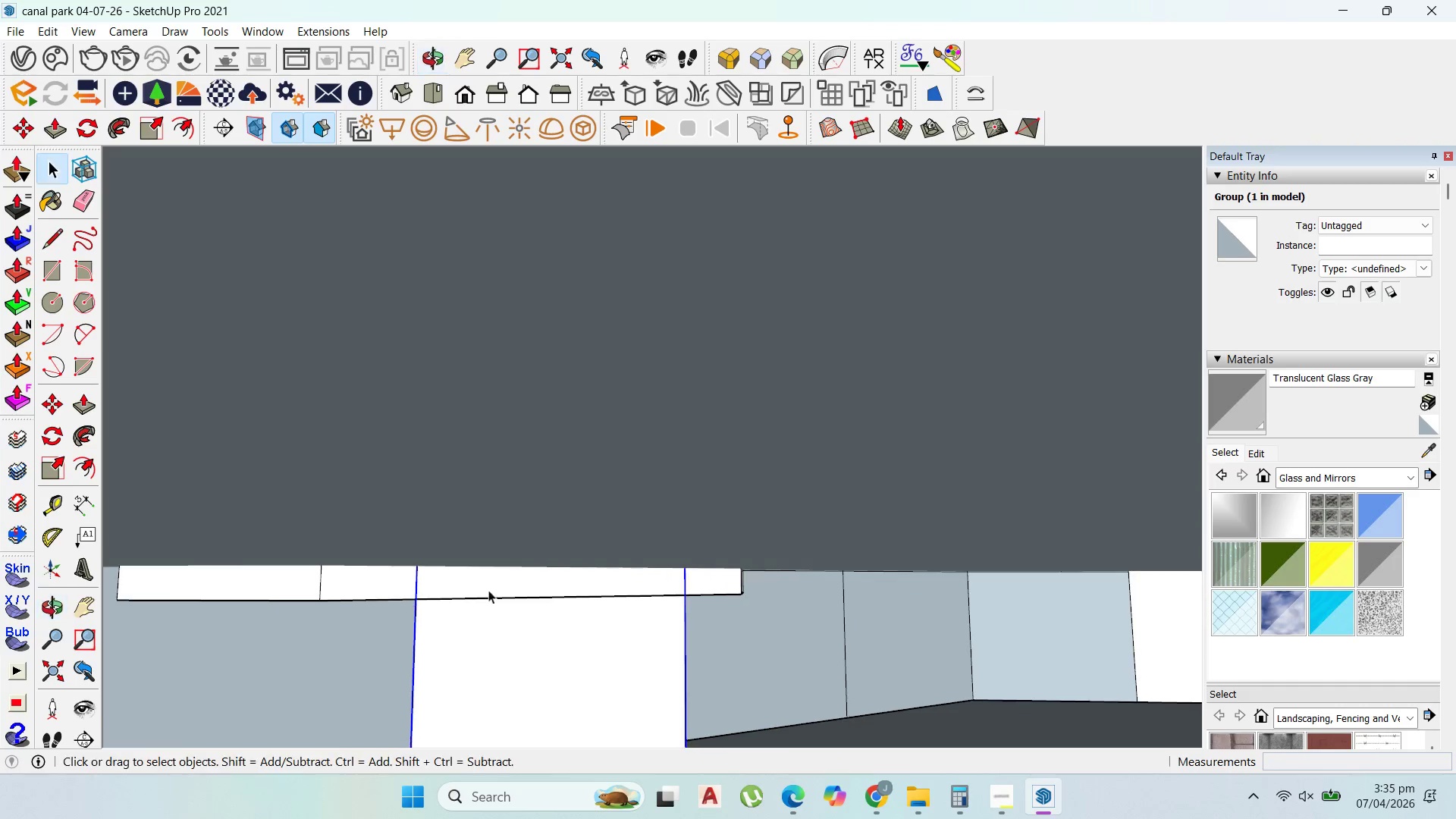 
double_click([488, 635])
 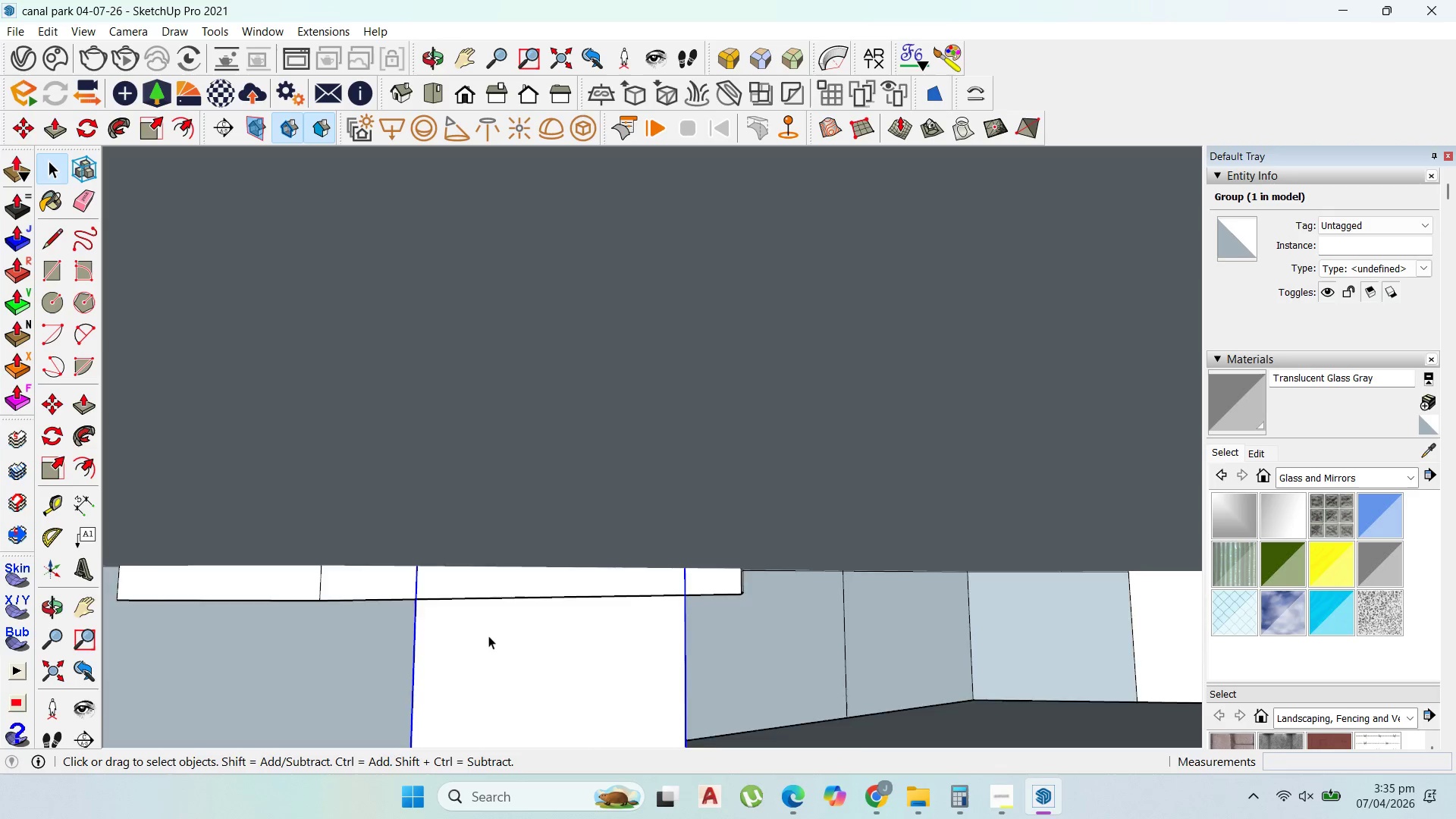 
triple_click([488, 635])
 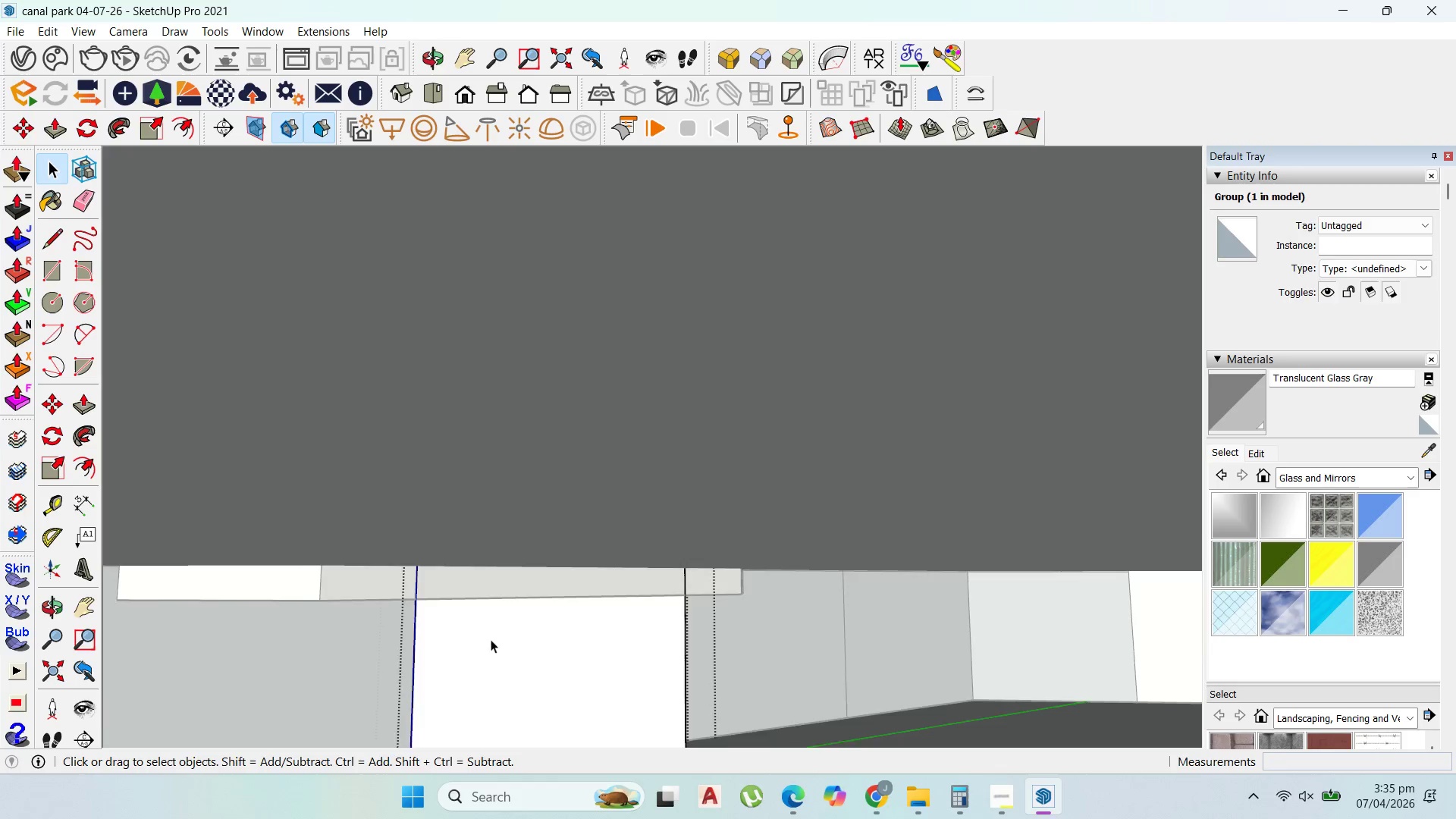 
scroll: coordinate [497, 626], scroll_direction: down, amount: 3.0
 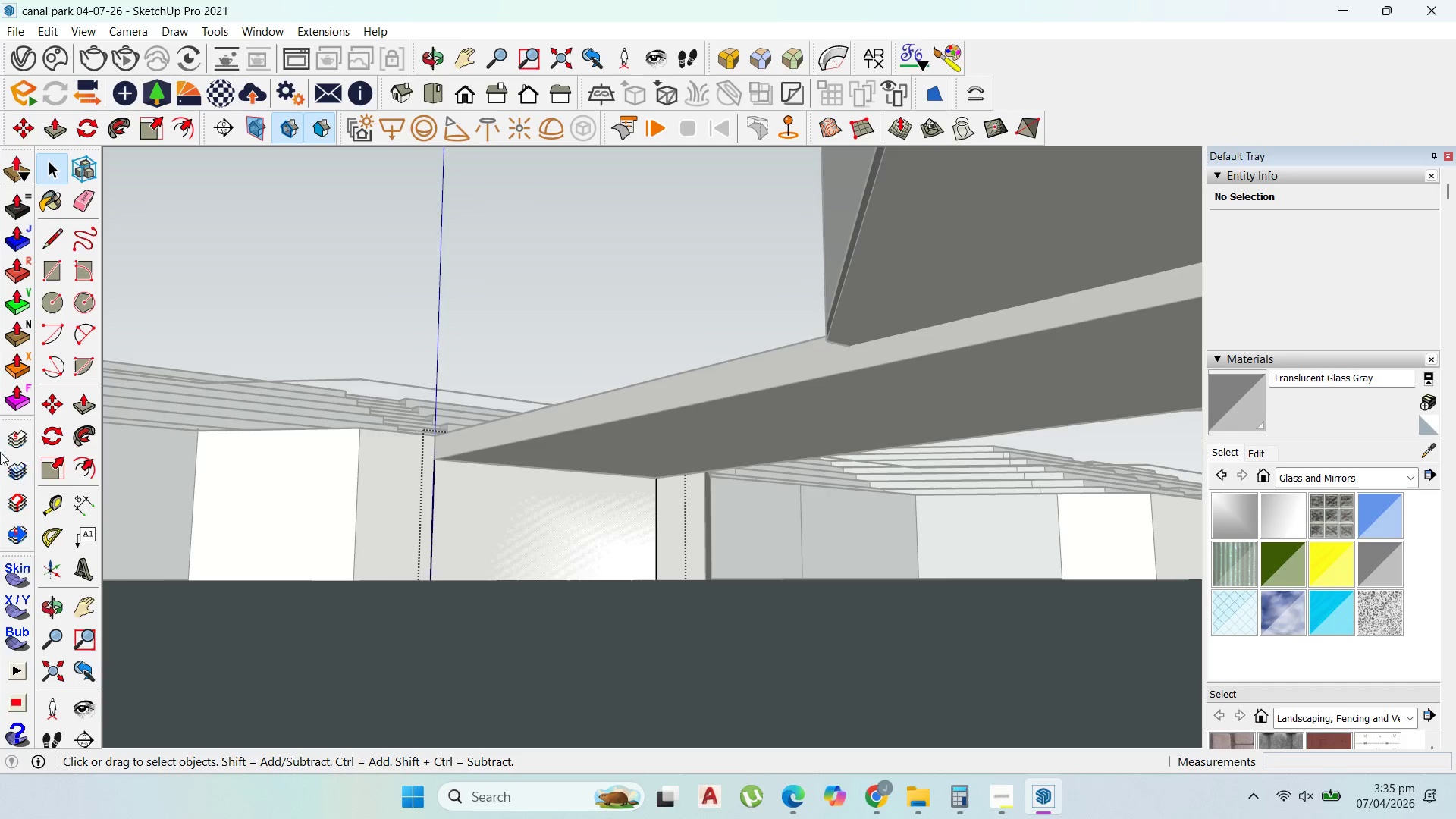 
left_click([59, 504])
 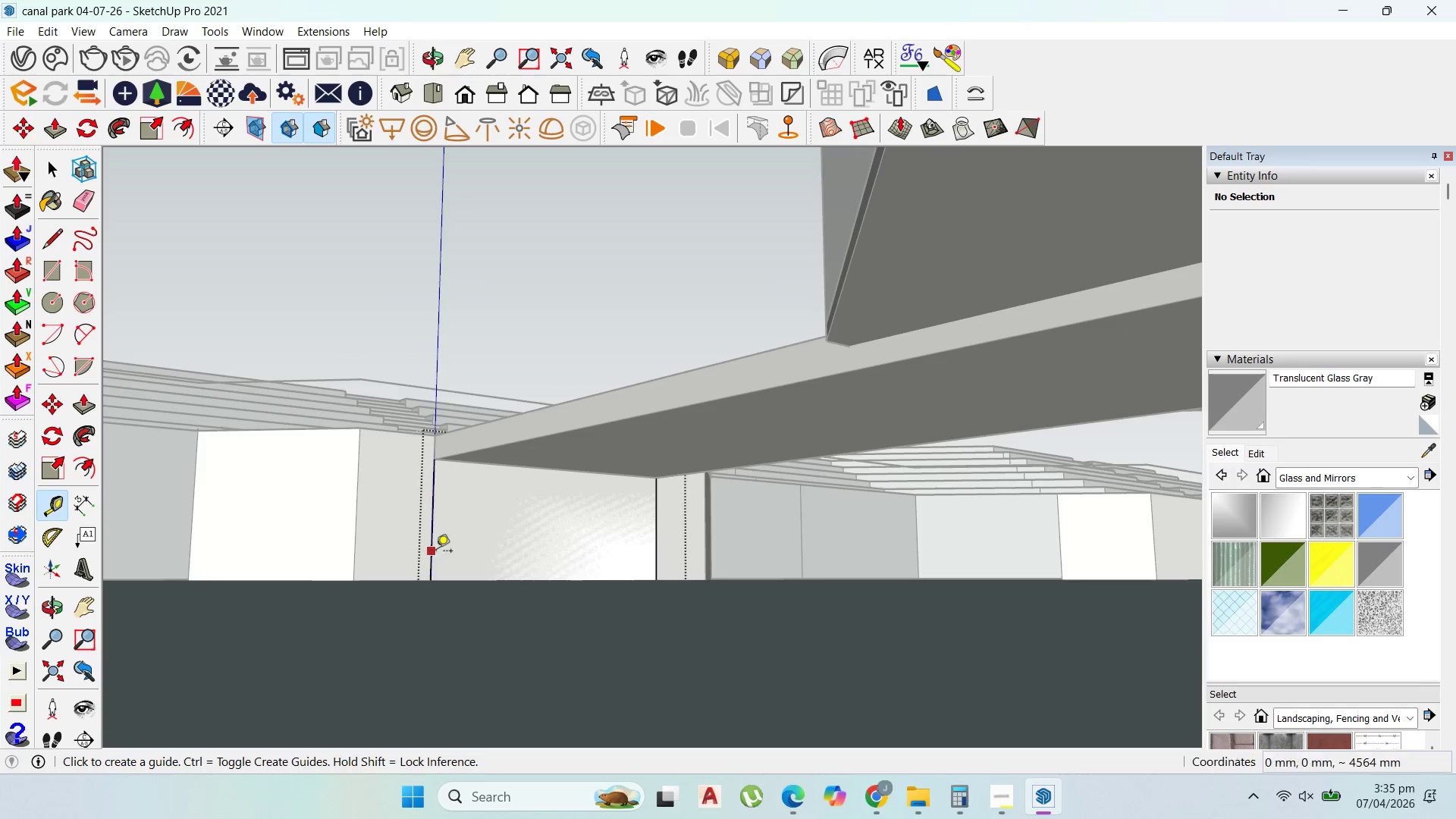 
left_click([434, 552])
 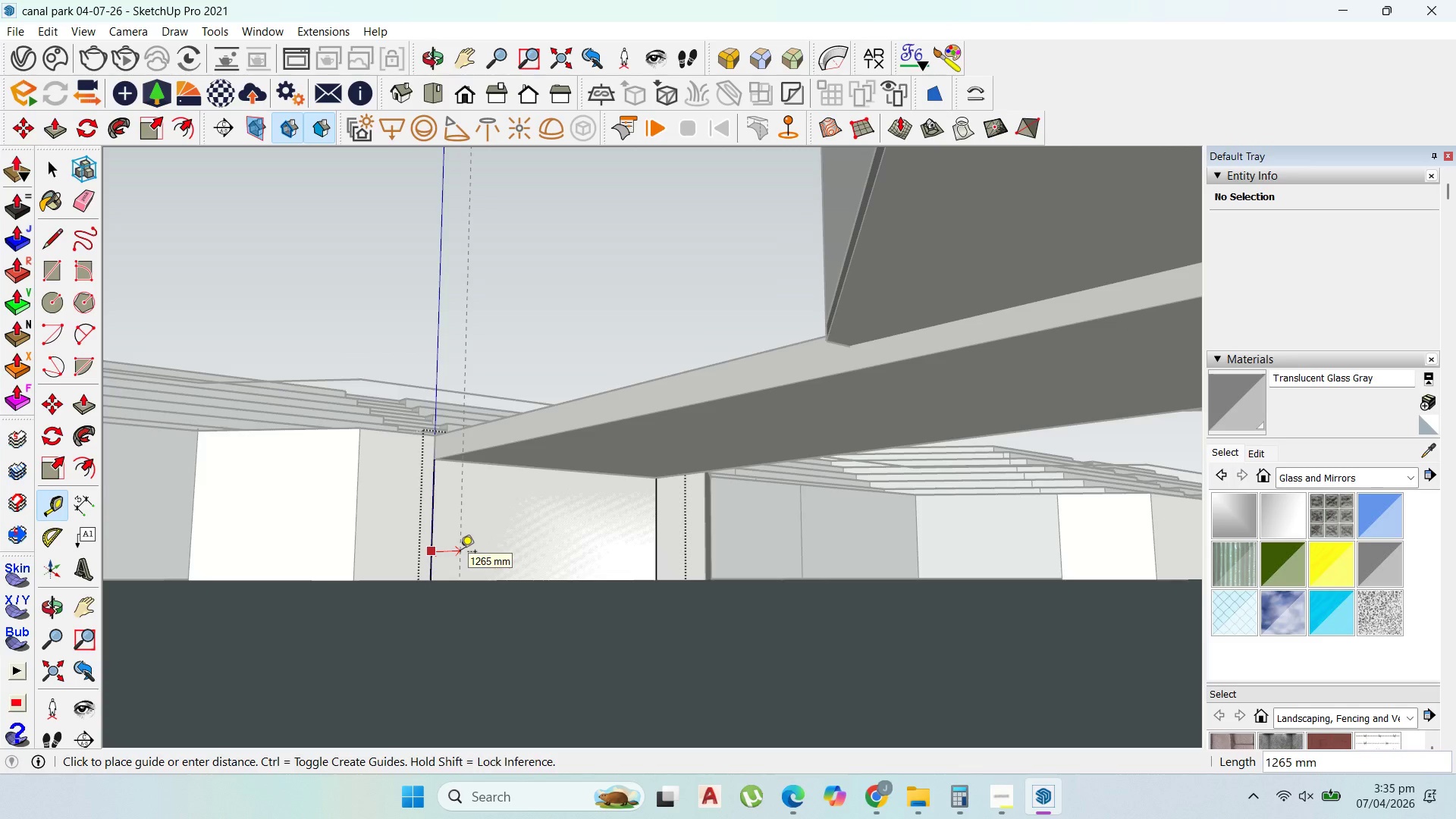 
wait(5.92)
 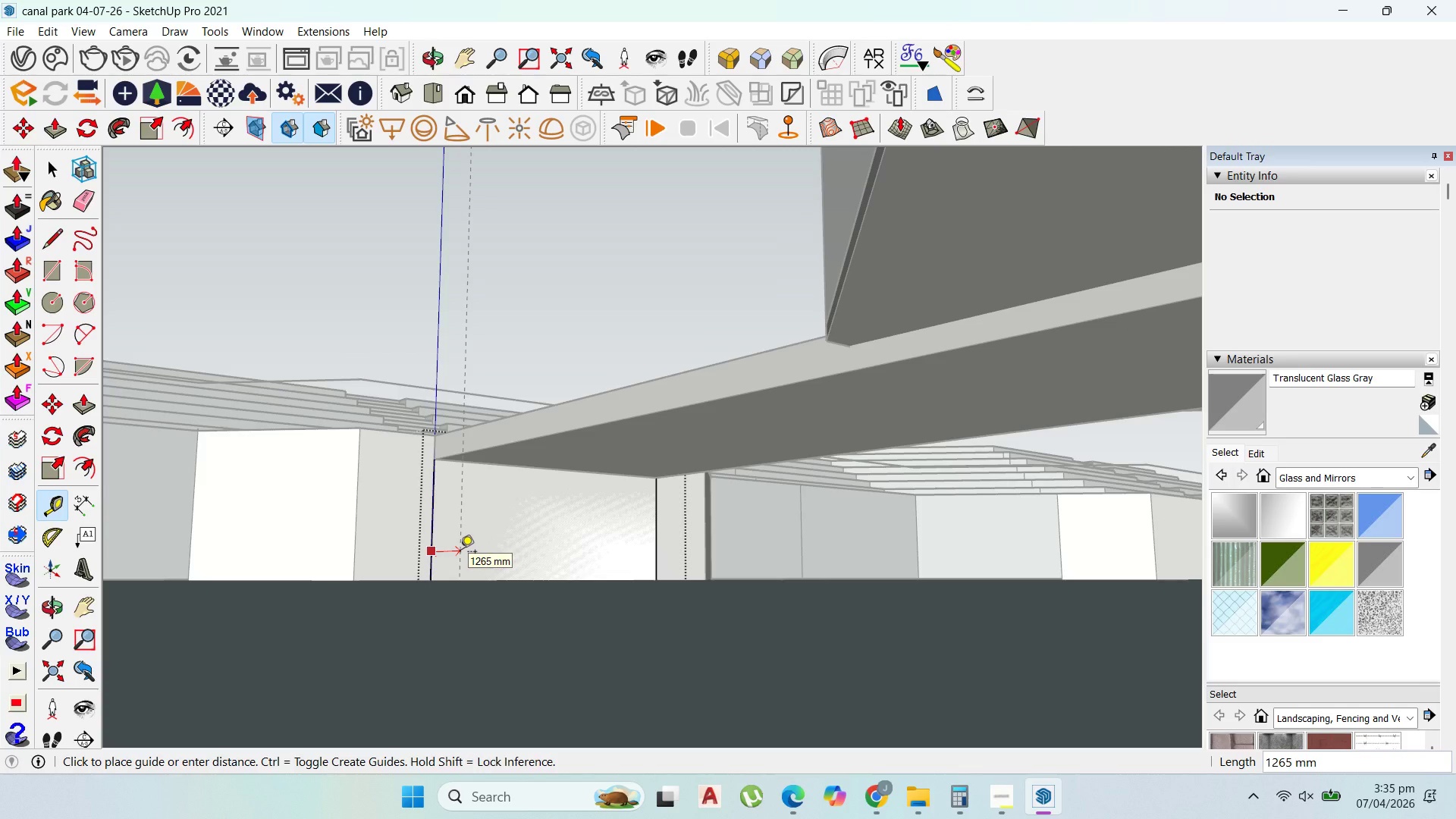 
scroll: coordinate [455, 558], scroll_direction: up, amount: 4.0
 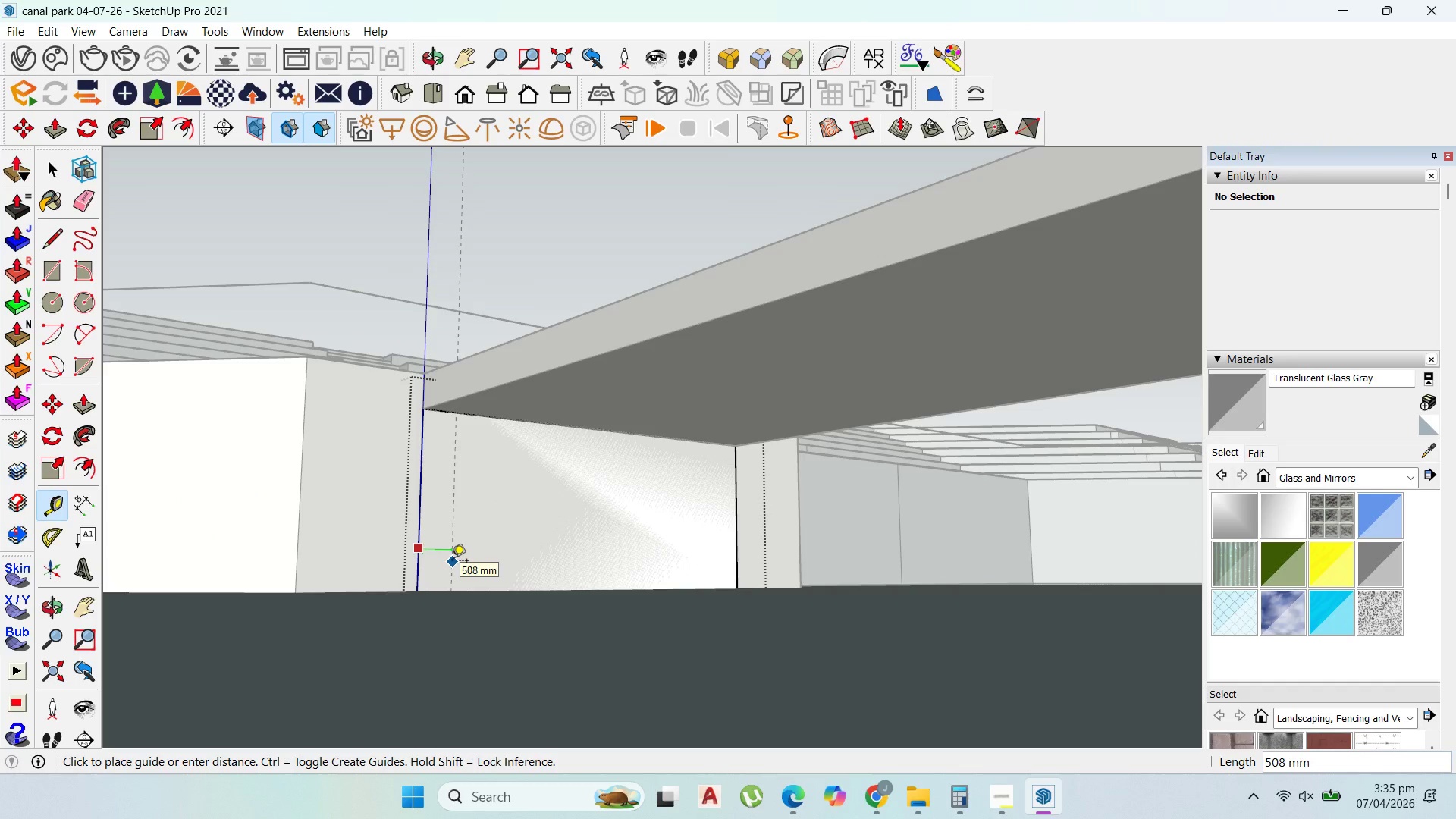 
type(600)
 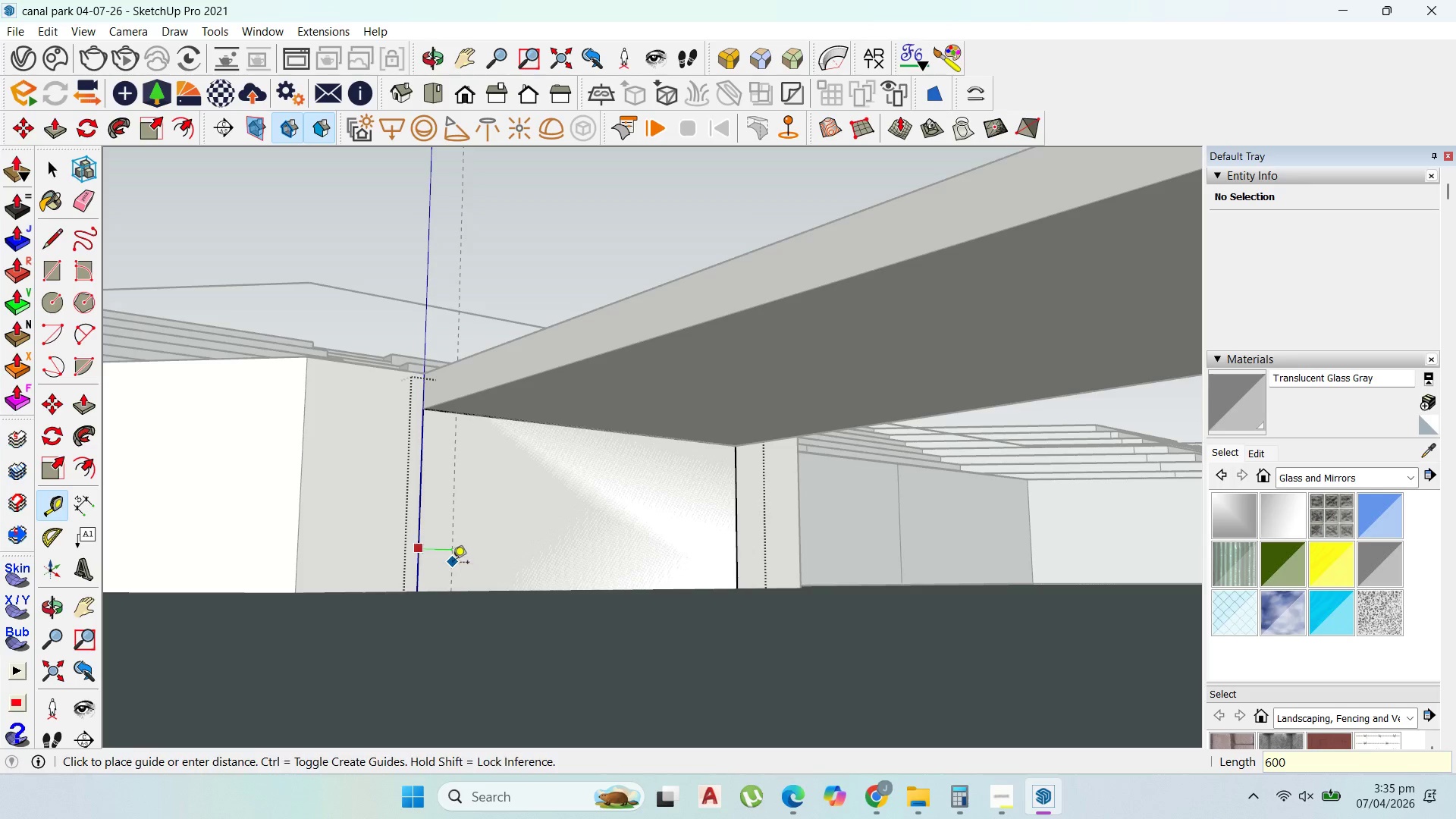 
key(Enter)
 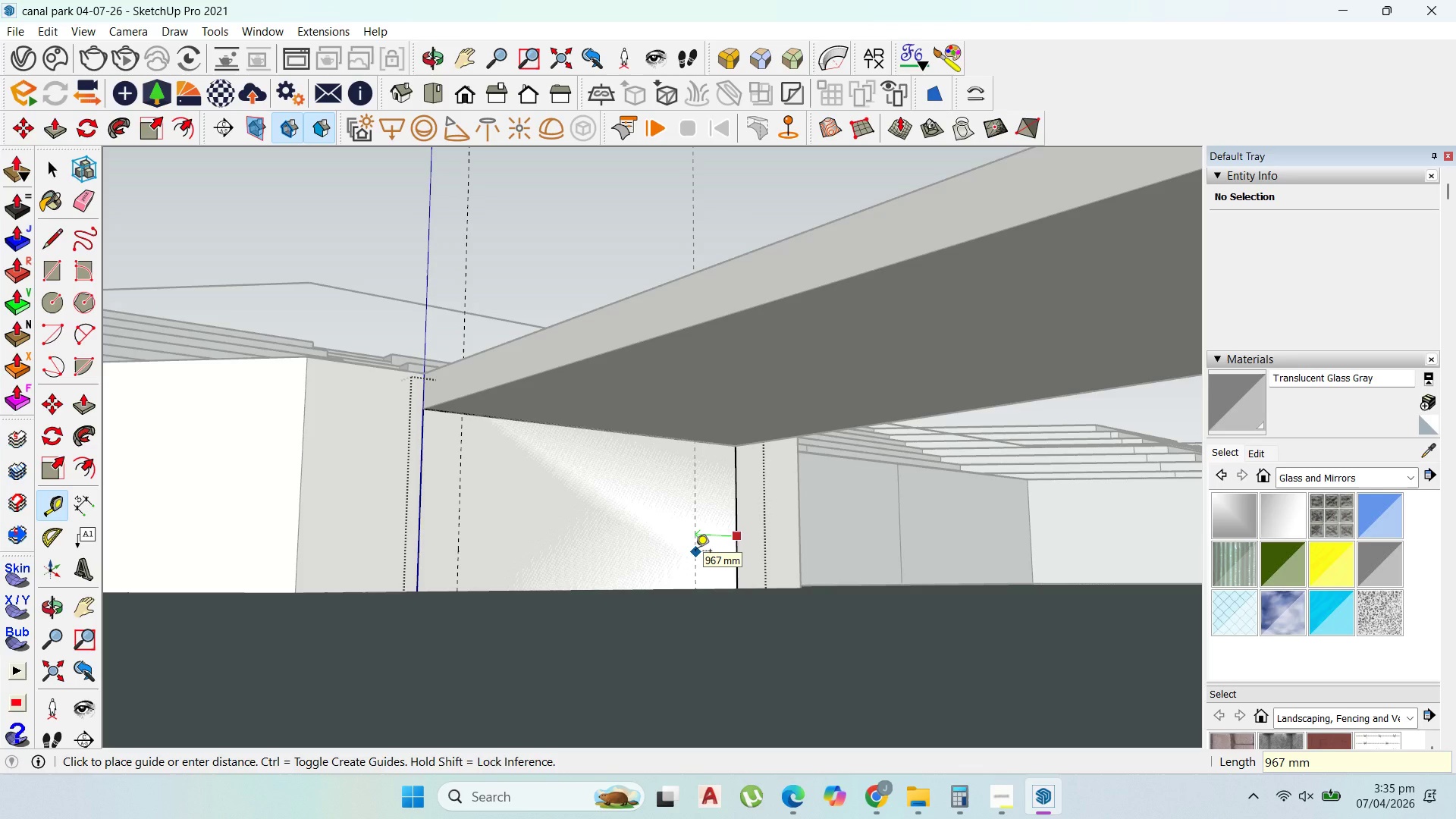 
type(600)
 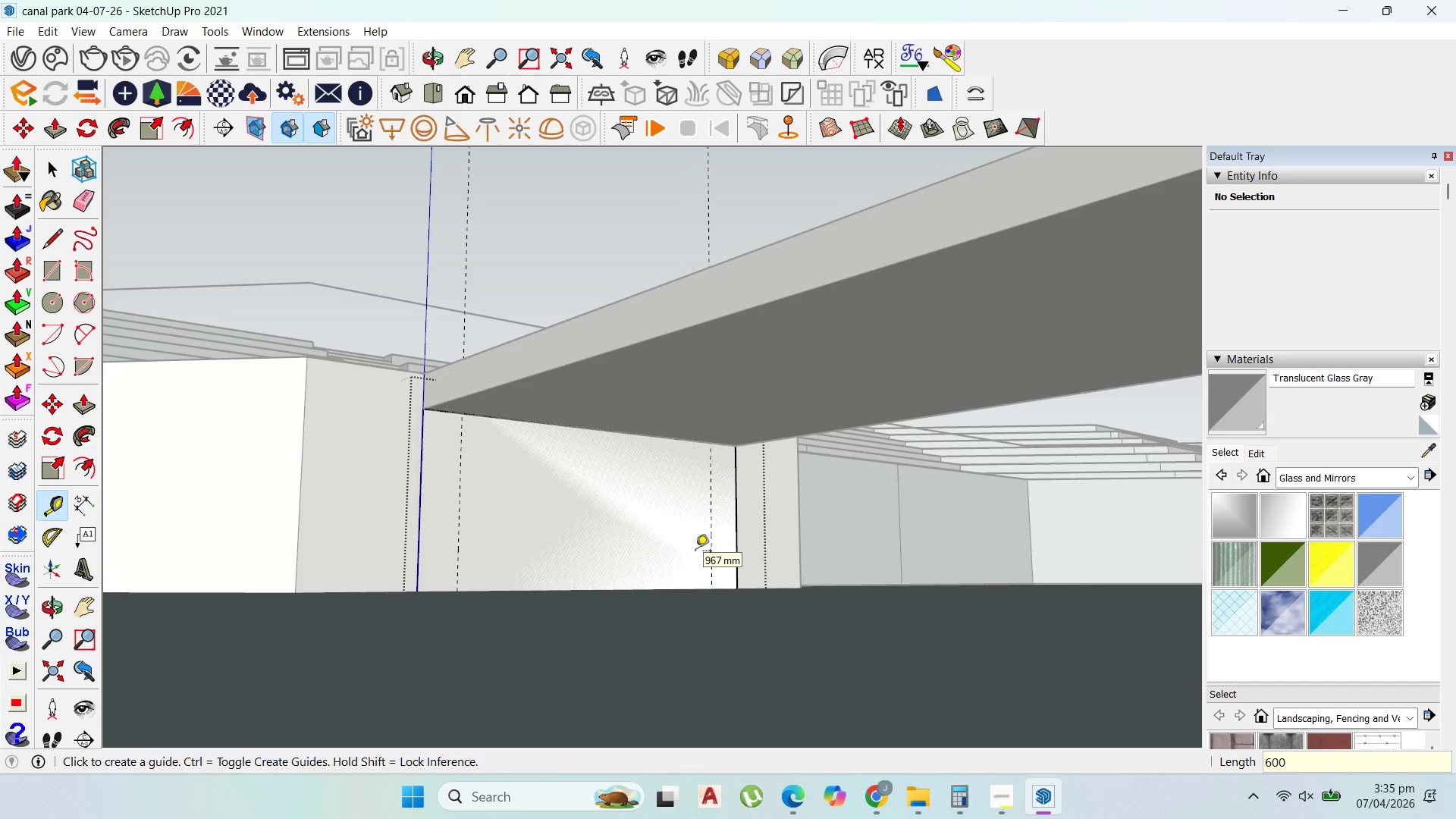 
key(Enter)
 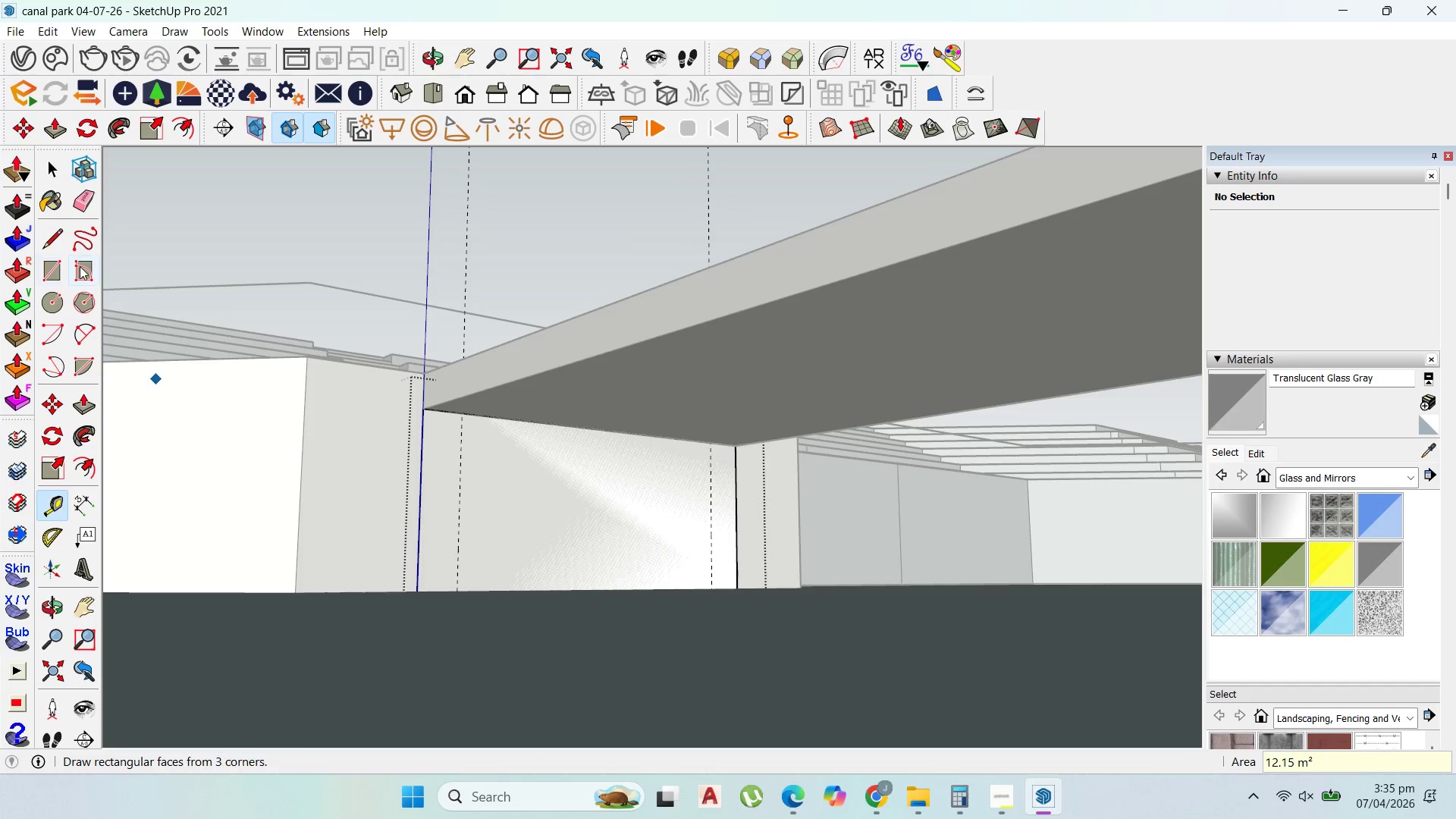 
left_click([57, 242])
 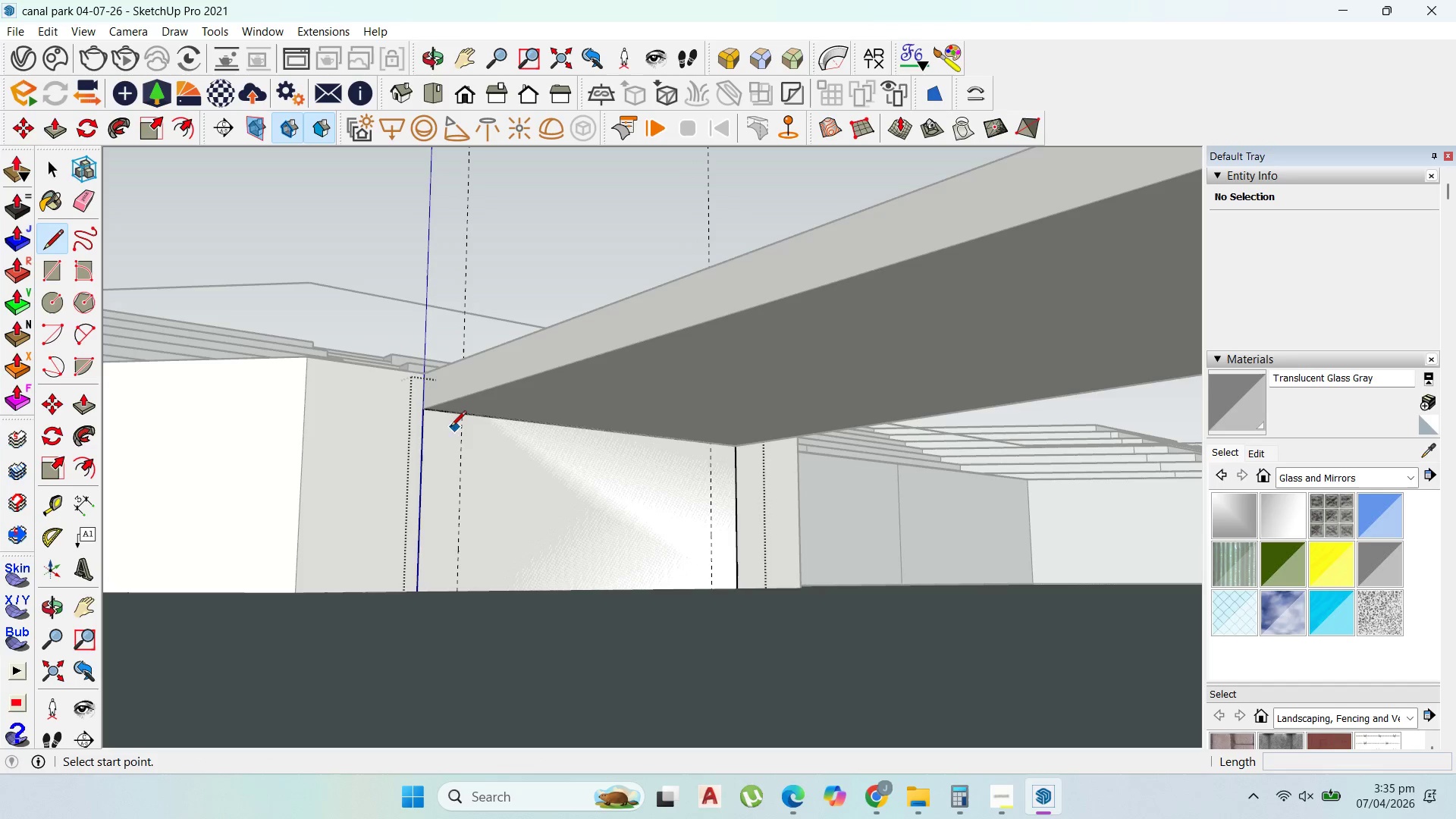 
scroll: coordinate [450, 687], scroll_direction: down, amount: 11.0
 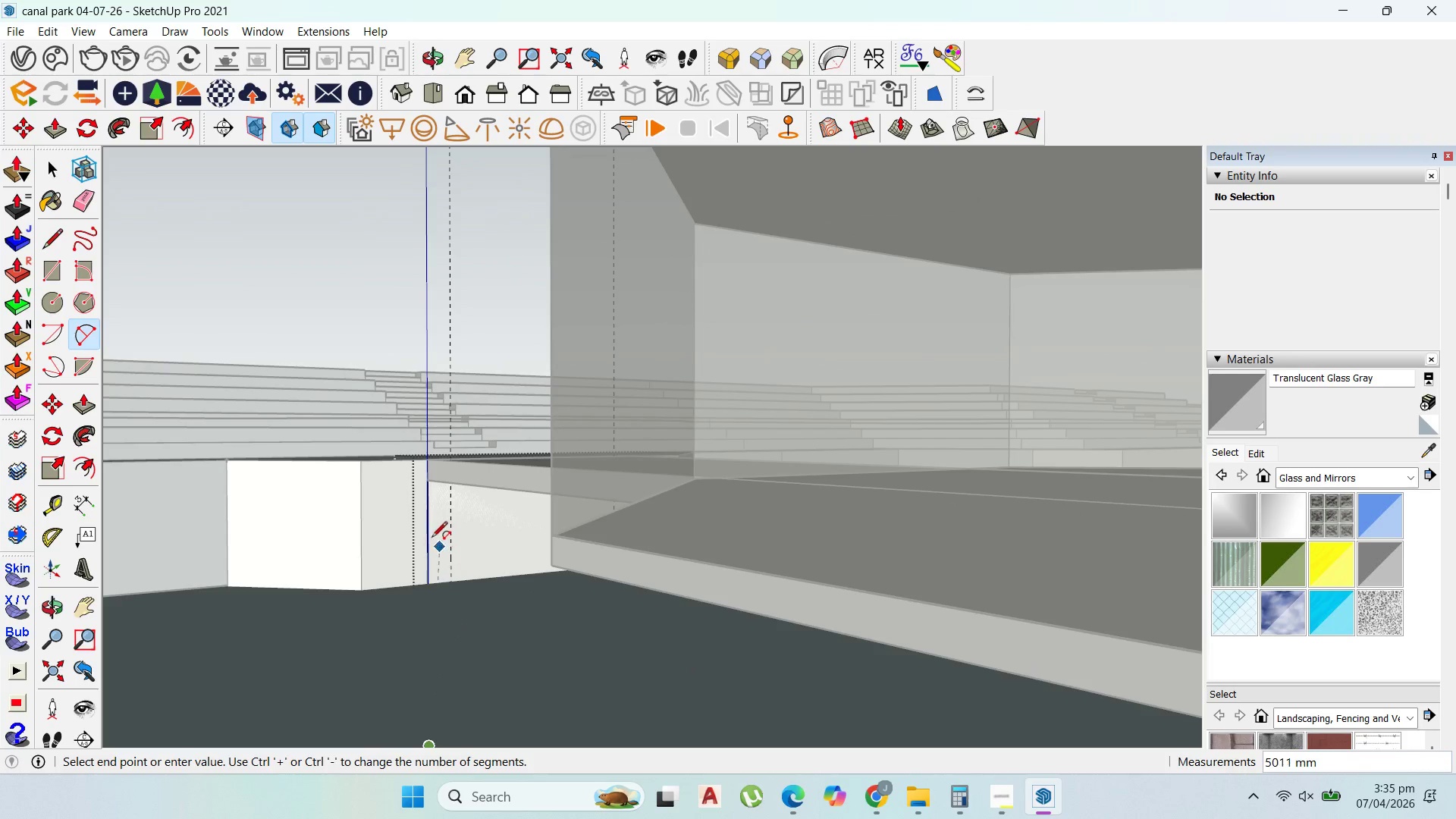 
left_click([431, 482])
 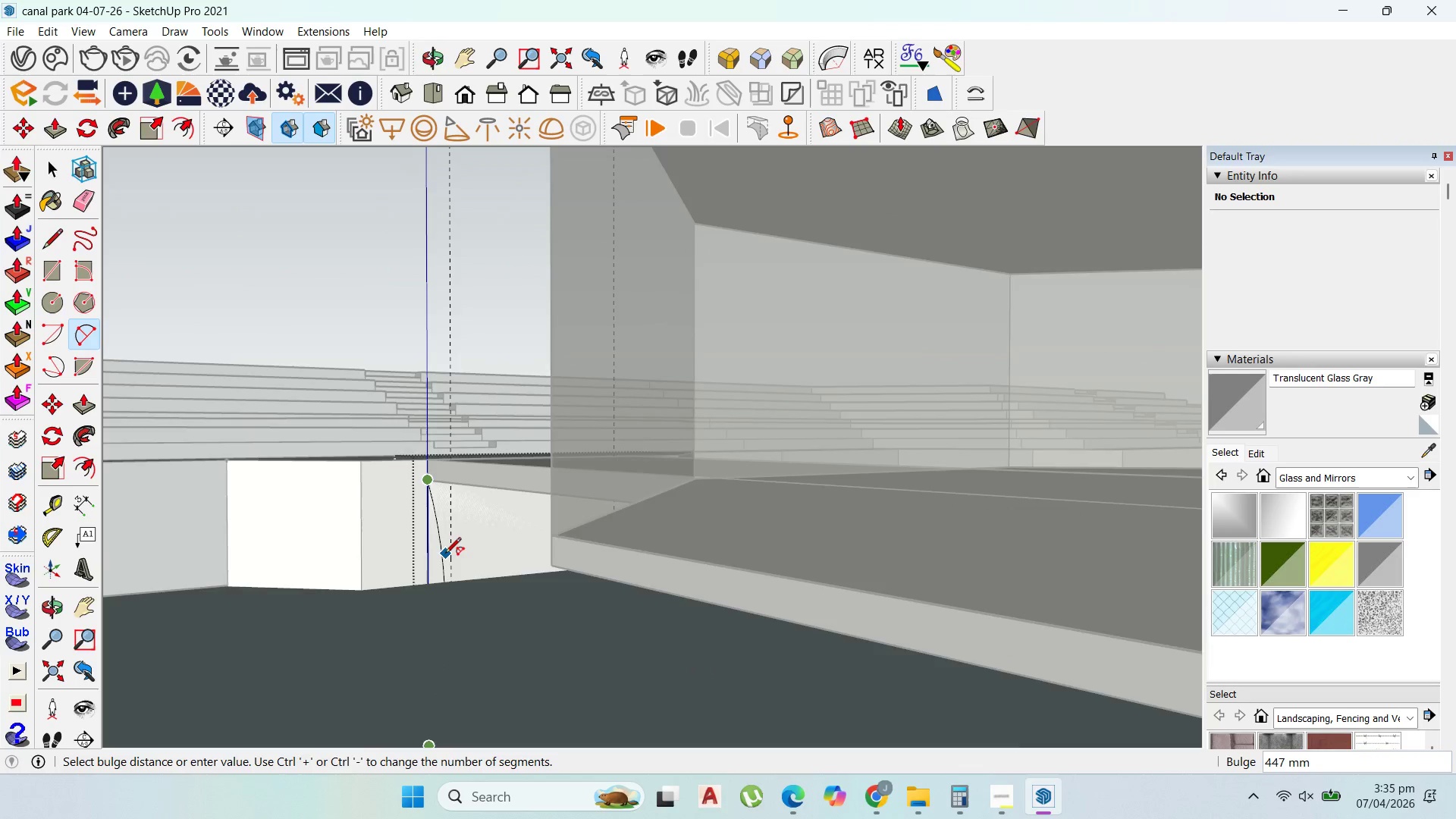 
scroll: coordinate [448, 557], scroll_direction: up, amount: 2.0
 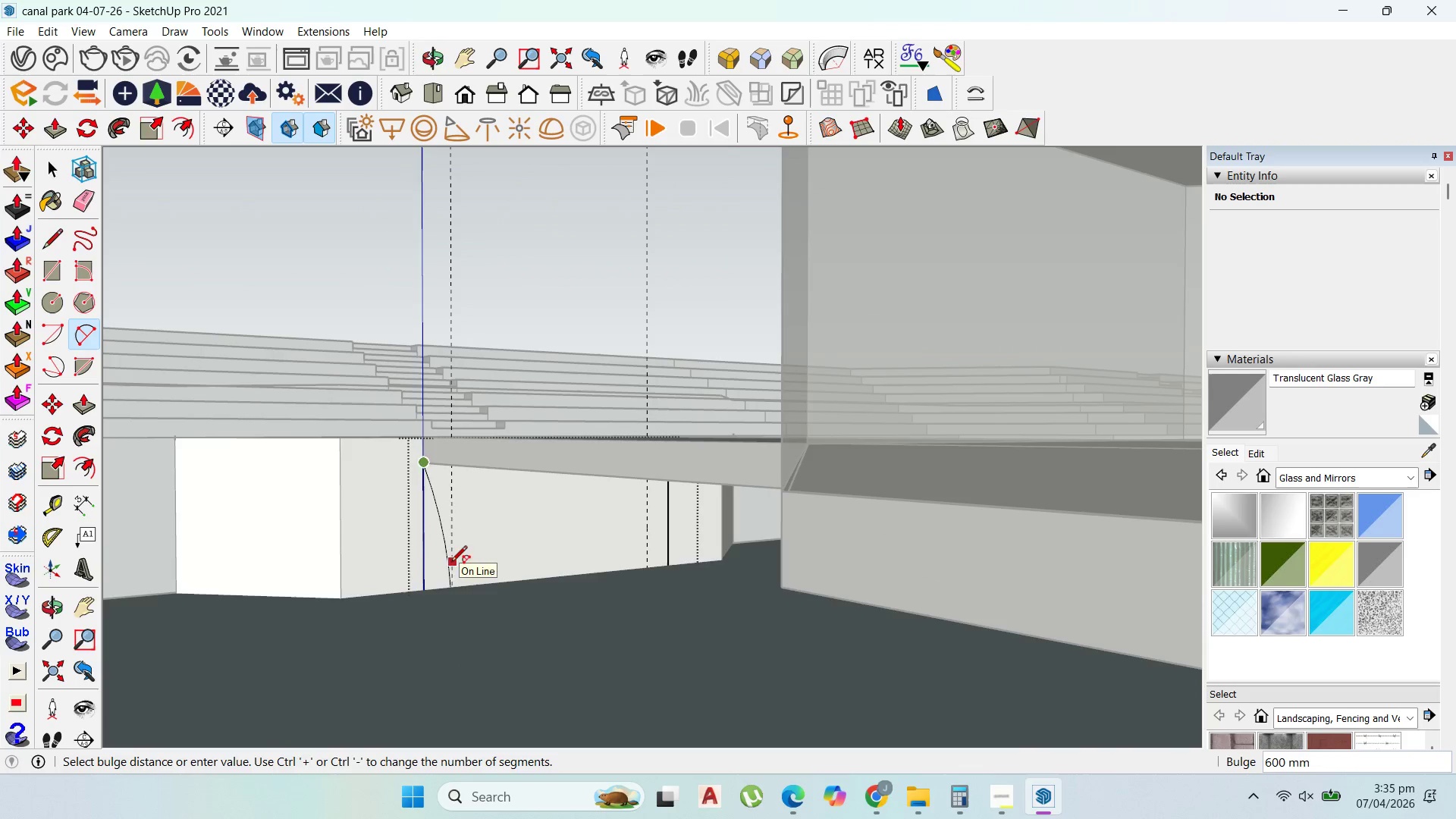 
left_click([451, 563])
 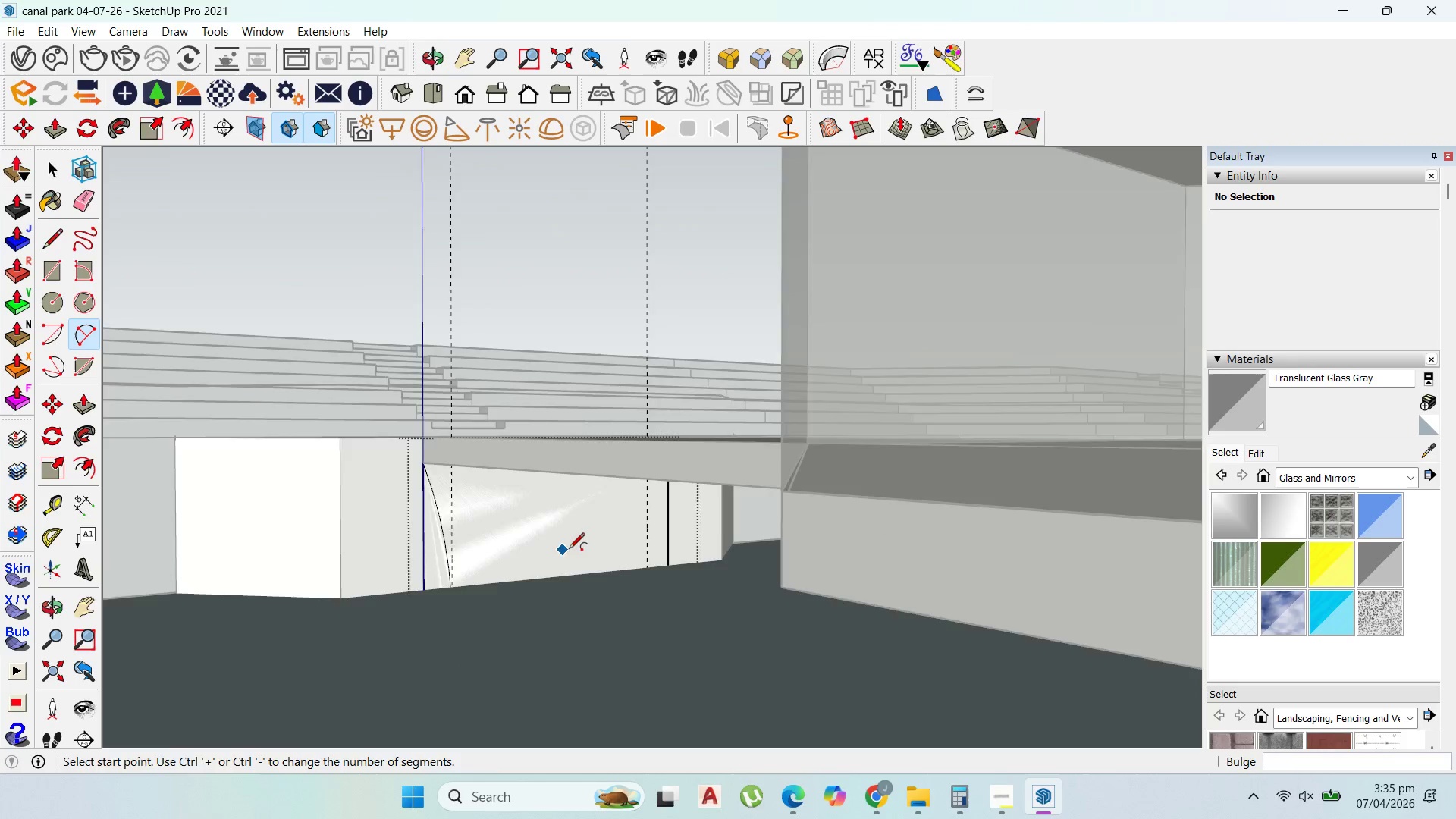 
scroll: coordinate [569, 550], scroll_direction: up, amount: 2.0
 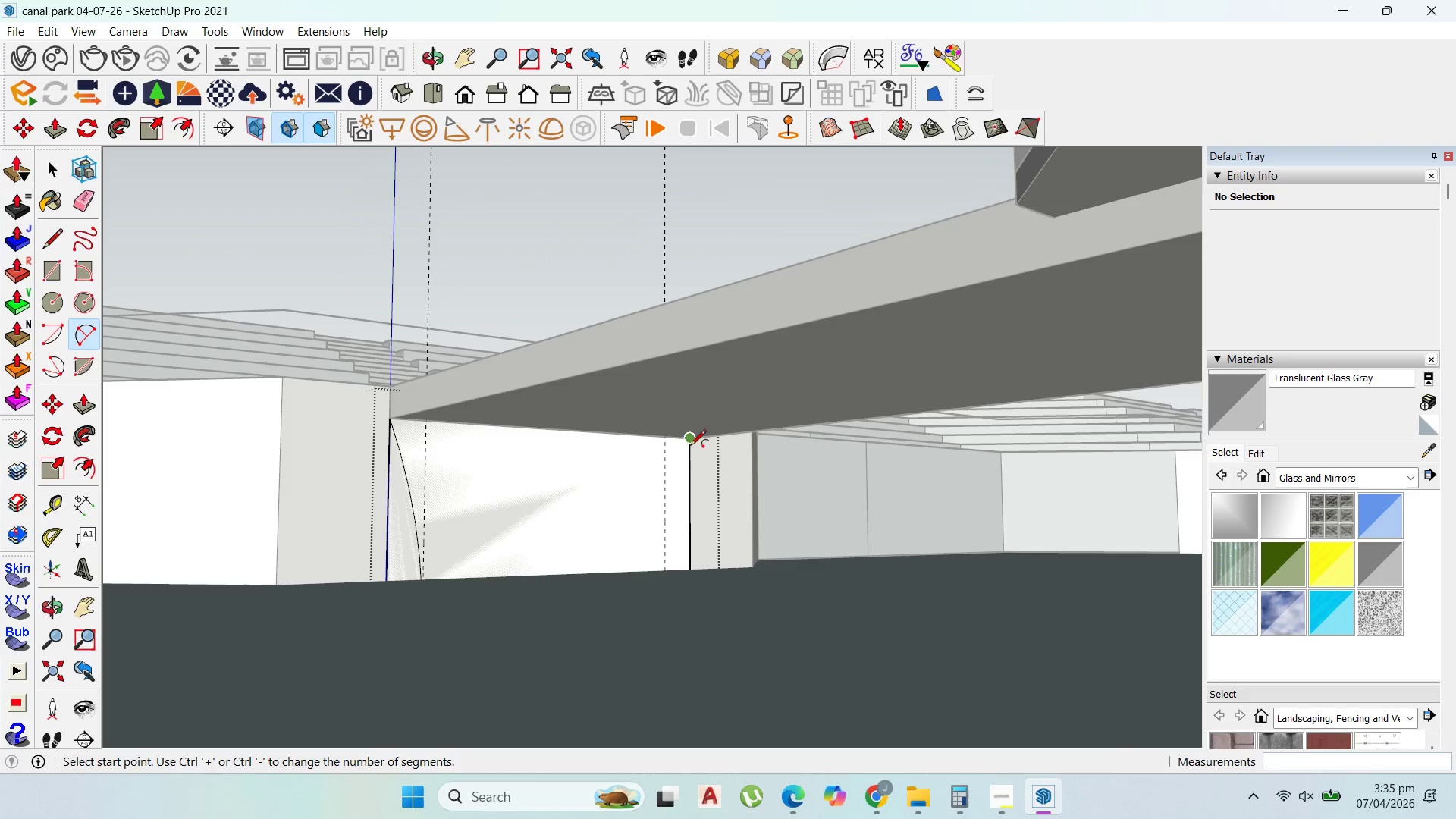 
left_click([690, 444])
 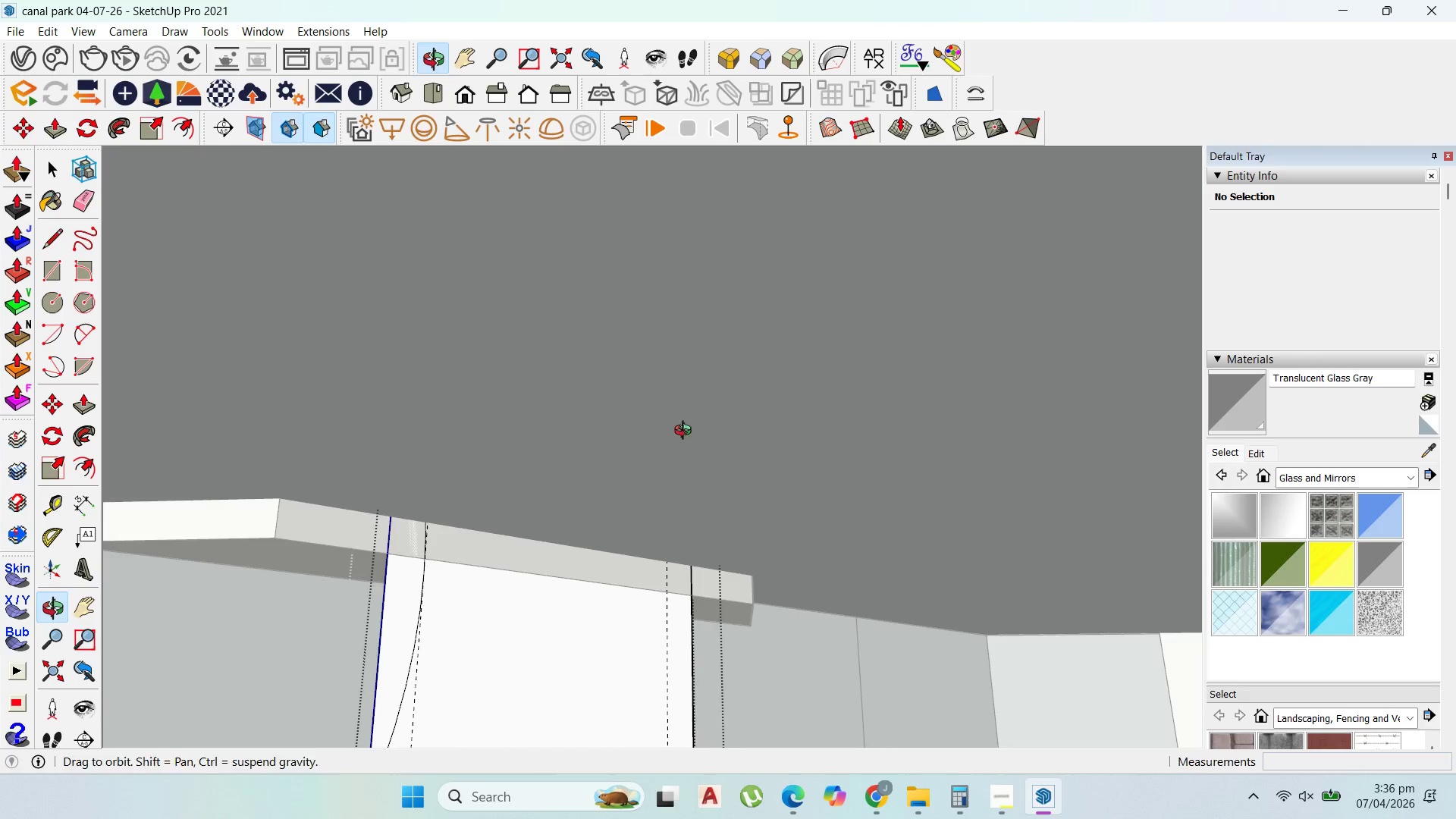 
scroll: coordinate [731, 634], scroll_direction: down, amount: 11.0
 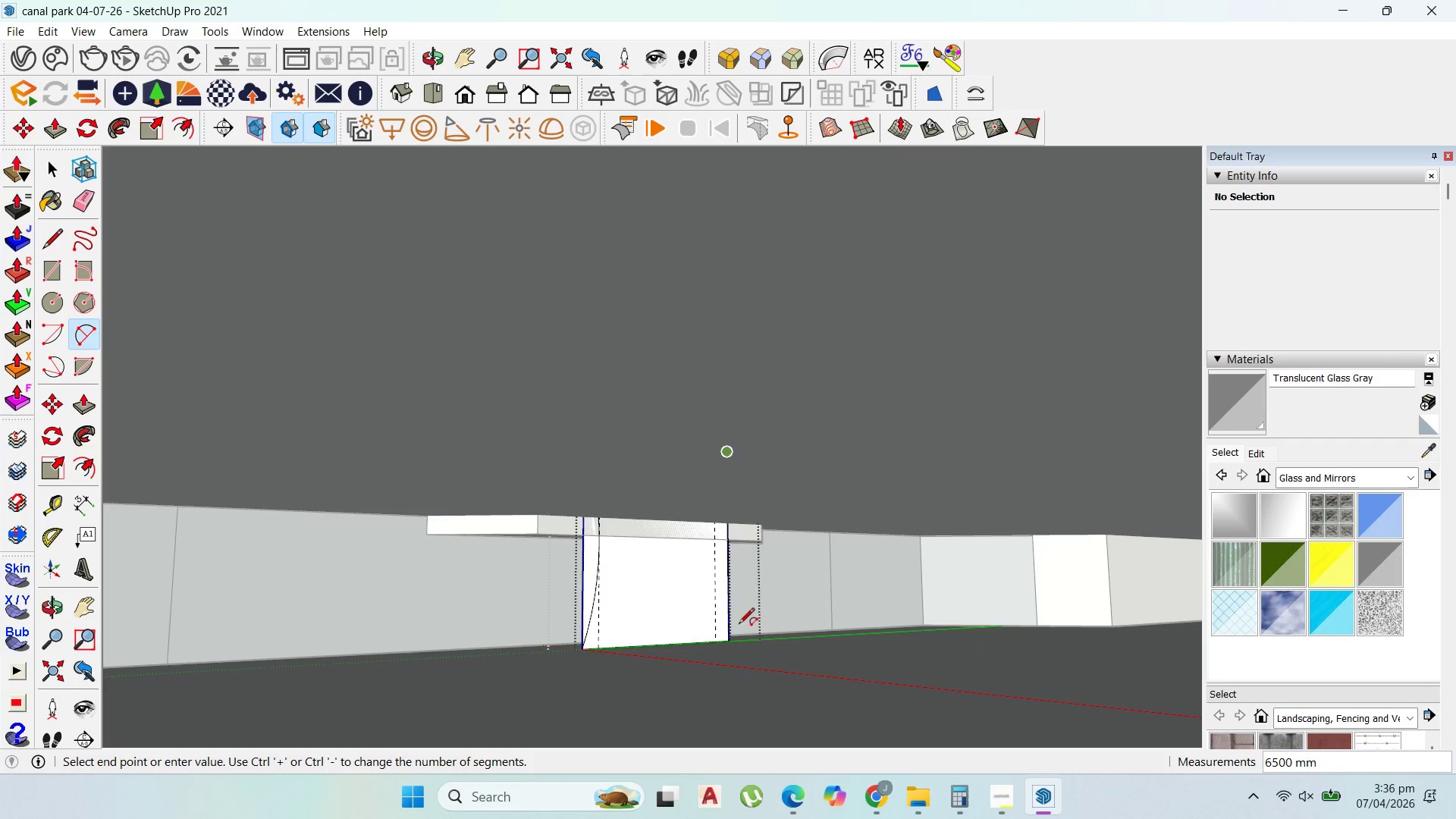 
left_click([726, 643])
 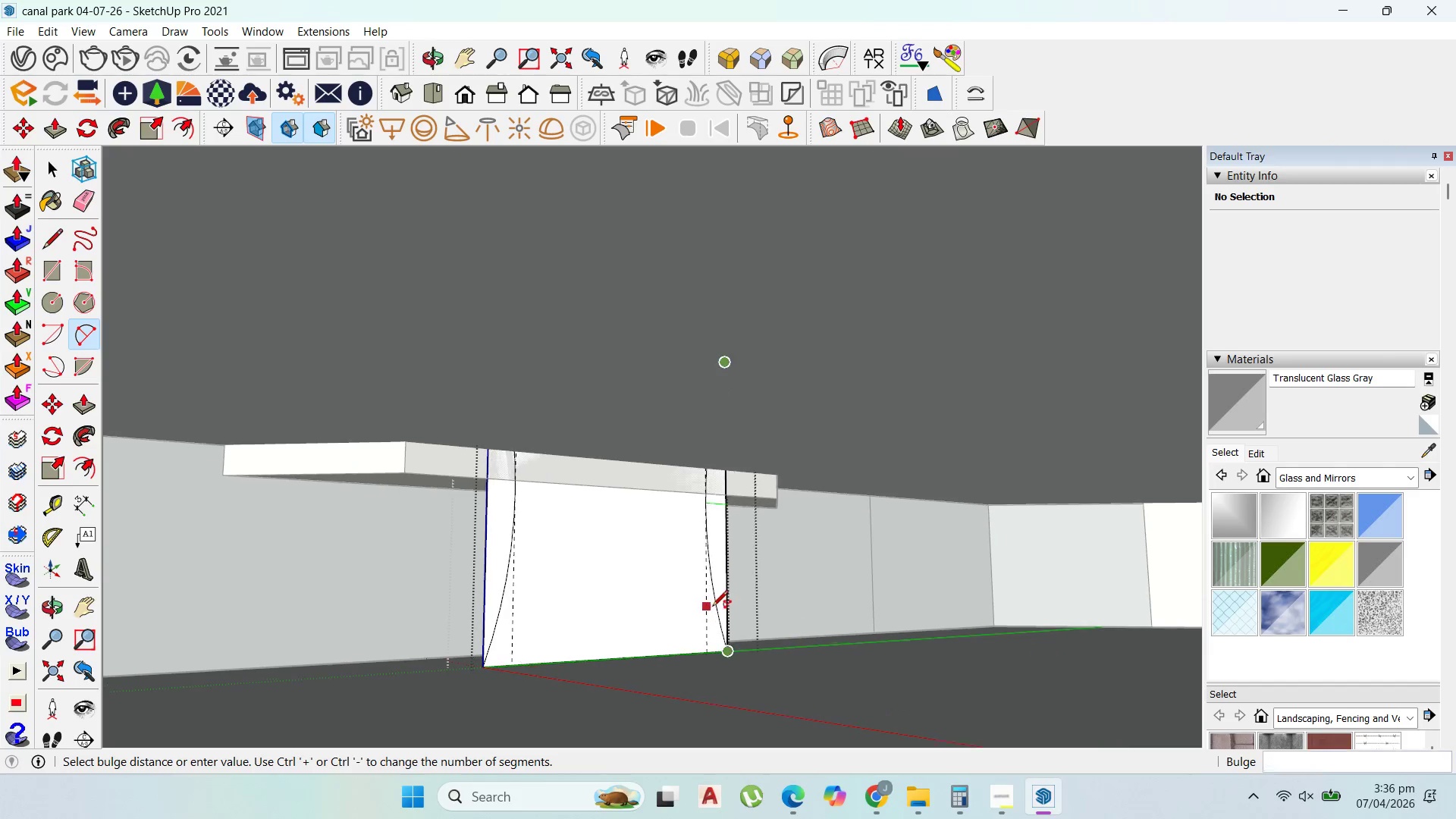 
scroll: coordinate [712, 607], scroll_direction: up, amount: 4.0
 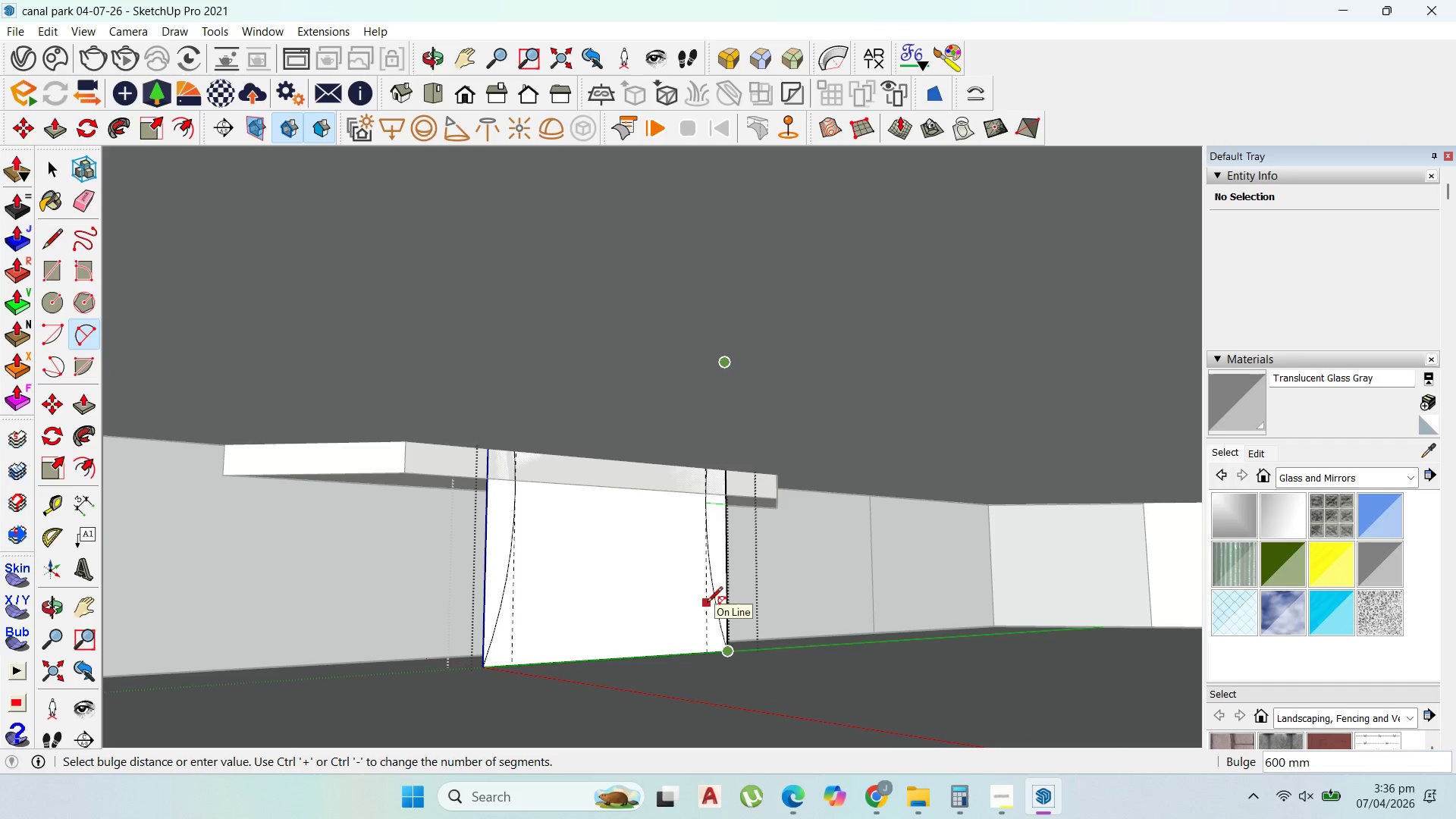 
left_click([706, 603])
 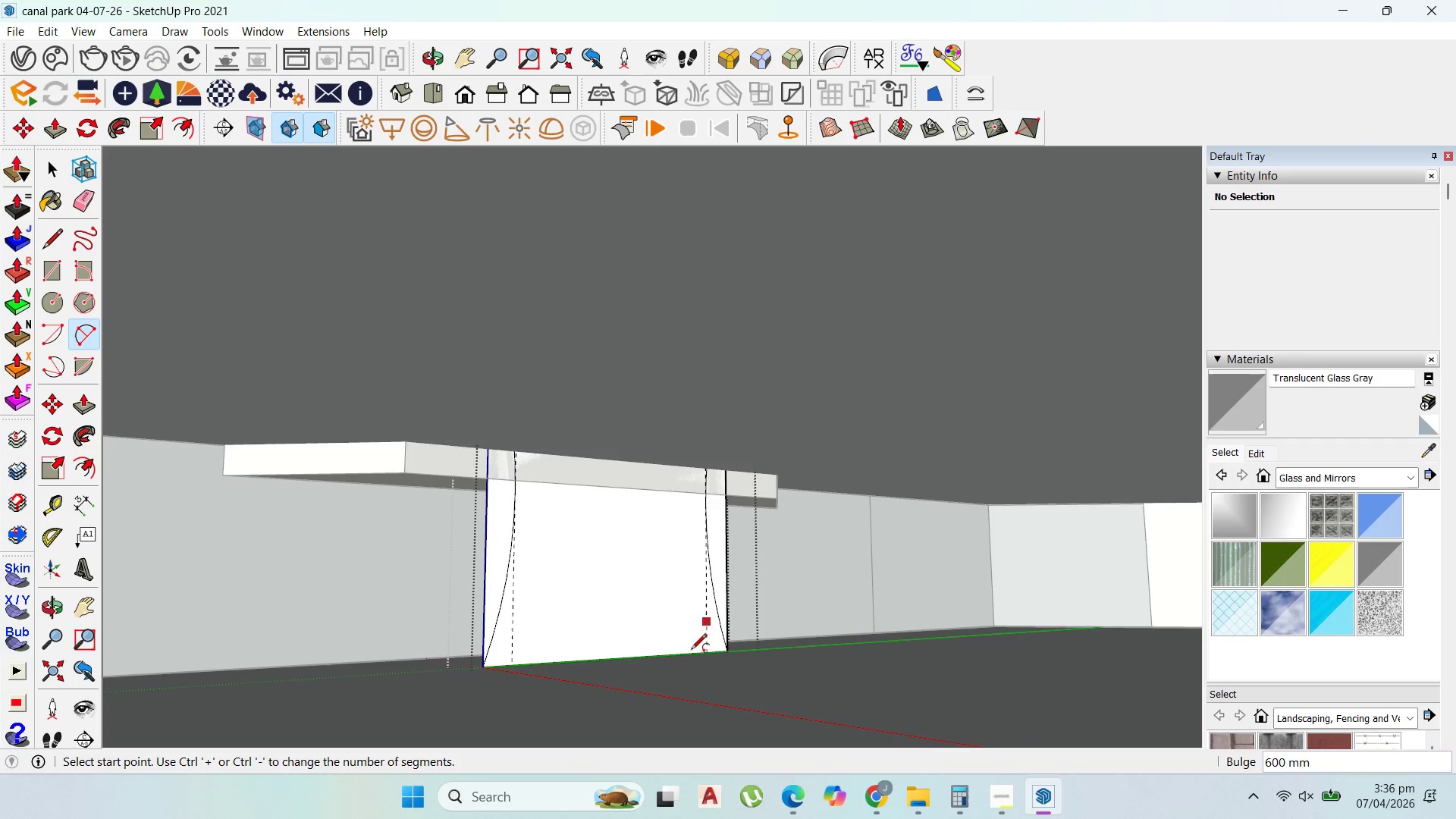 
scroll: coordinate [682, 670], scroll_direction: down, amount: 2.0
 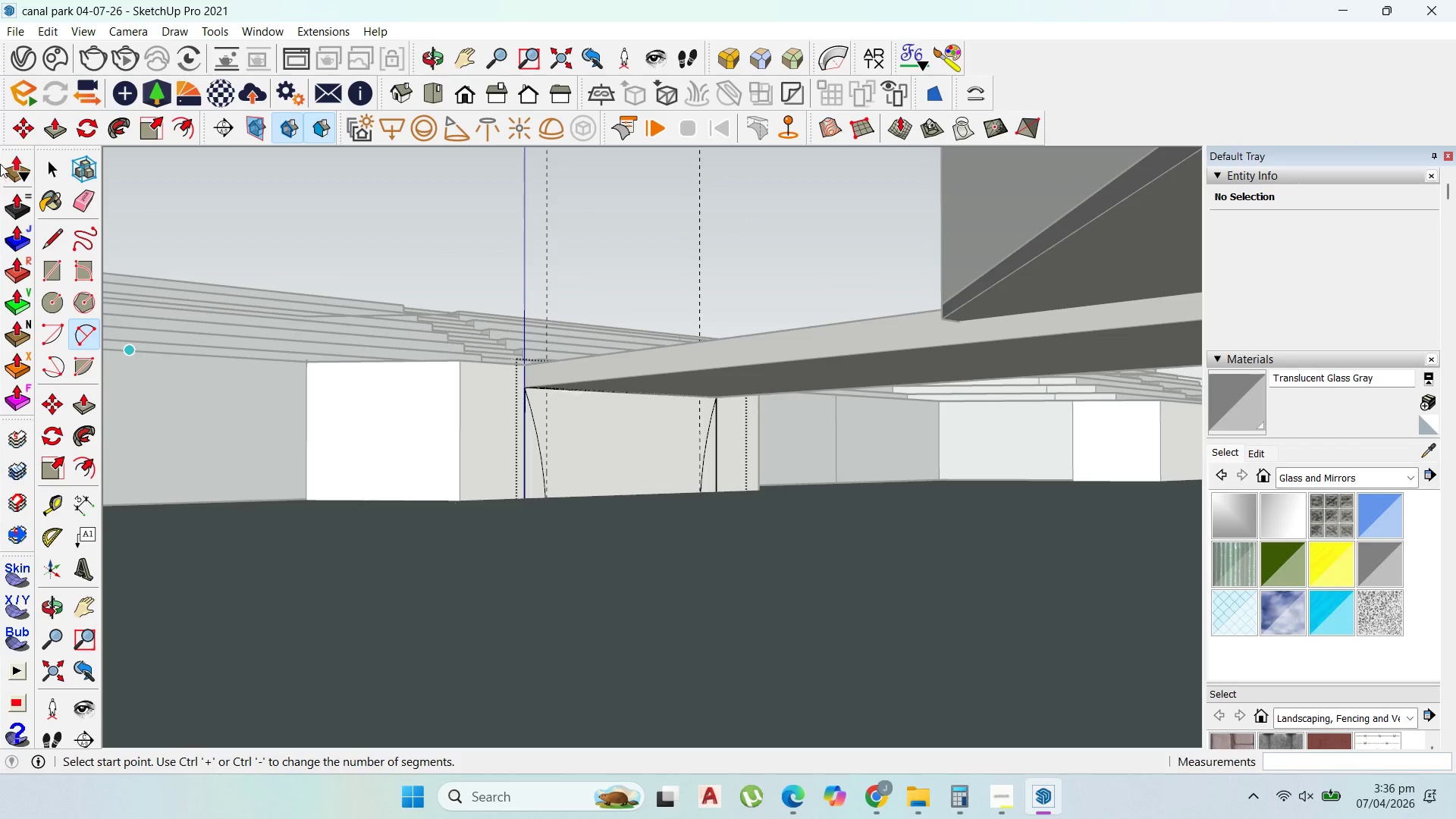 
left_click_drag(start_coordinate=[49, 159], to_coordinate=[56, 159])
 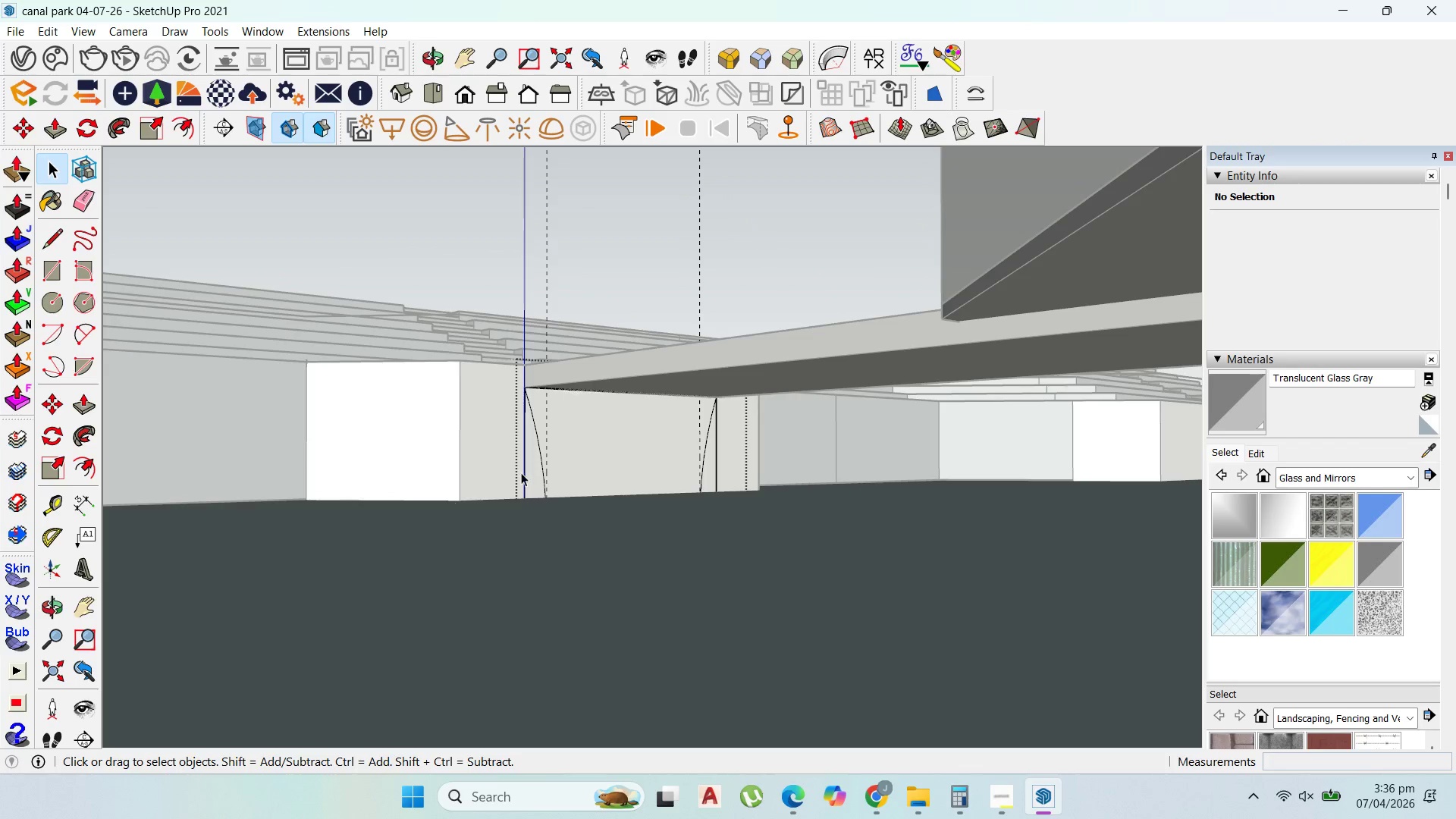 
left_click([523, 473])
 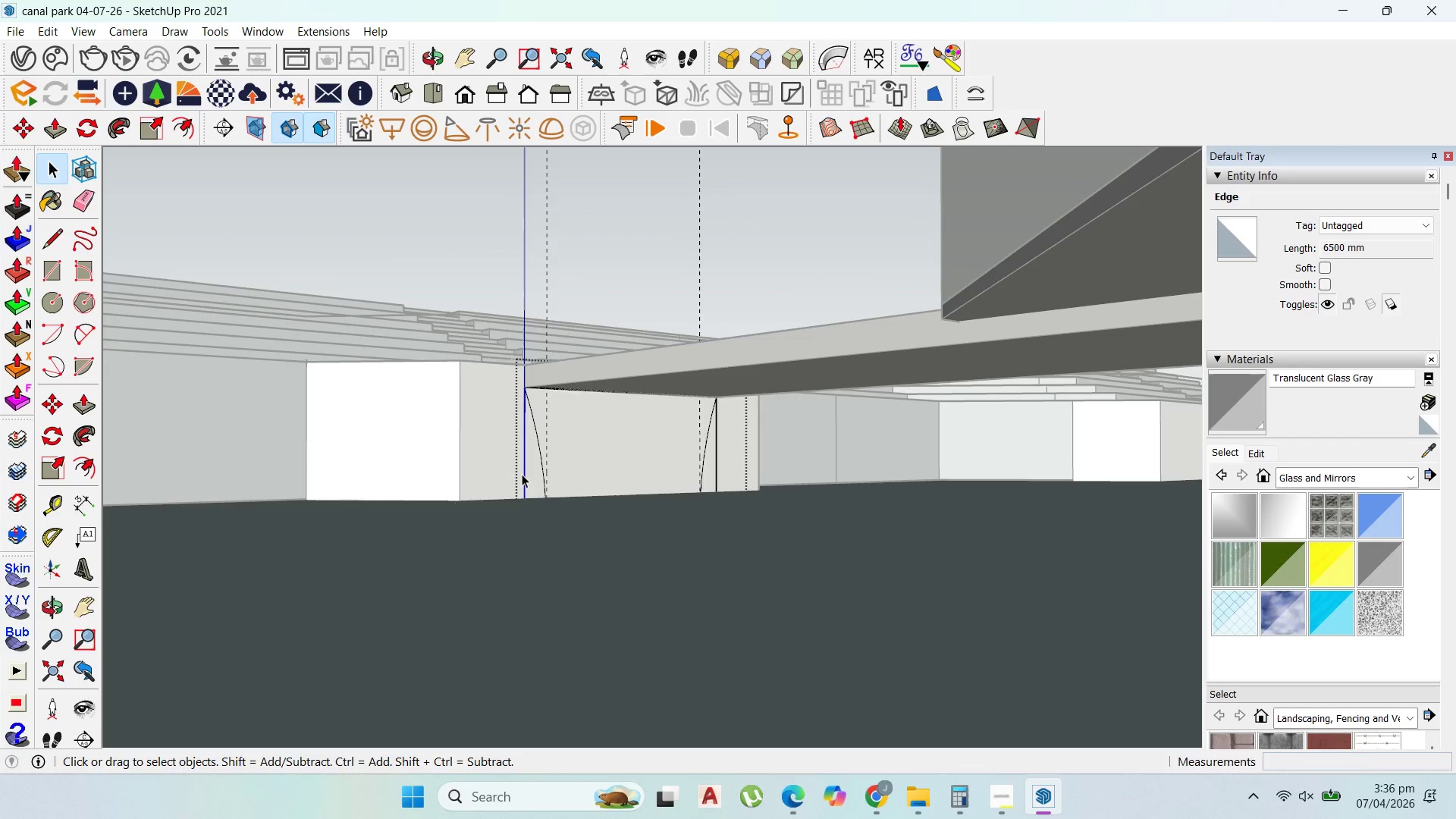 
key(Delete)
 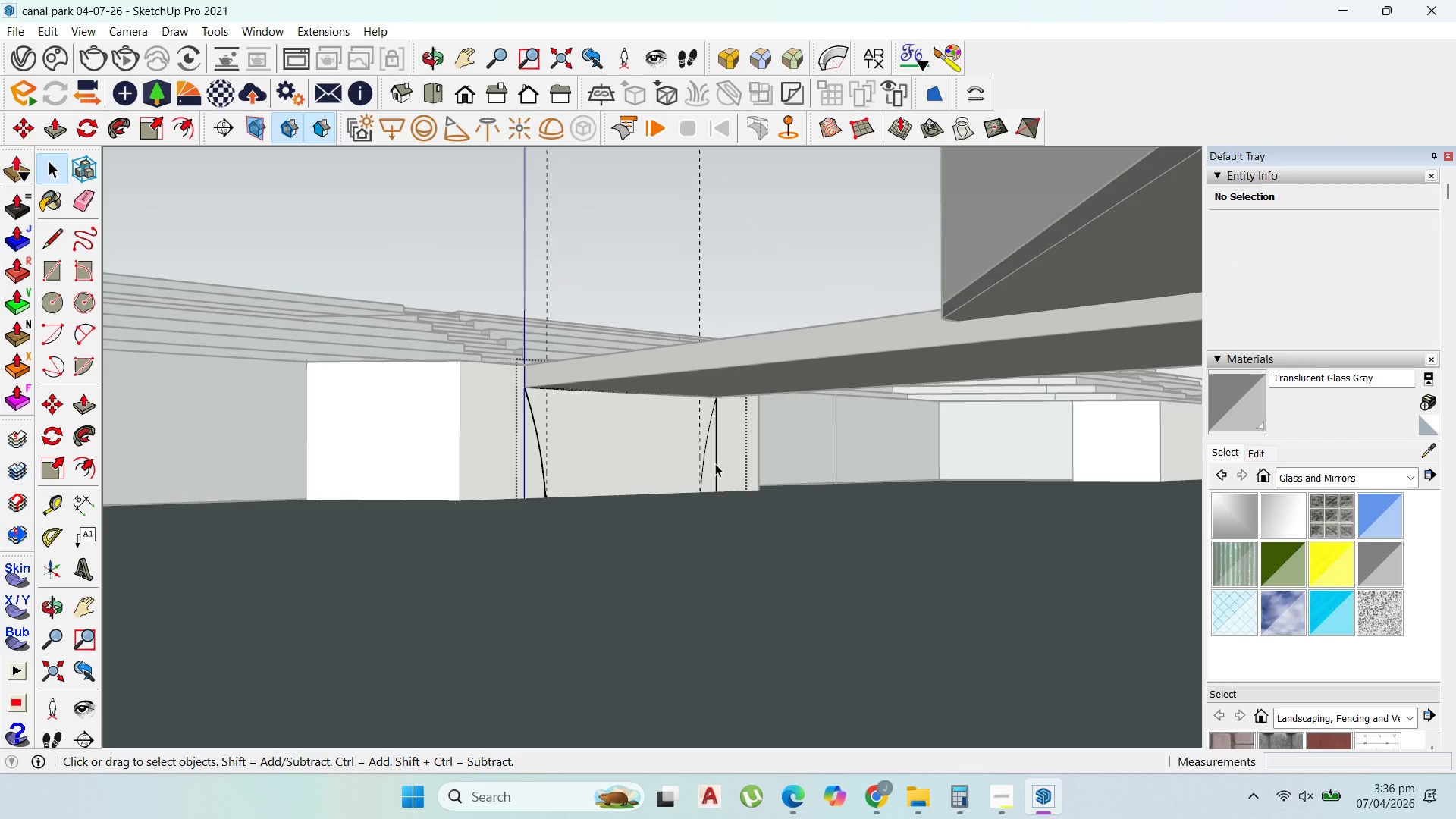 
left_click([715, 463])
 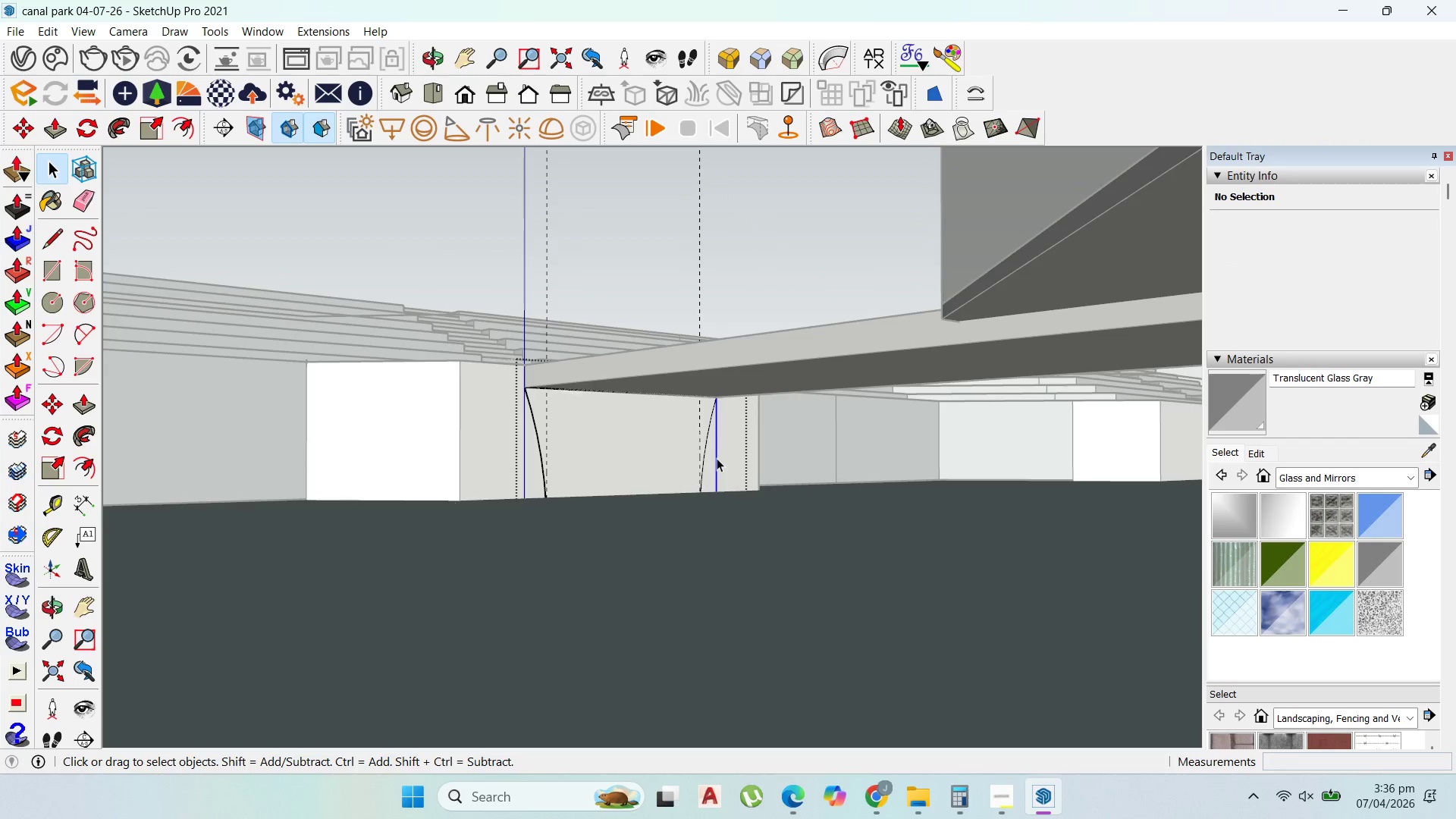 
key(Delete)
 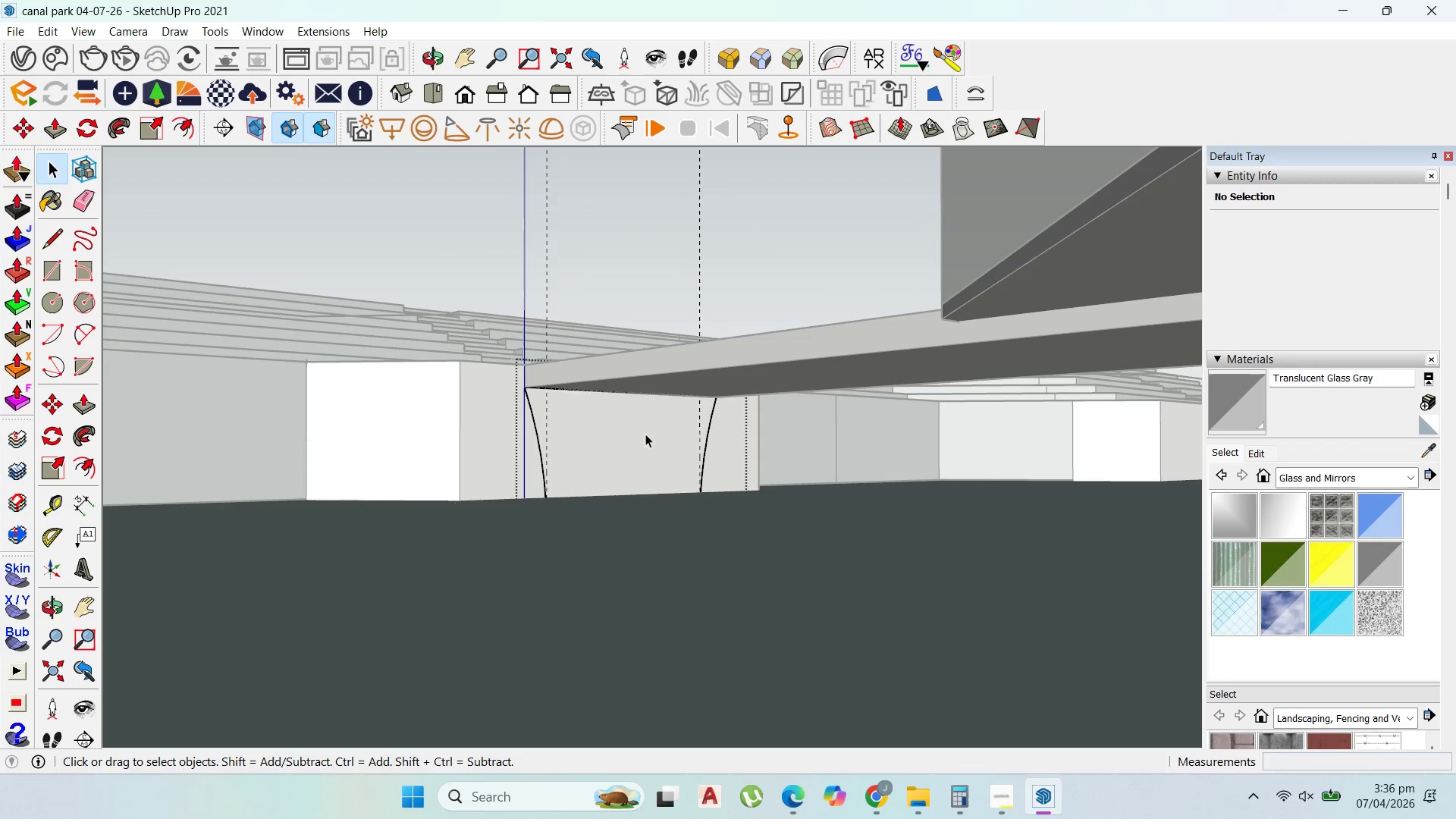 
left_click_drag(start_coordinate=[645, 431], to_coordinate=[639, 424])
 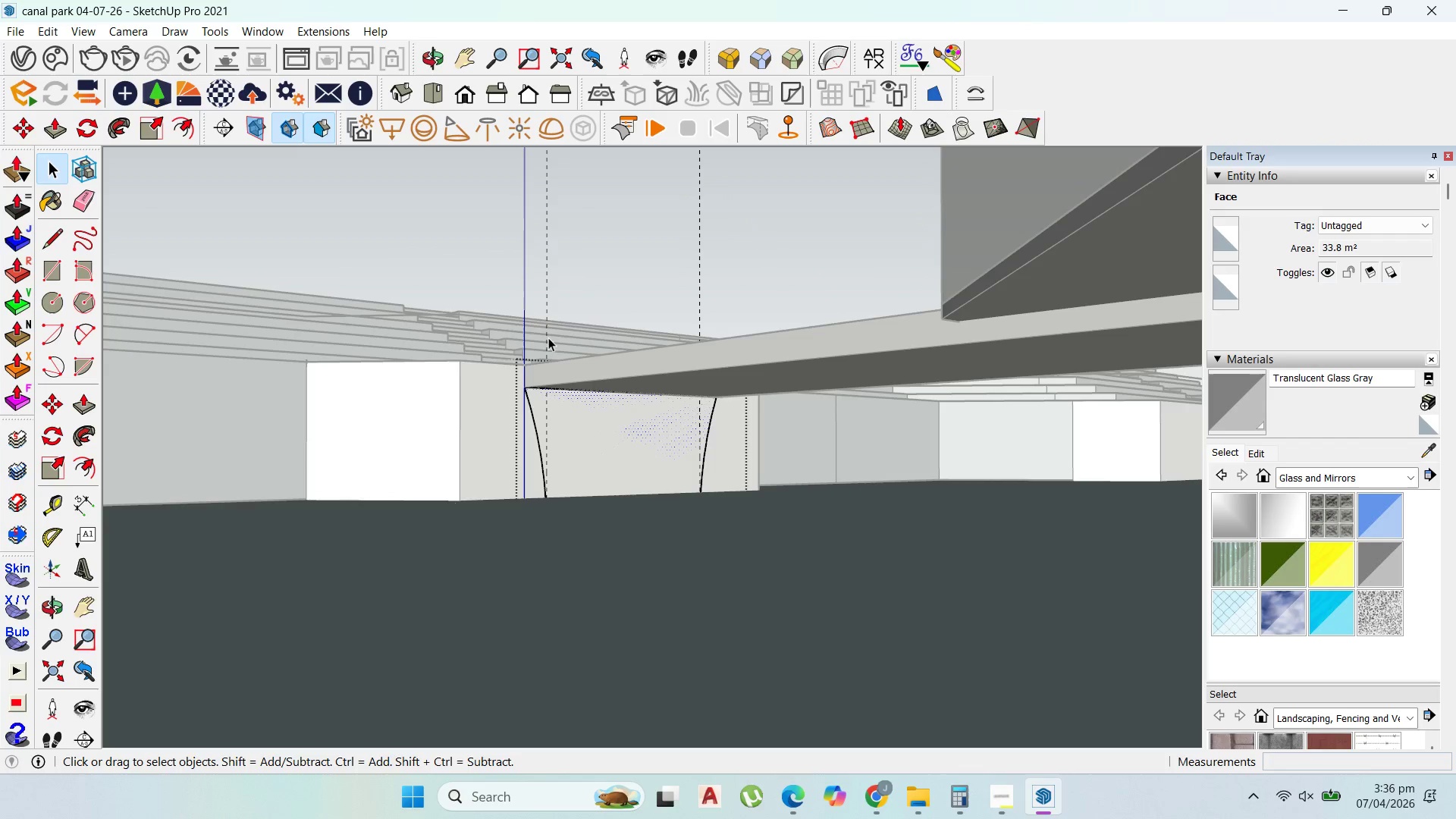 
left_click_drag(start_coordinate=[723, 234], to_coordinate=[504, 174])
 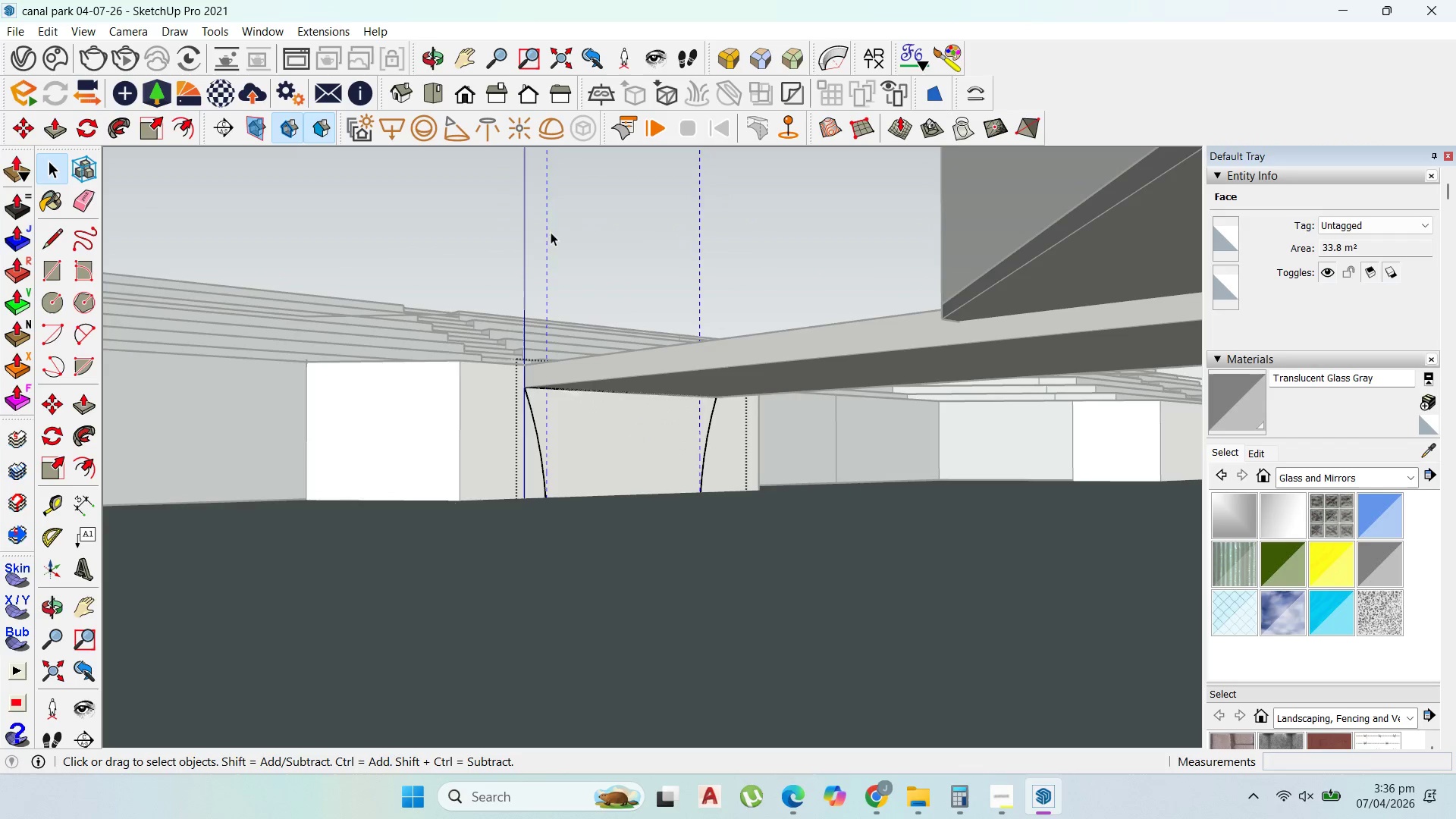 
key(Delete)
 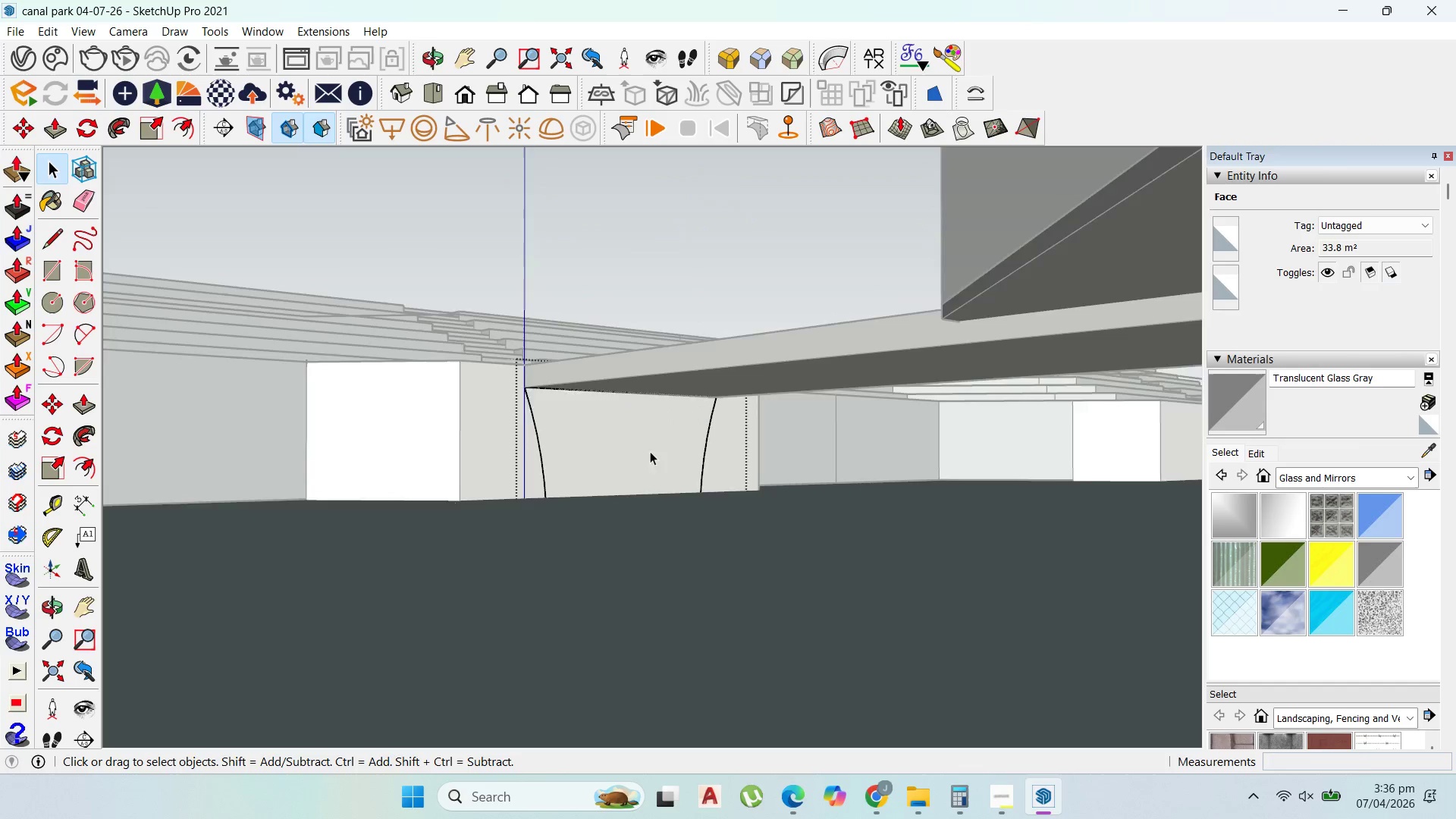 
left_click([650, 488])
 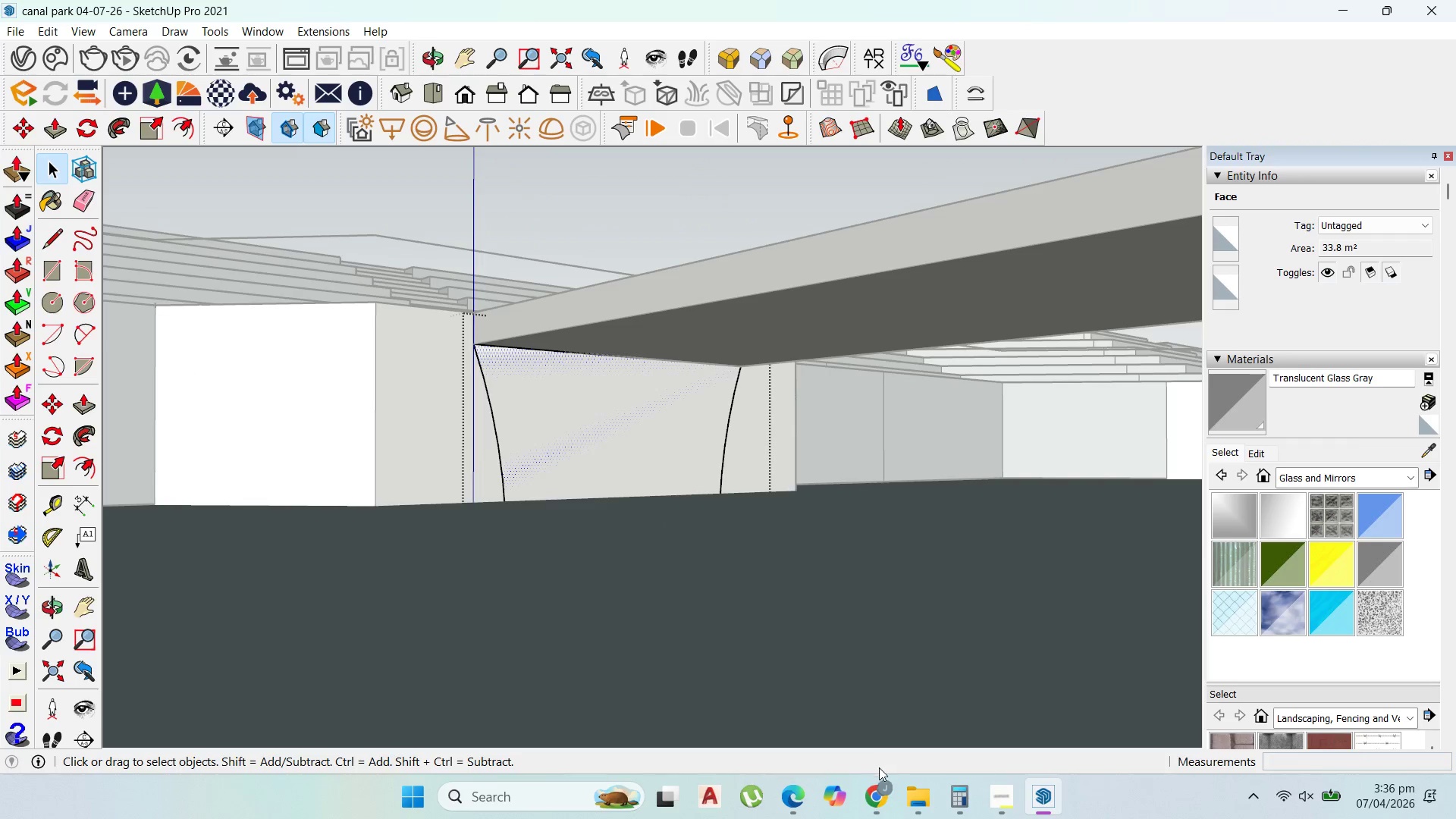 
scroll: coordinate [645, 491], scroll_direction: up, amount: 3.0
 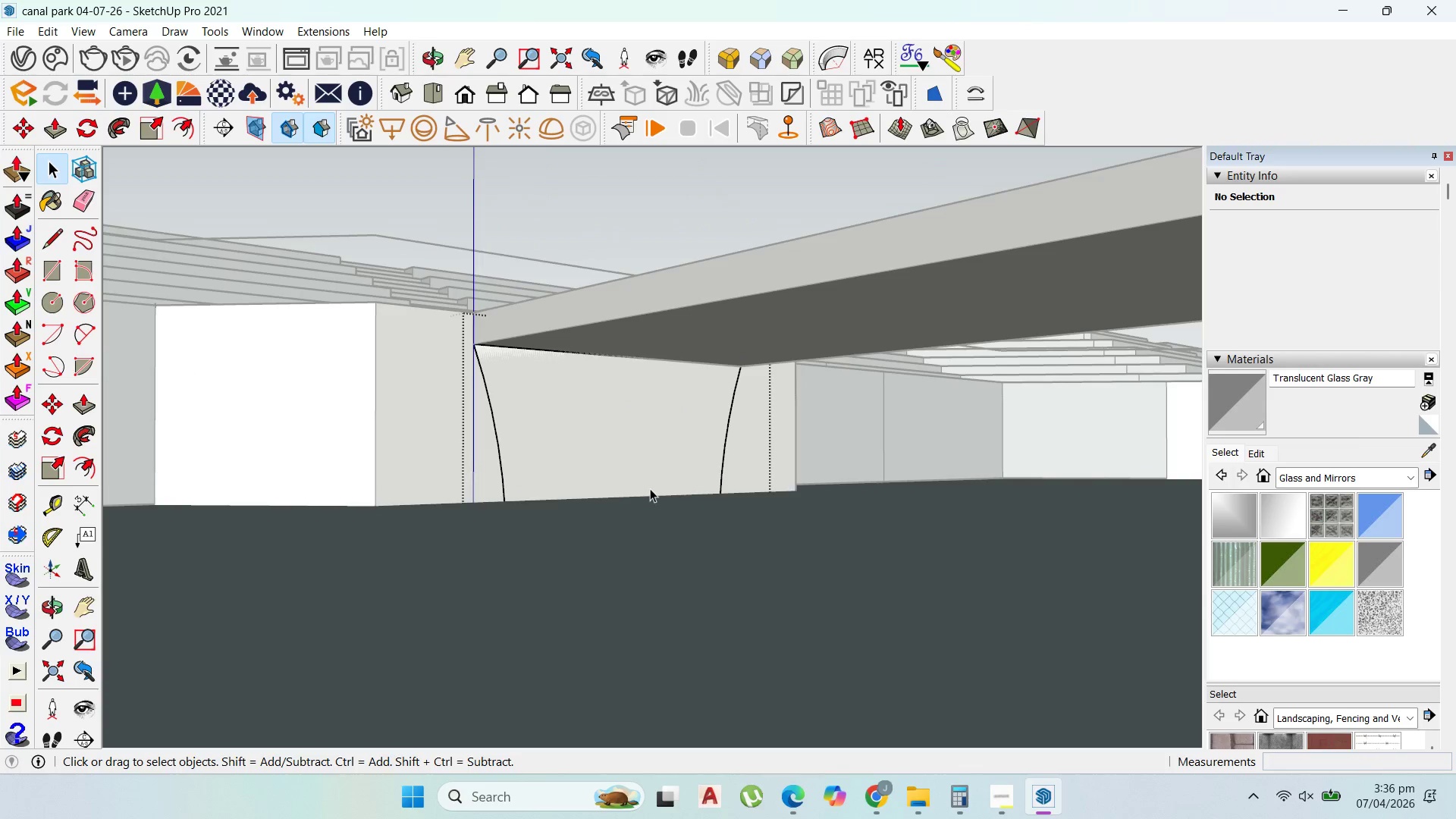 
double_click([880, 786])
 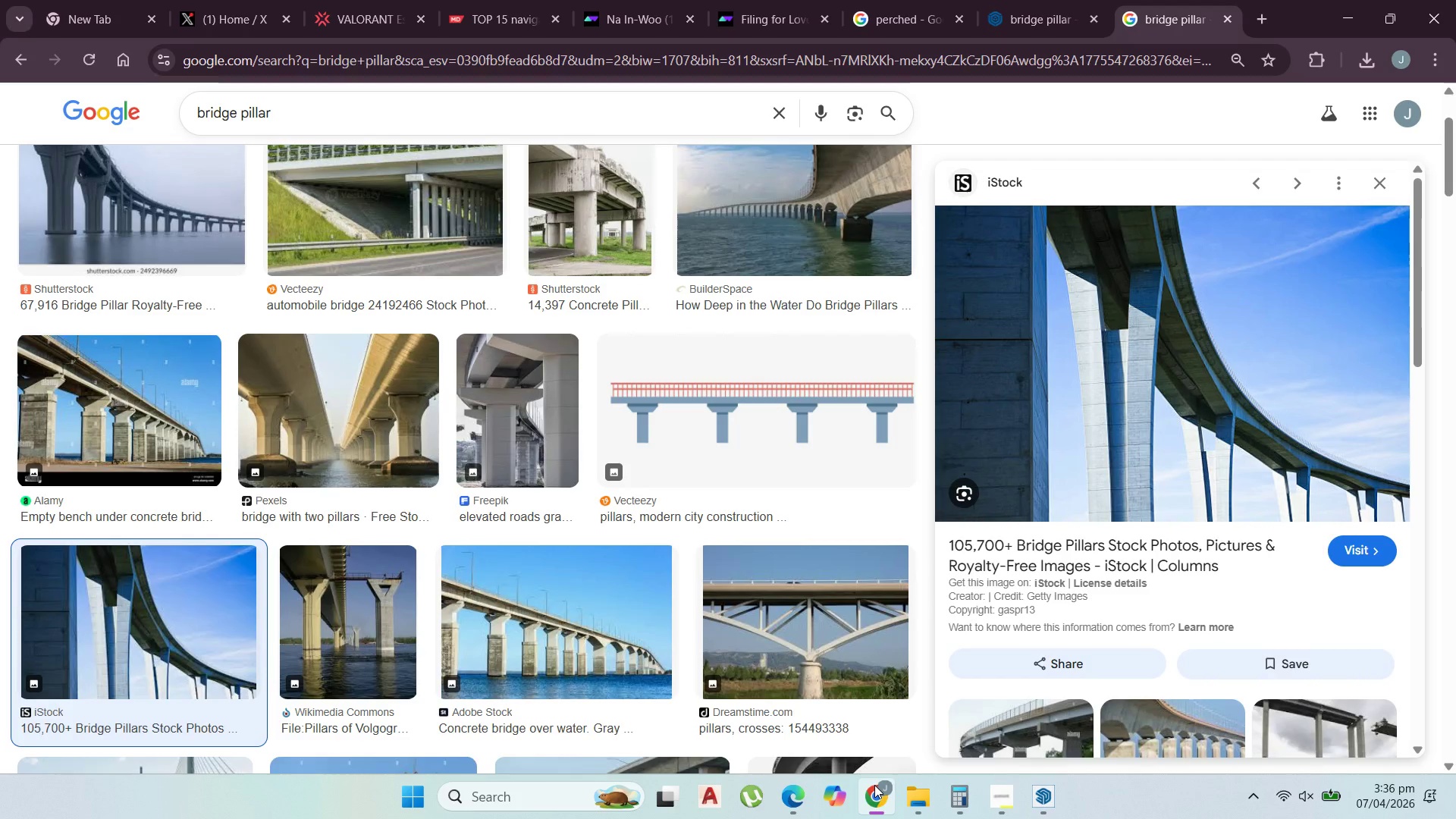 
wait(5.34)
 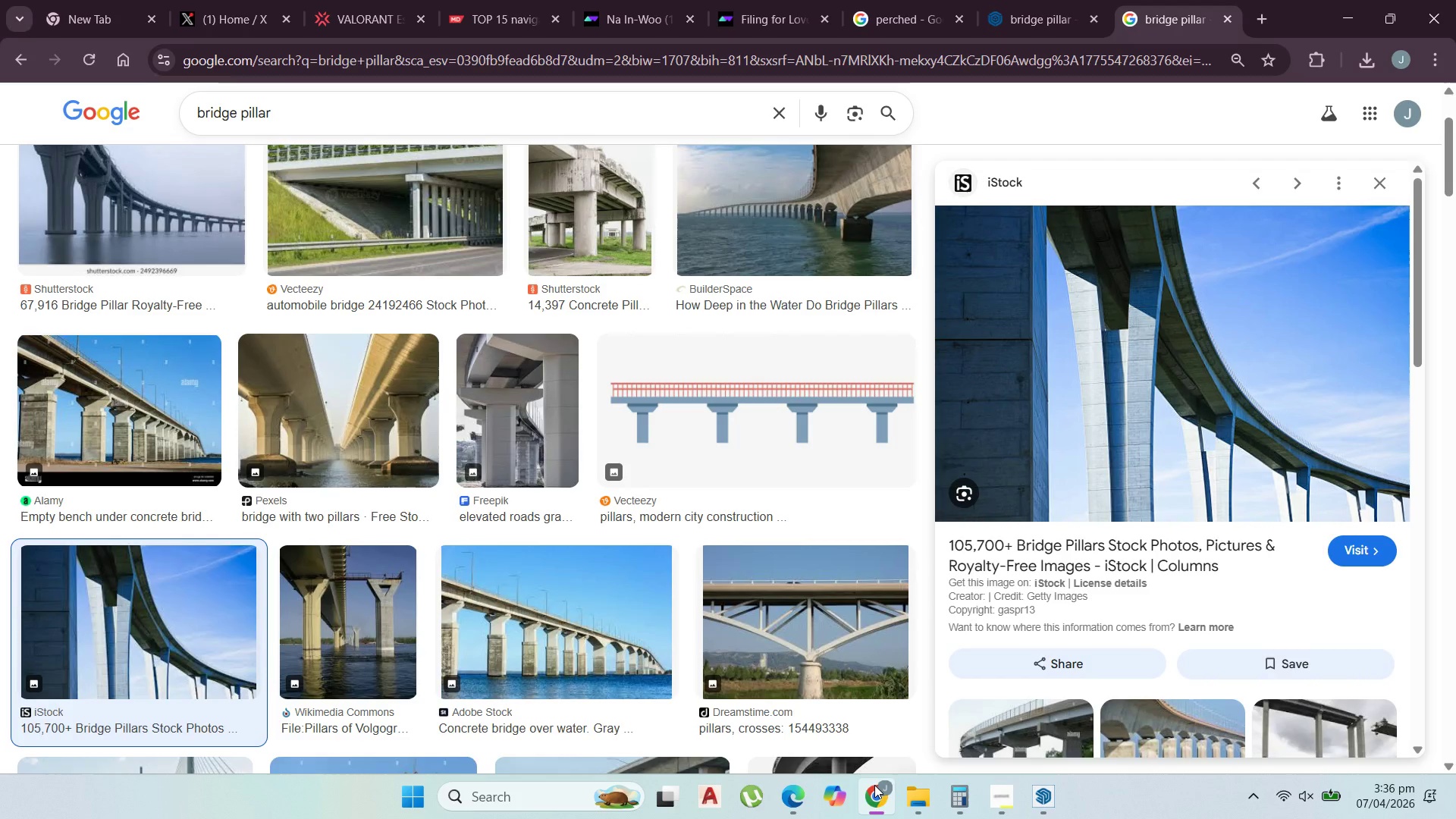 
left_click([874, 785])
 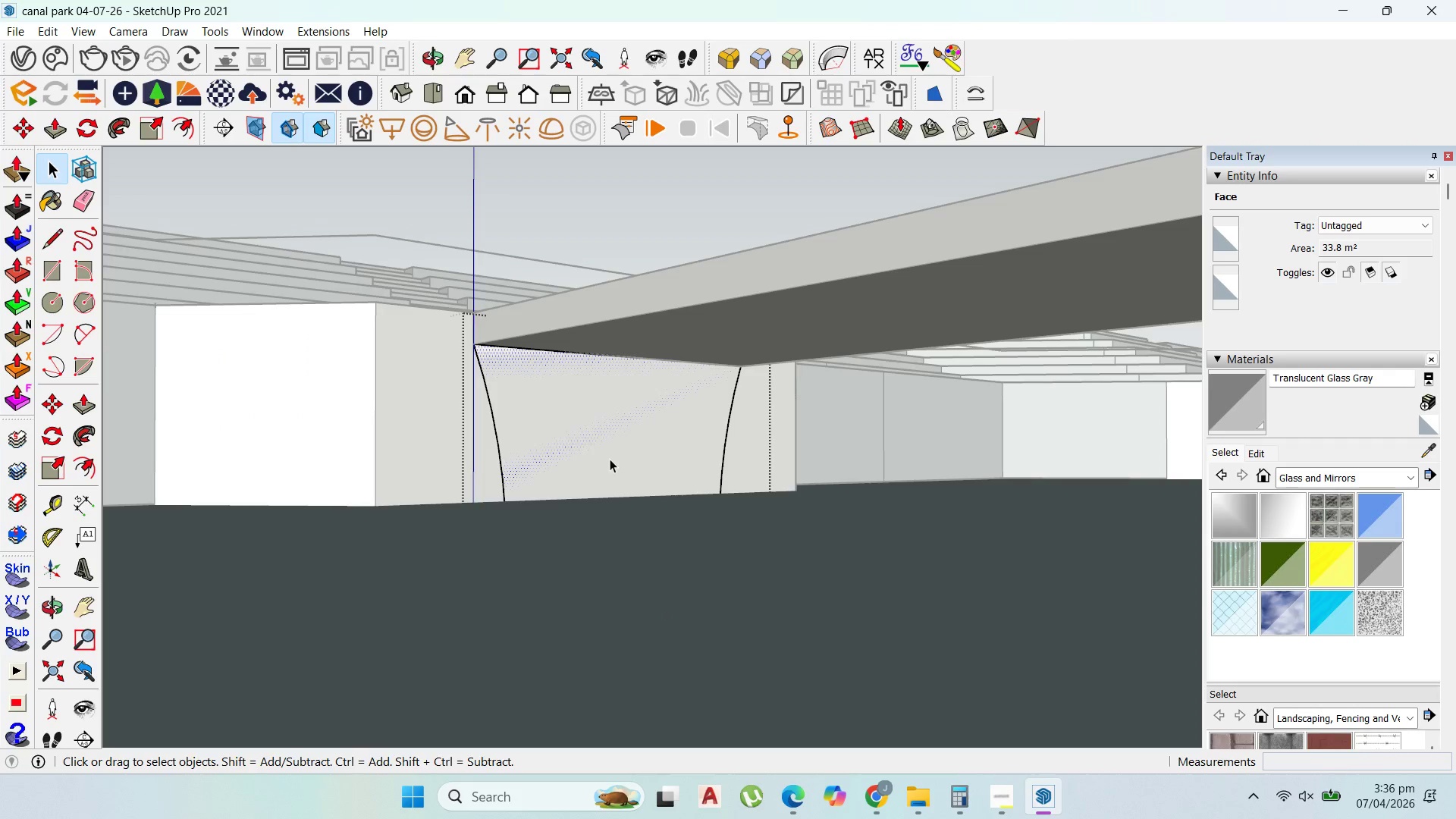 
key(P)
 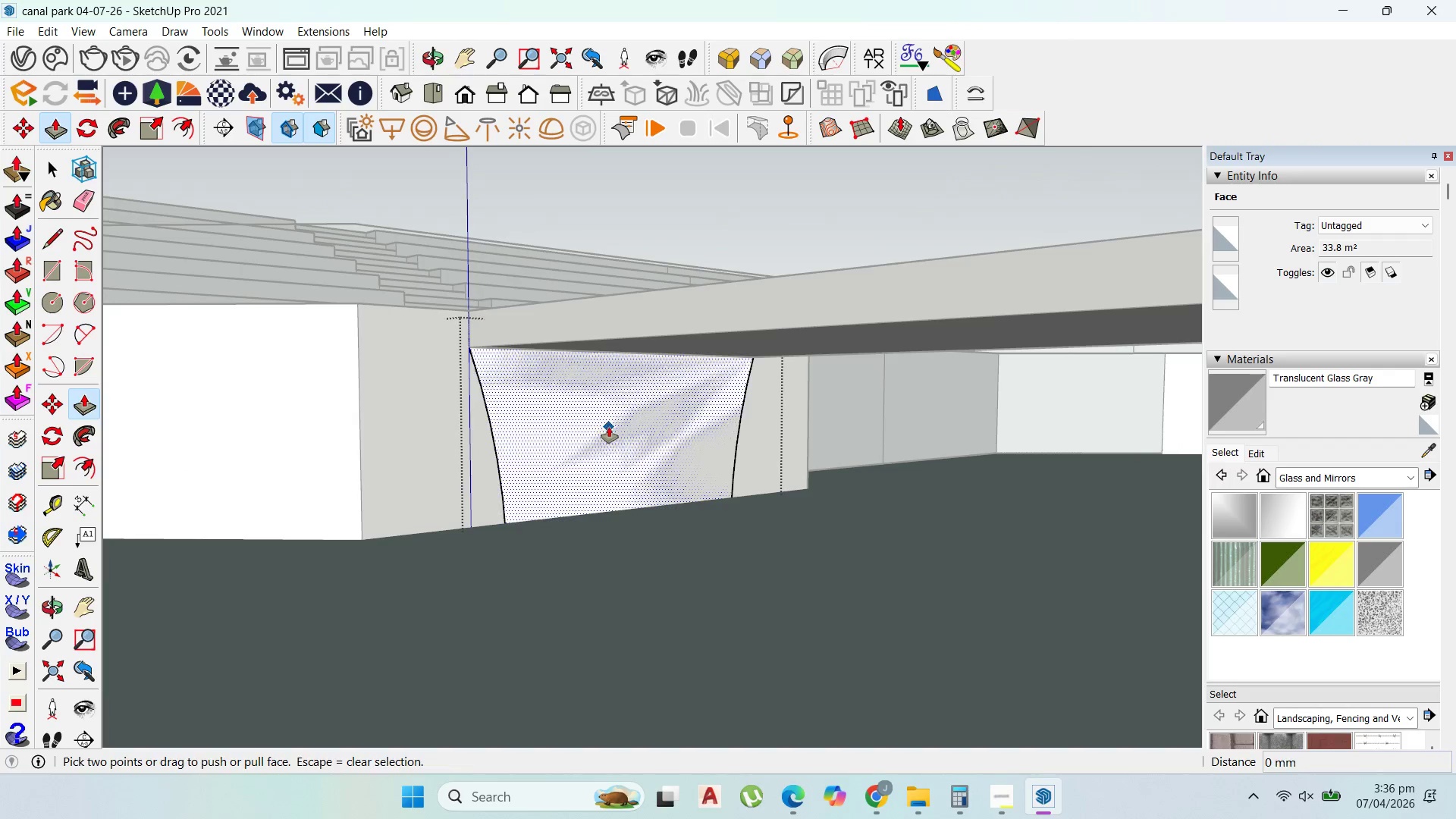 
scroll: coordinate [610, 459], scroll_direction: up, amount: 1.0
 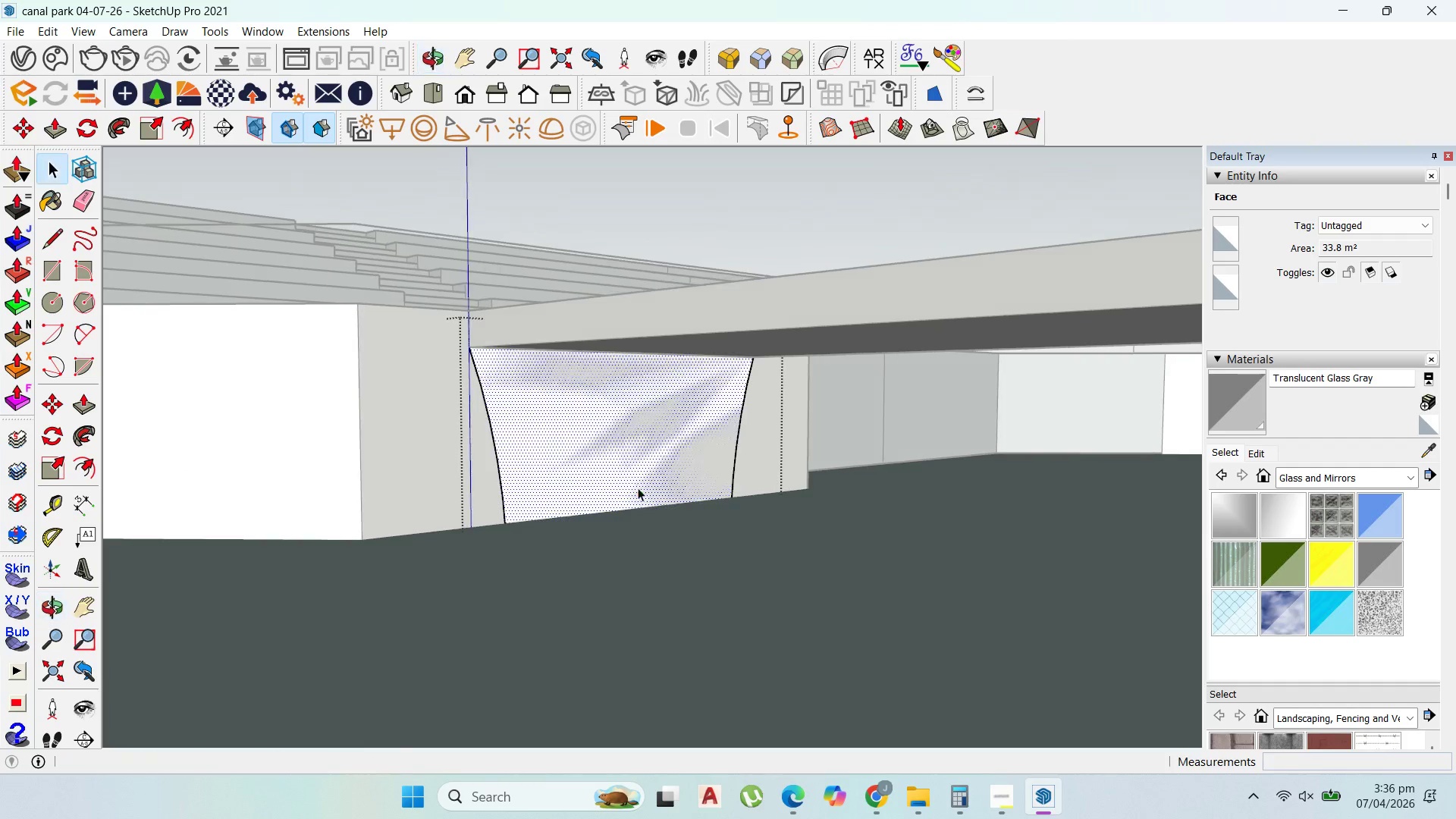 
left_click_drag(start_coordinate=[609, 427], to_coordinate=[631, 438])
 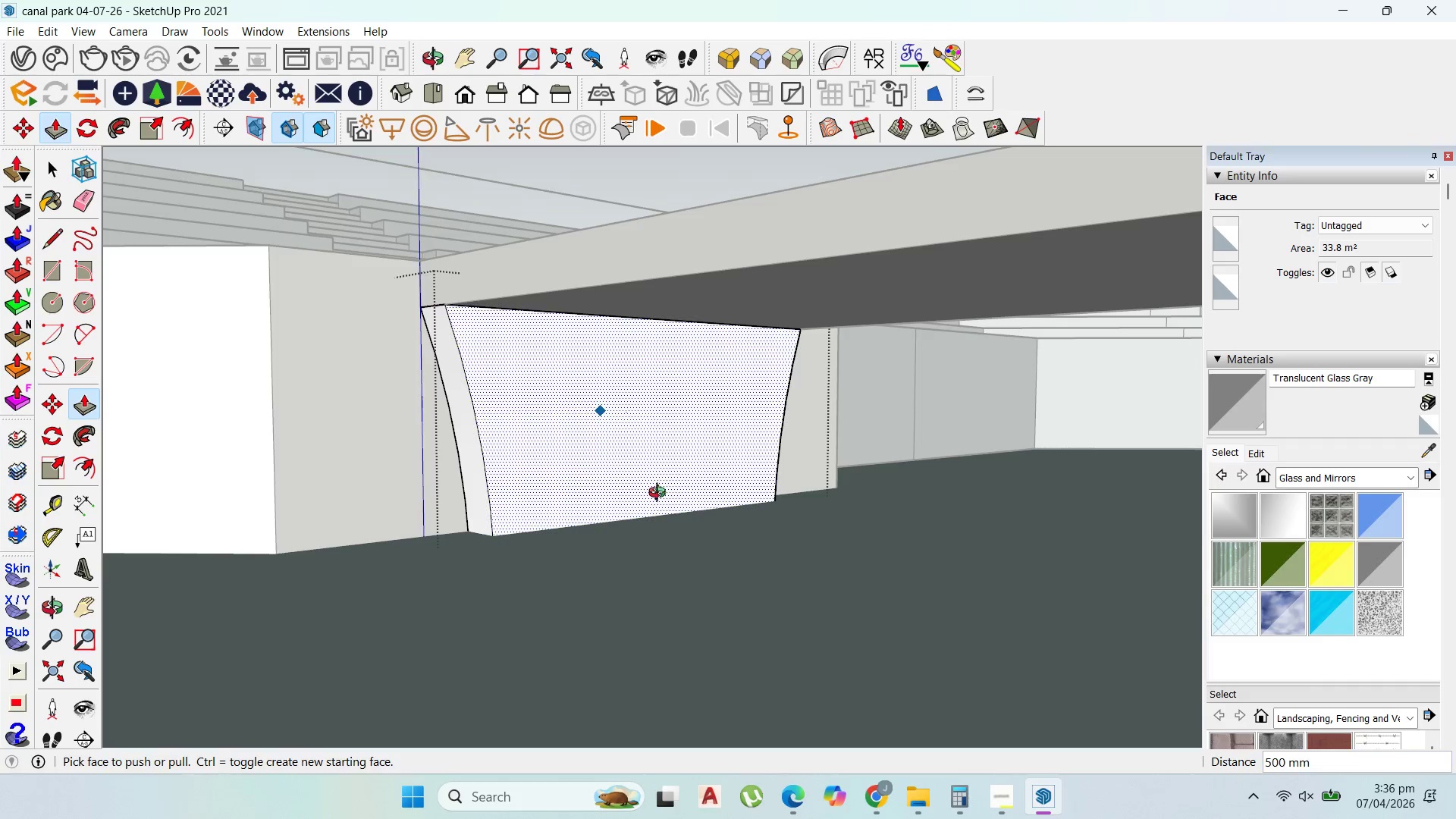 
type(500)
 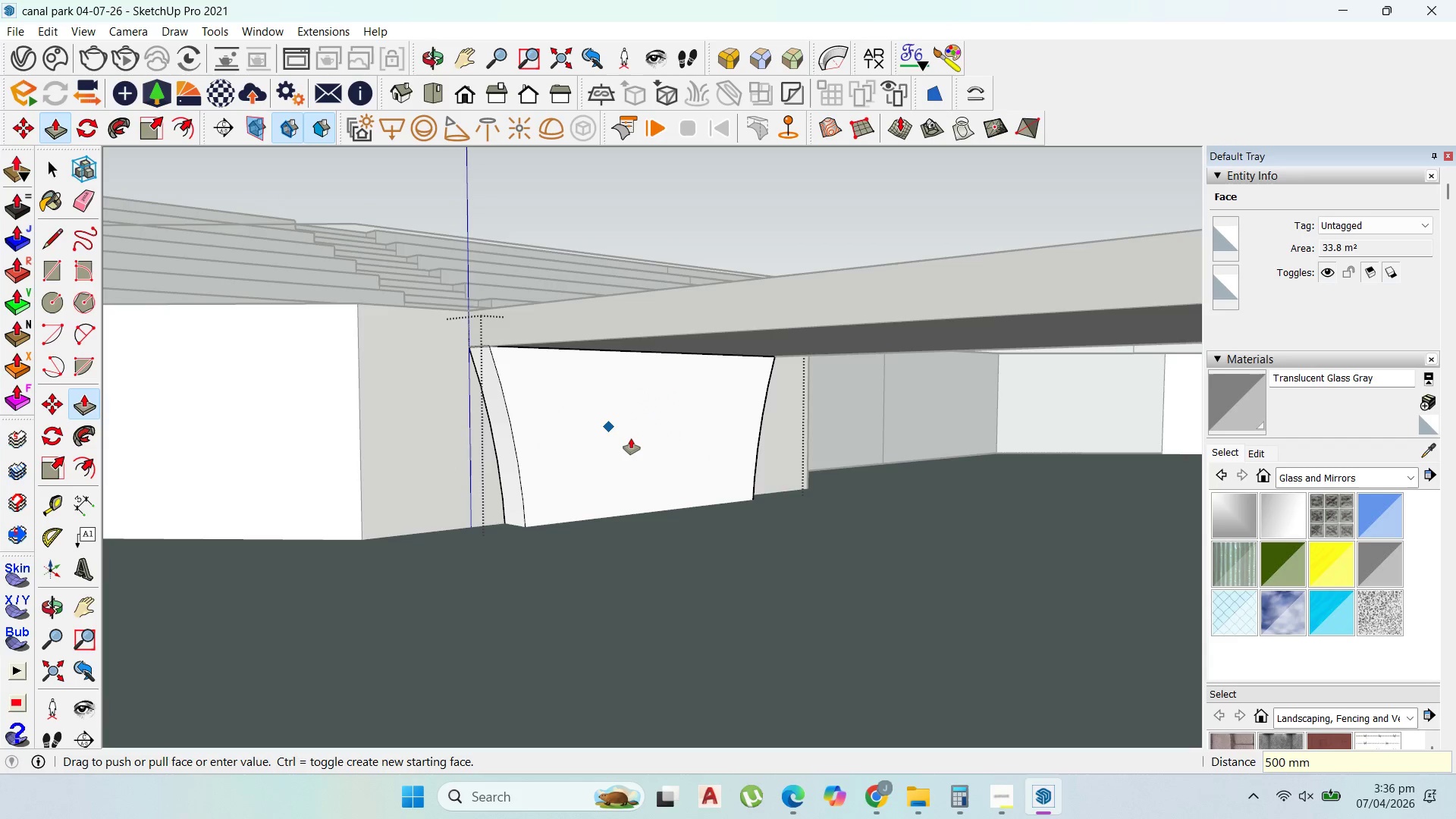 
key(Enter)
 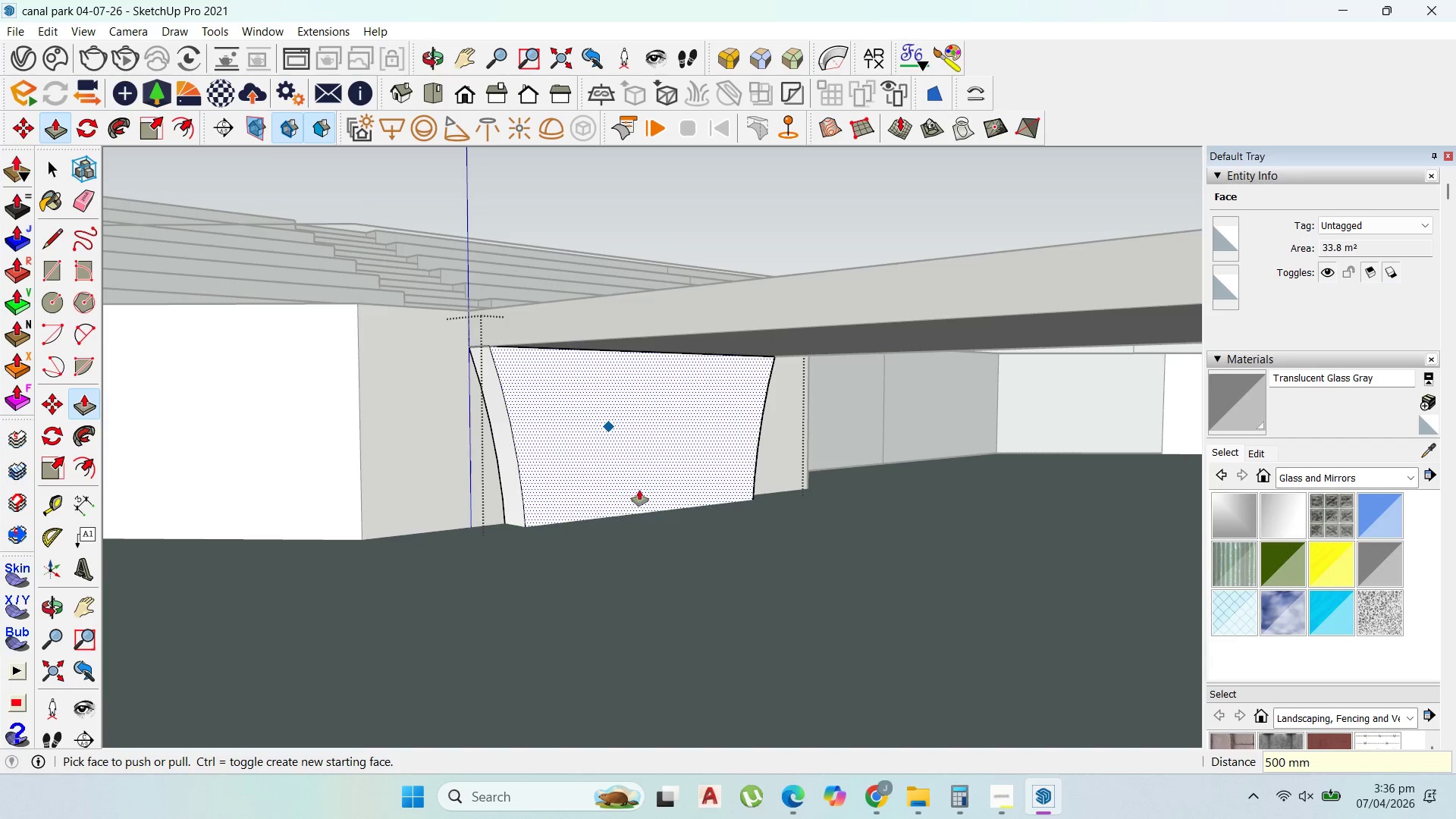 
scroll: coordinate [650, 494], scroll_direction: up, amount: 2.0
 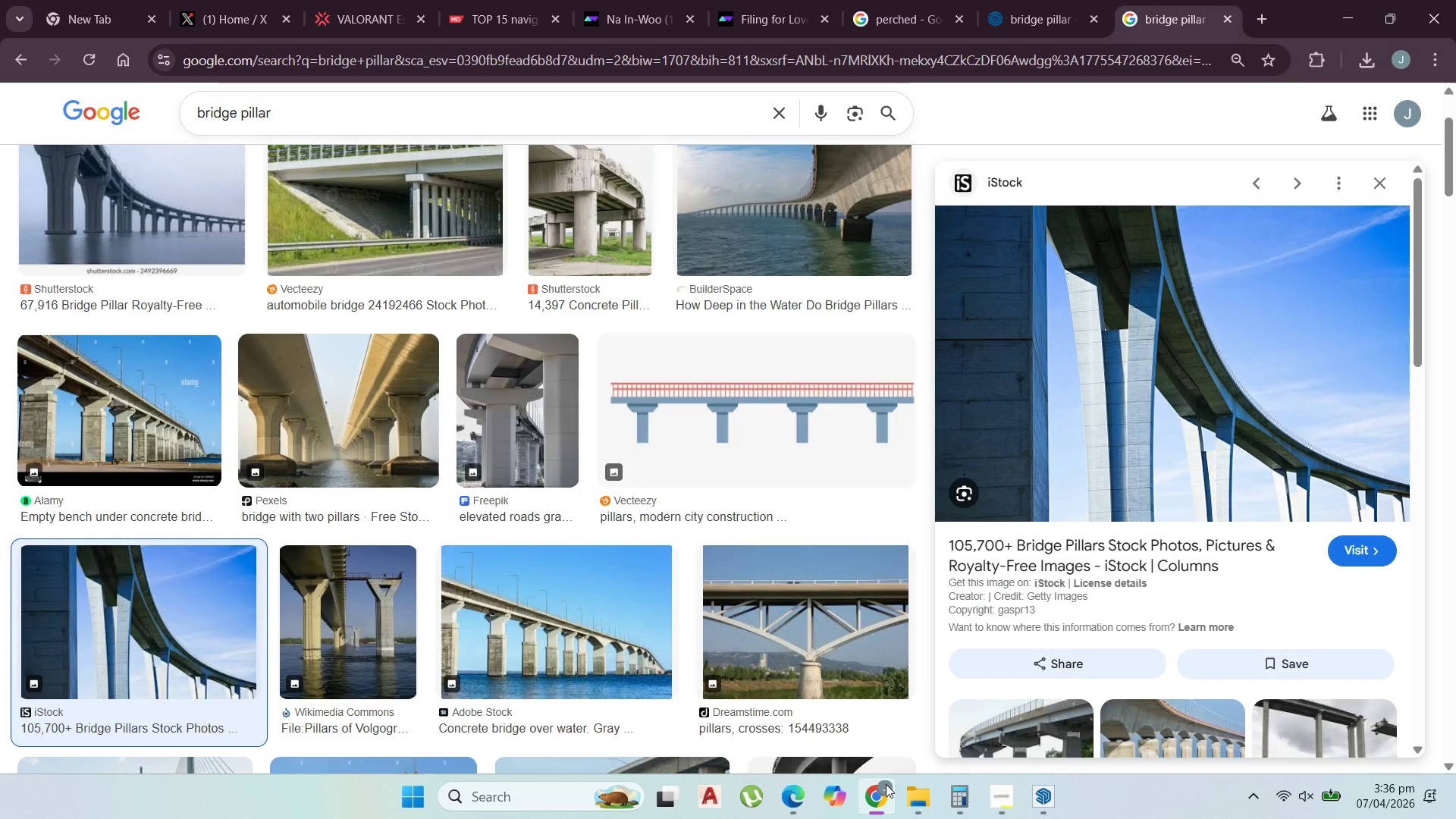 
left_click([886, 784])
 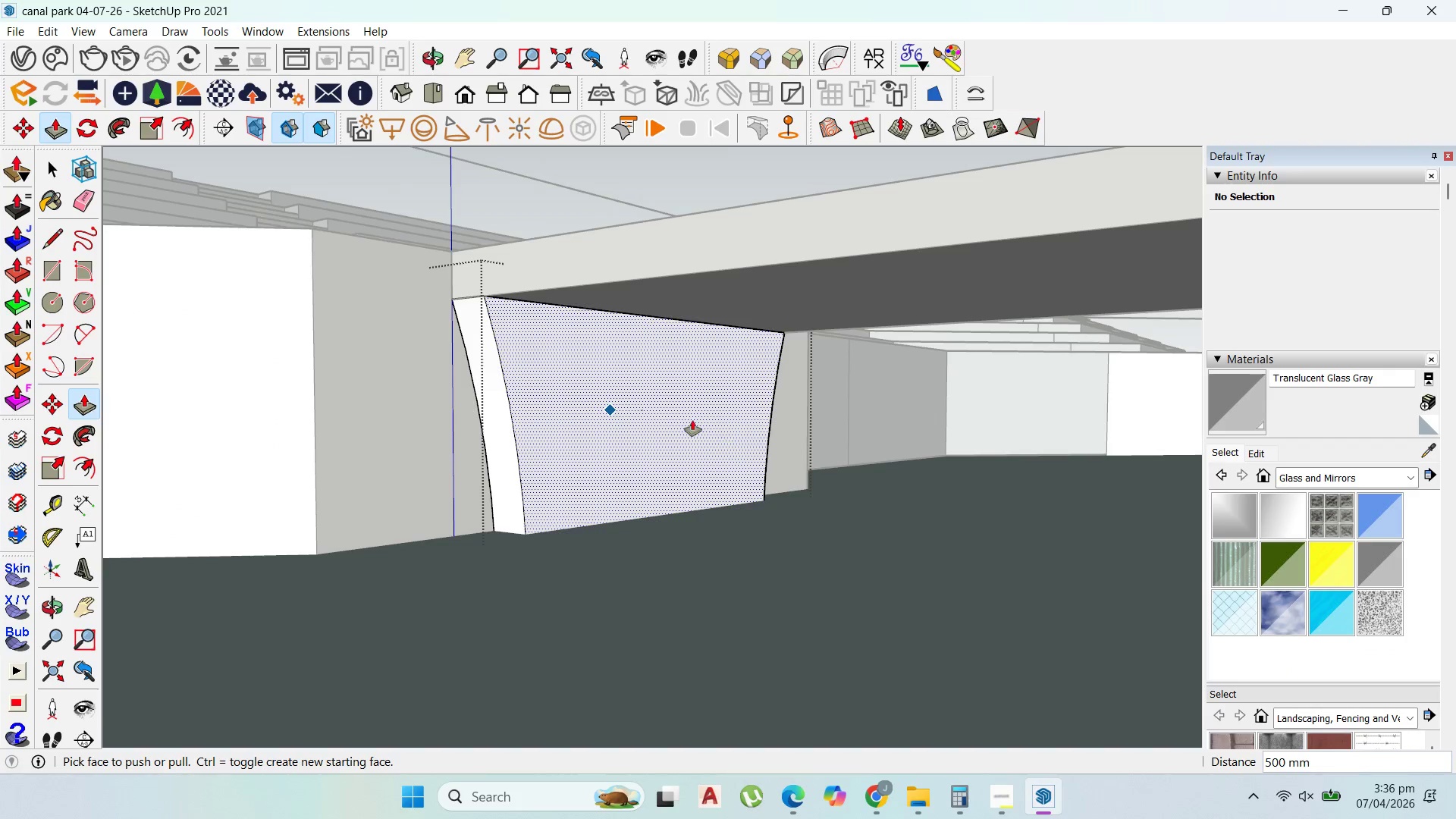 
scroll: coordinate [651, 420], scroll_direction: up, amount: 1.0
 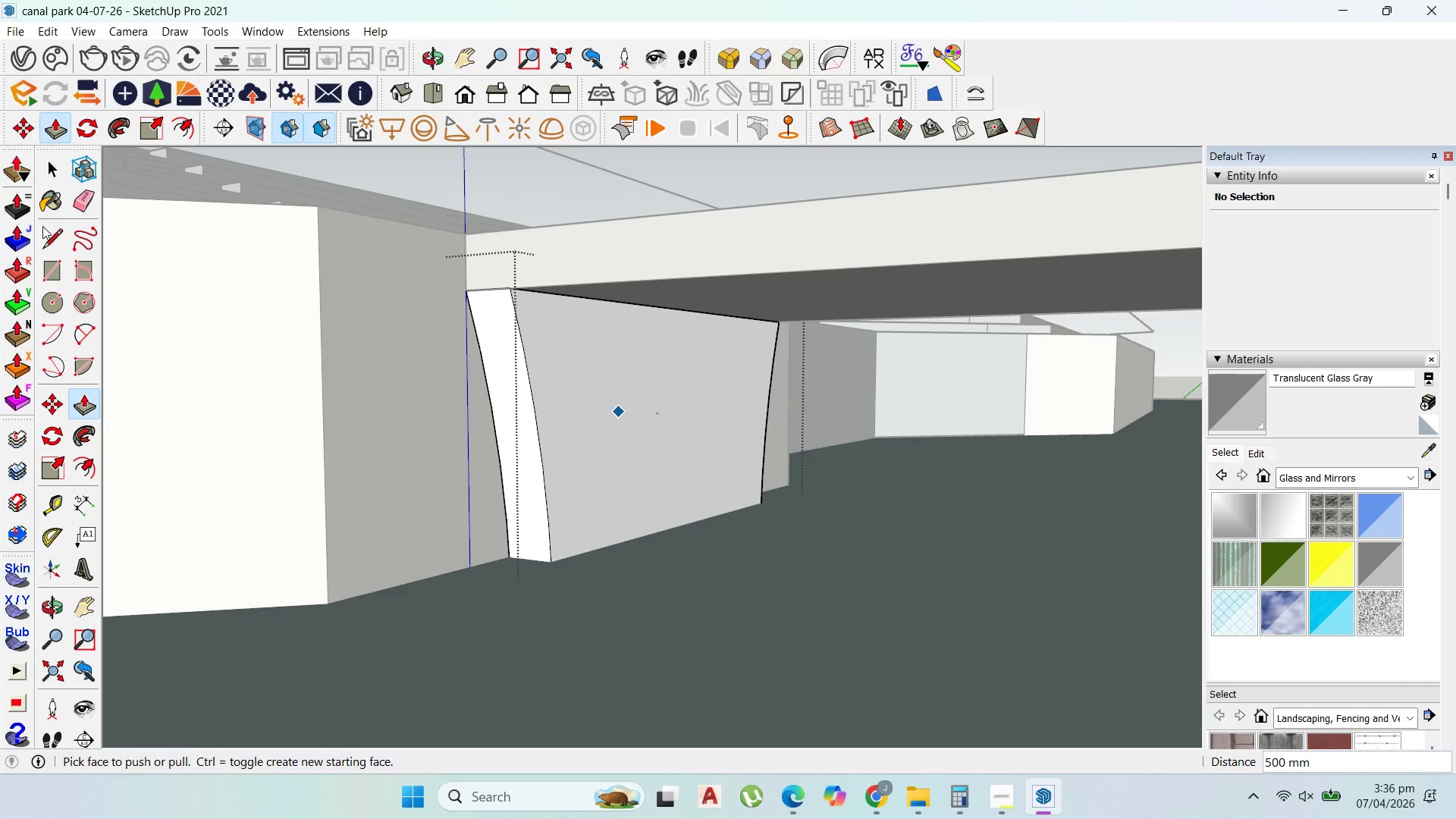 
left_click([190, 122])
 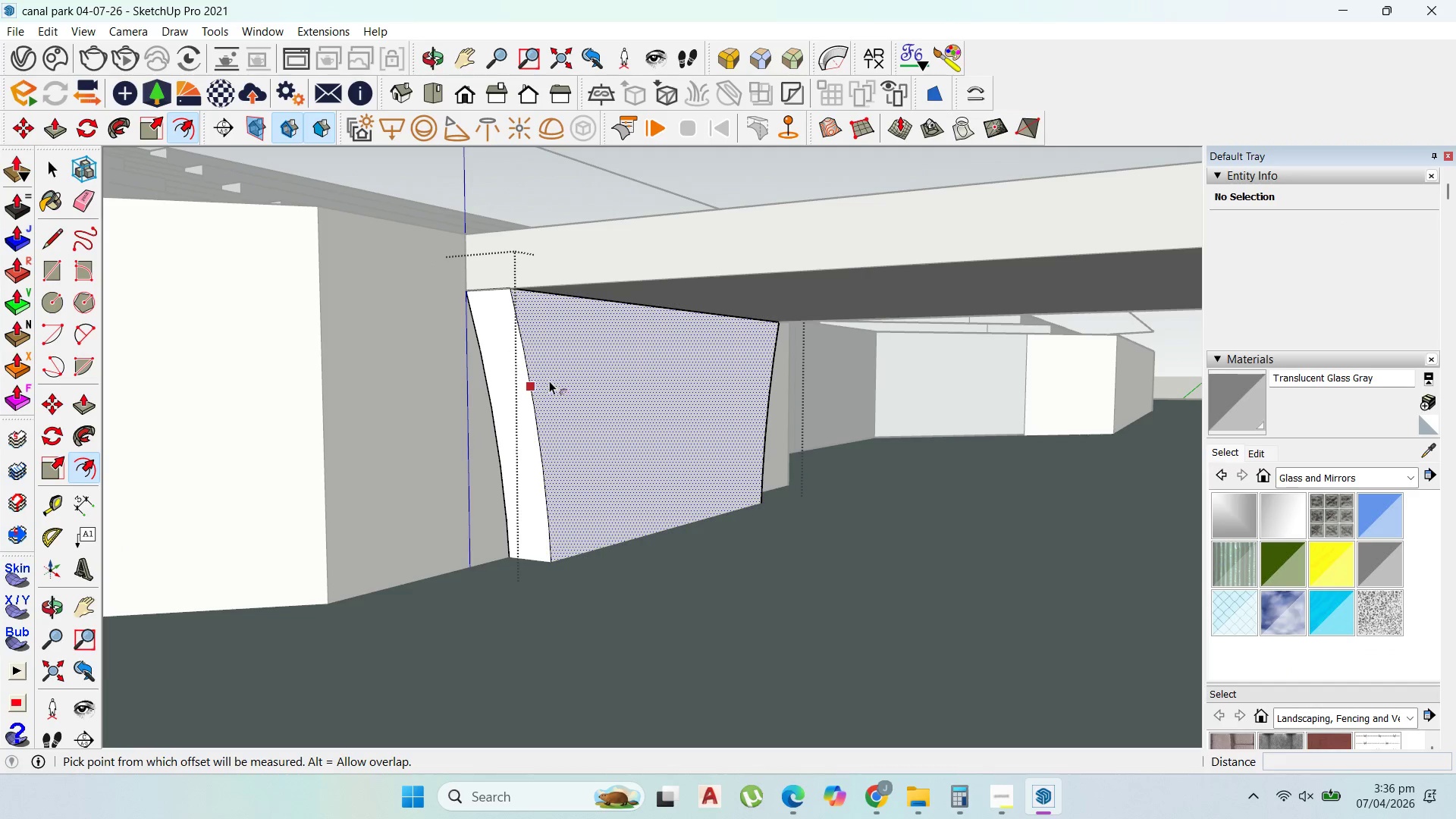 
left_click_drag(start_coordinate=[553, 382], to_coordinate=[603, 413])
 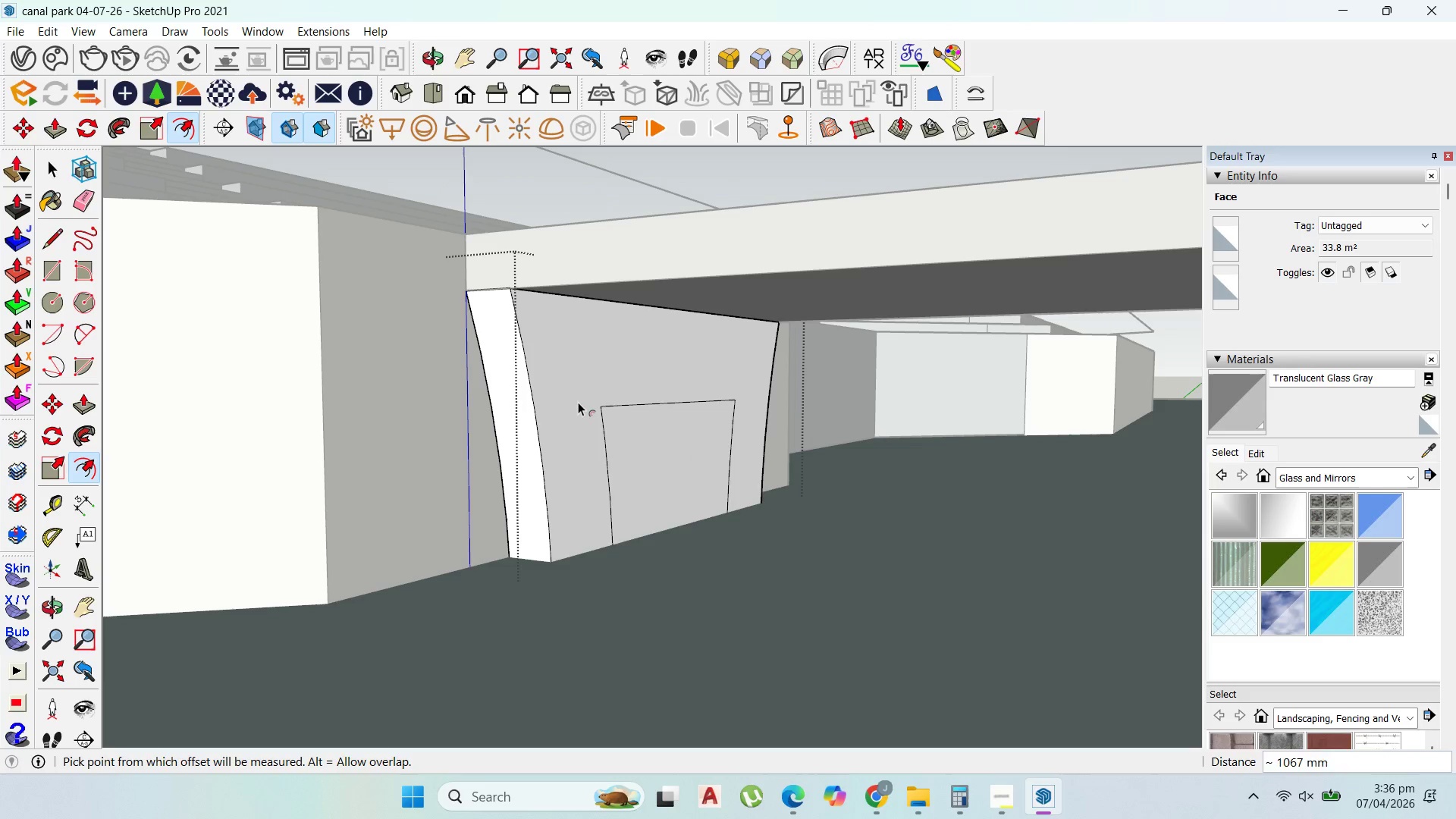 
key(Control+Z)
 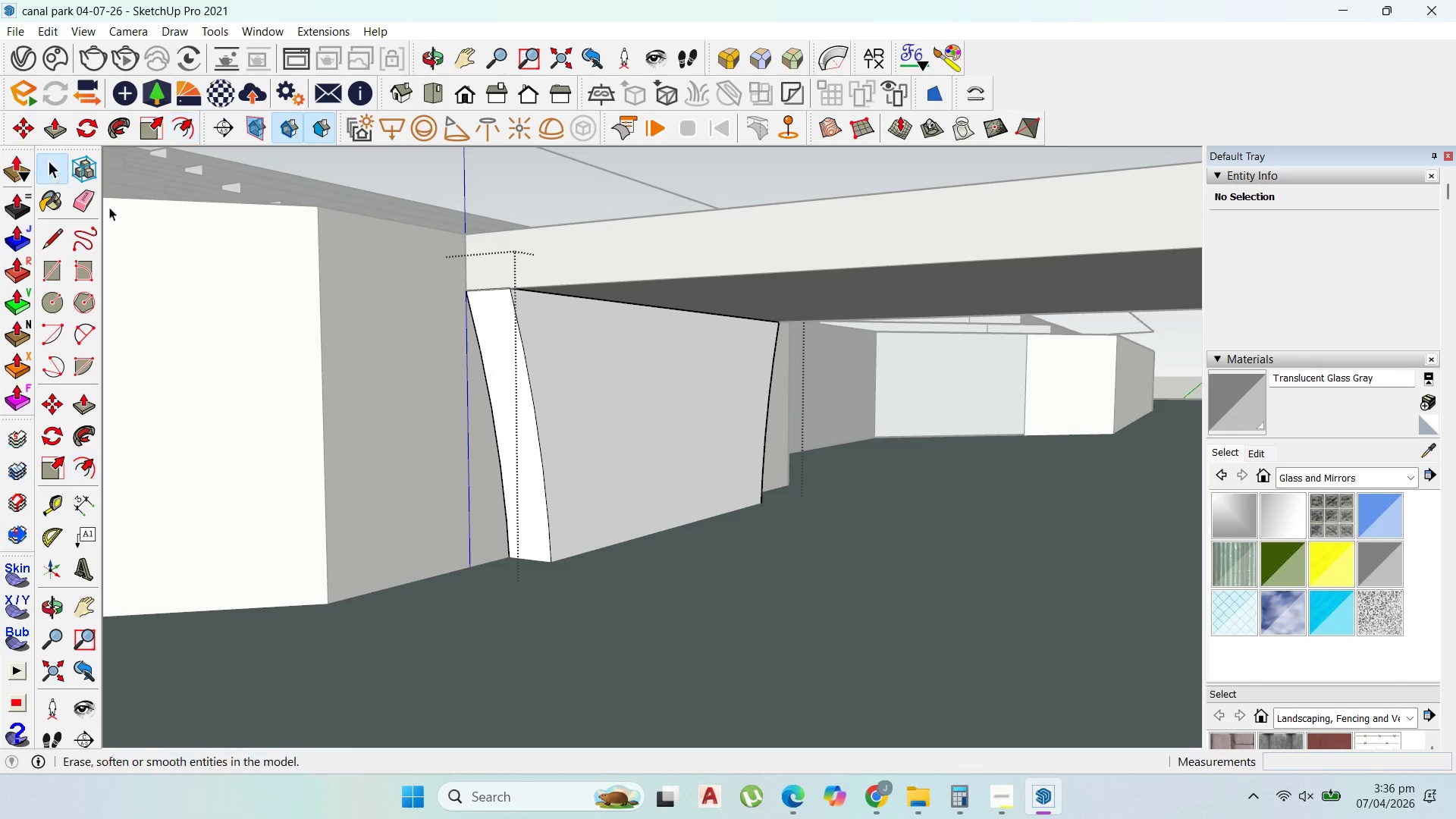 
left_click([532, 396])
 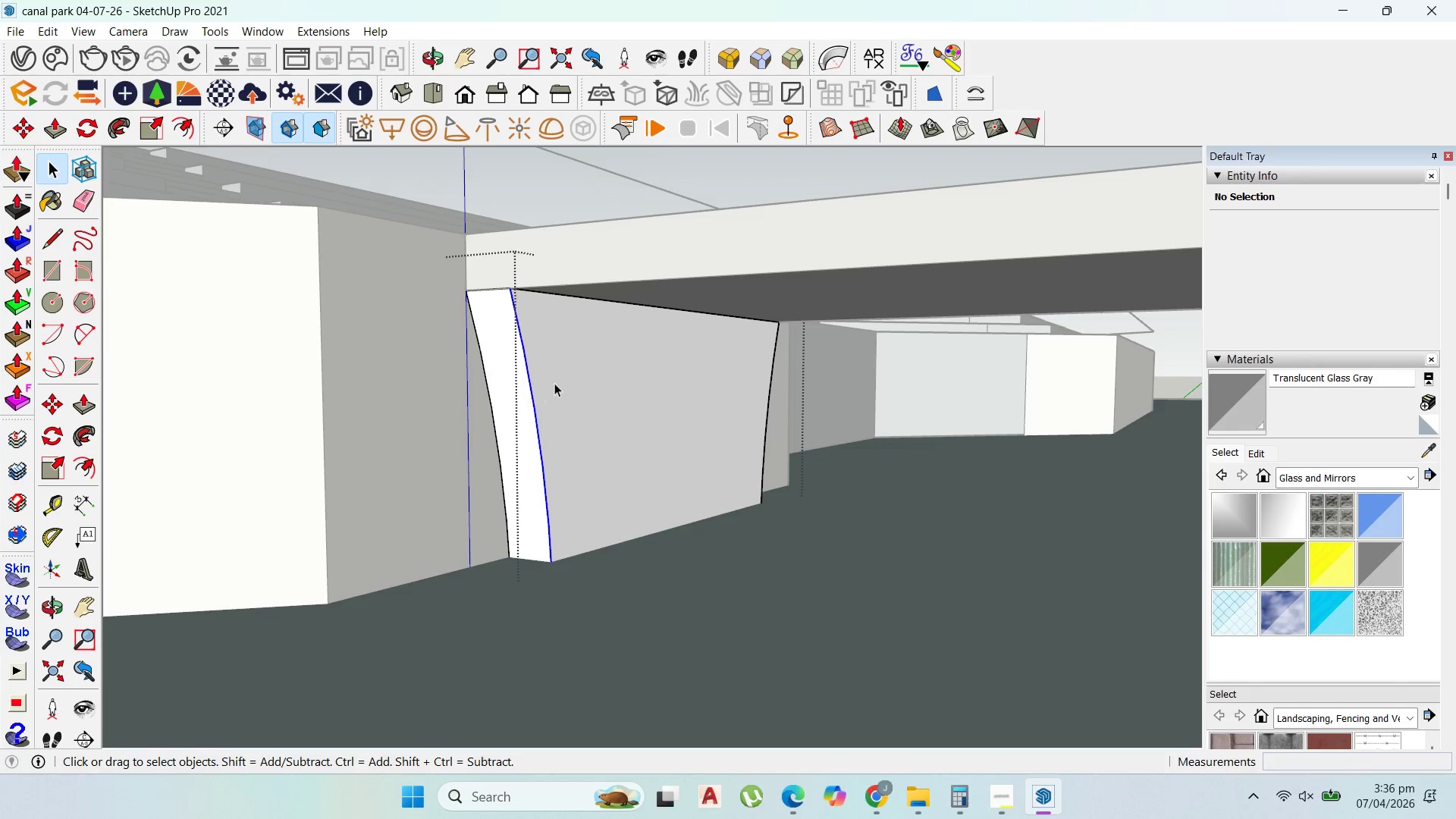 
scroll: coordinate [554, 383], scroll_direction: up, amount: 3.0
 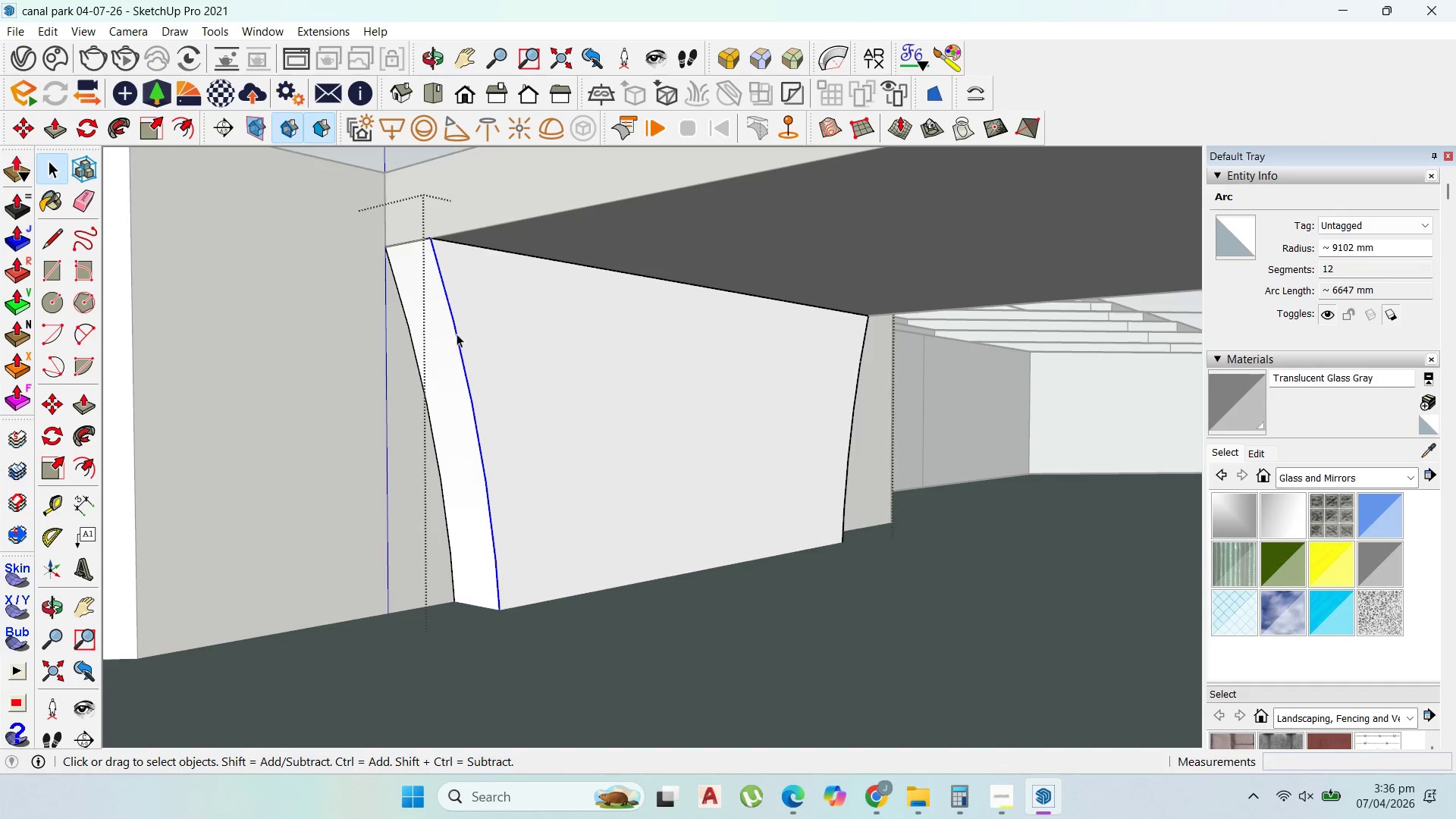 
key(M)
 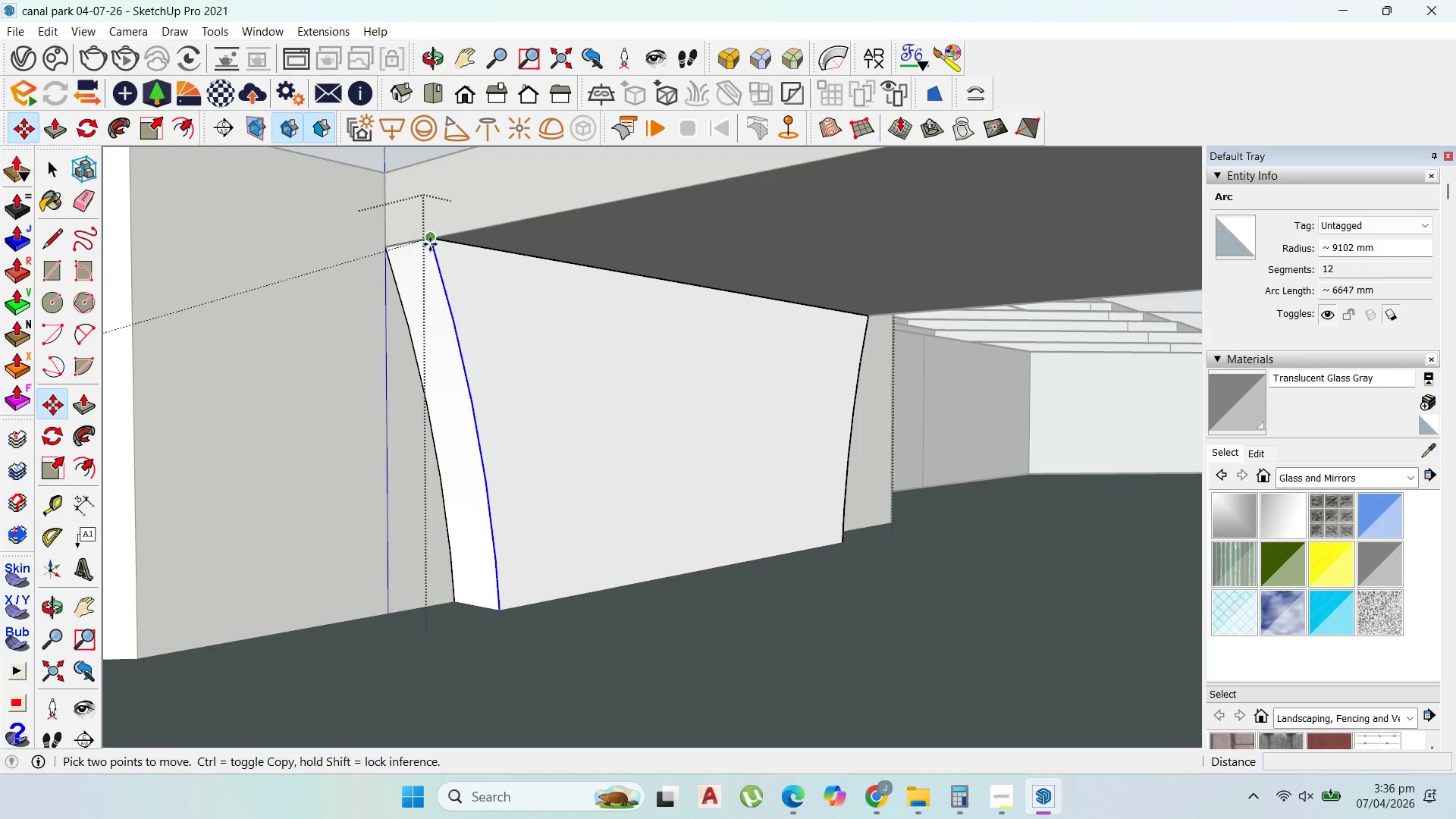 
left_click([431, 244])
 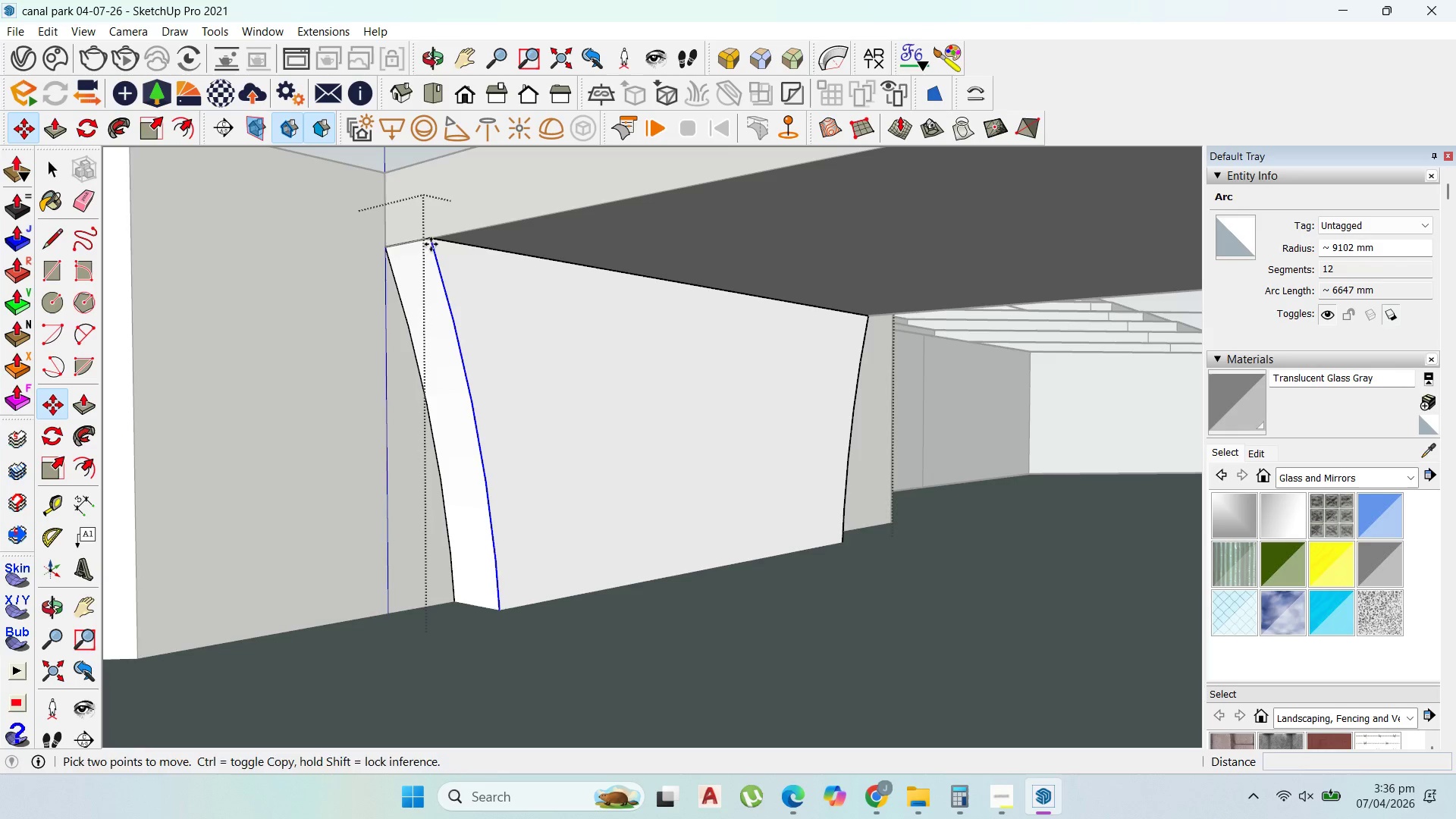 
key(Control+ControlLeft)
 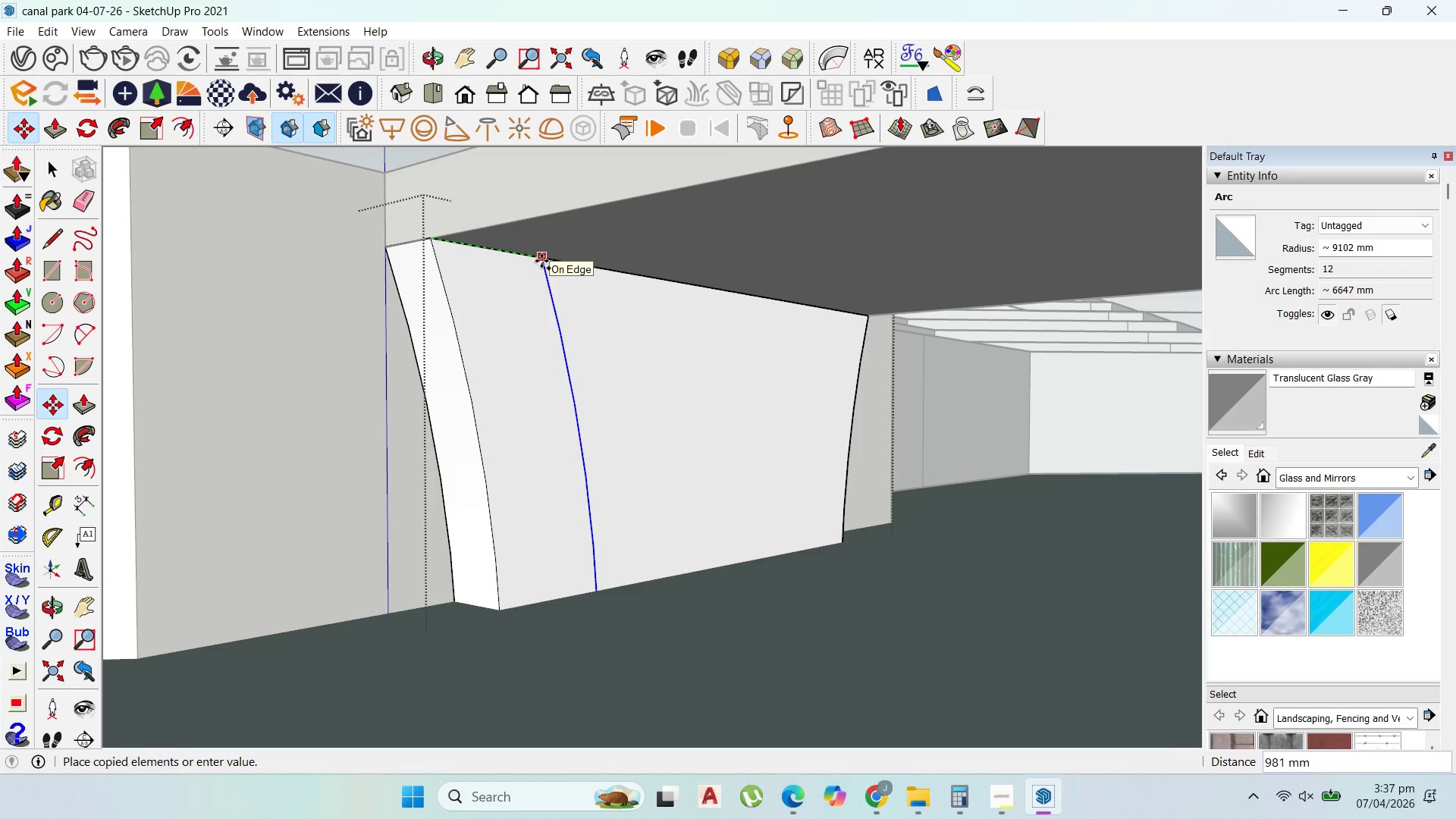 
wait(5.5)
 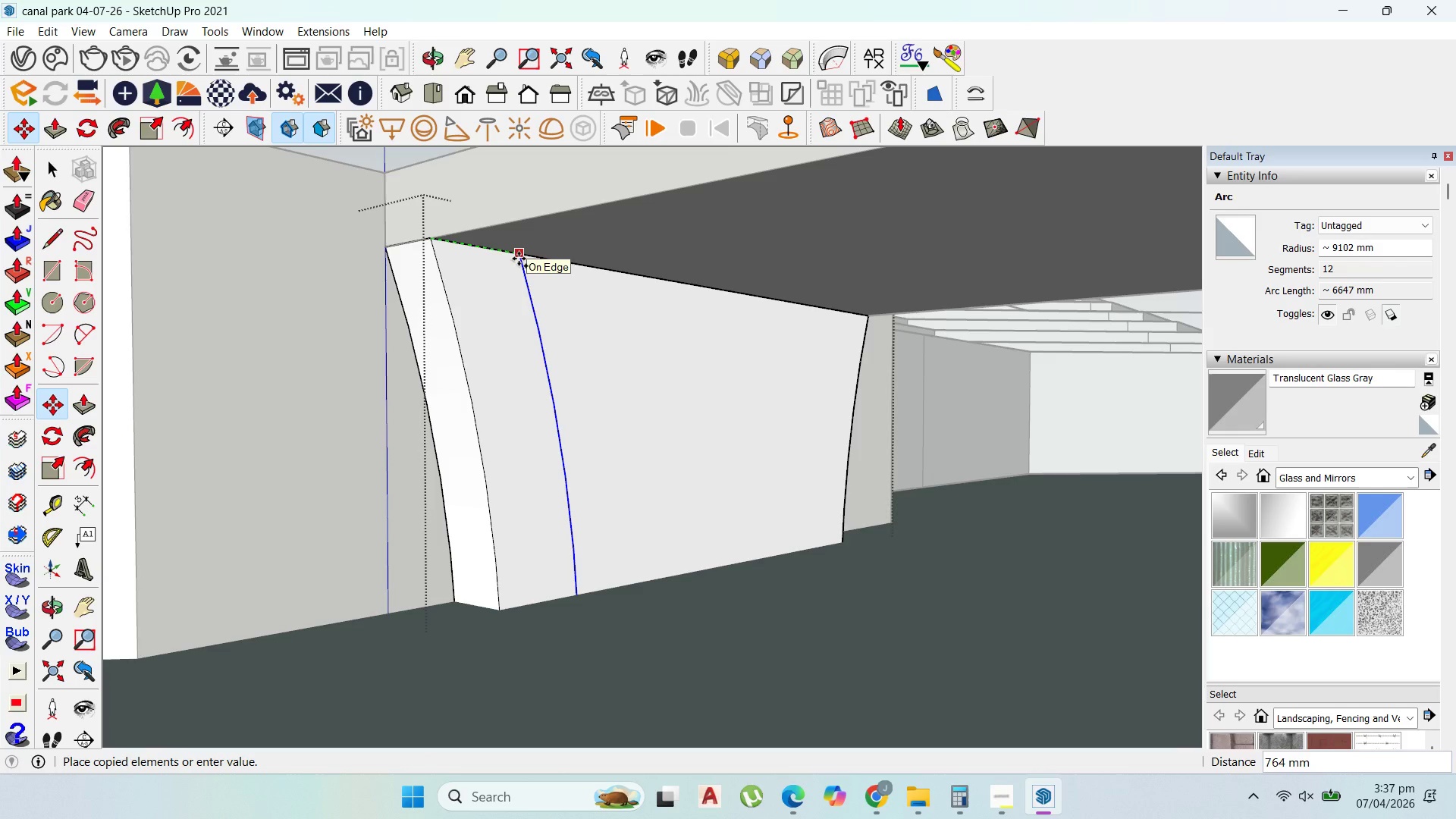 
type(1000)
 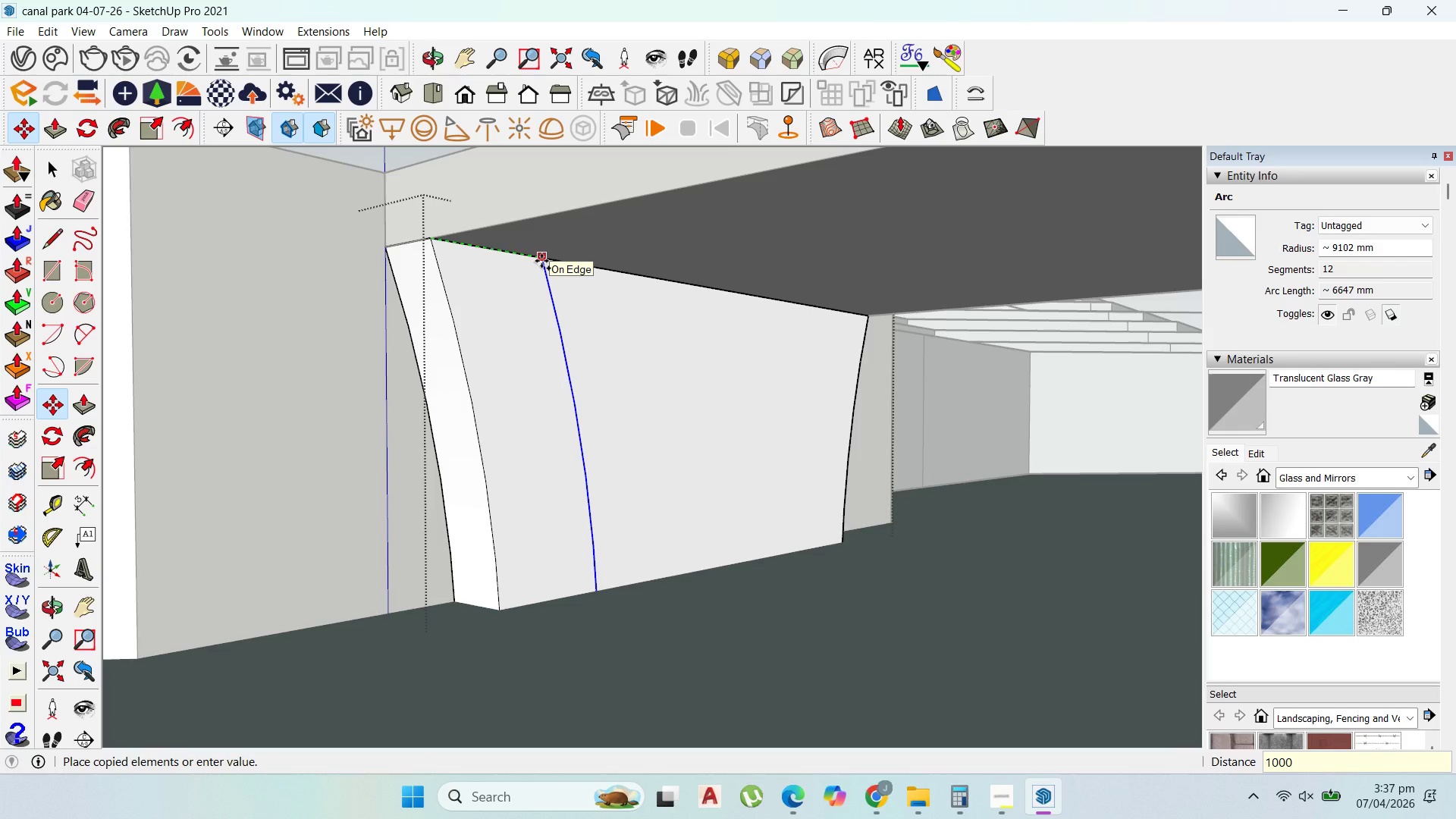 
key(Enter)
 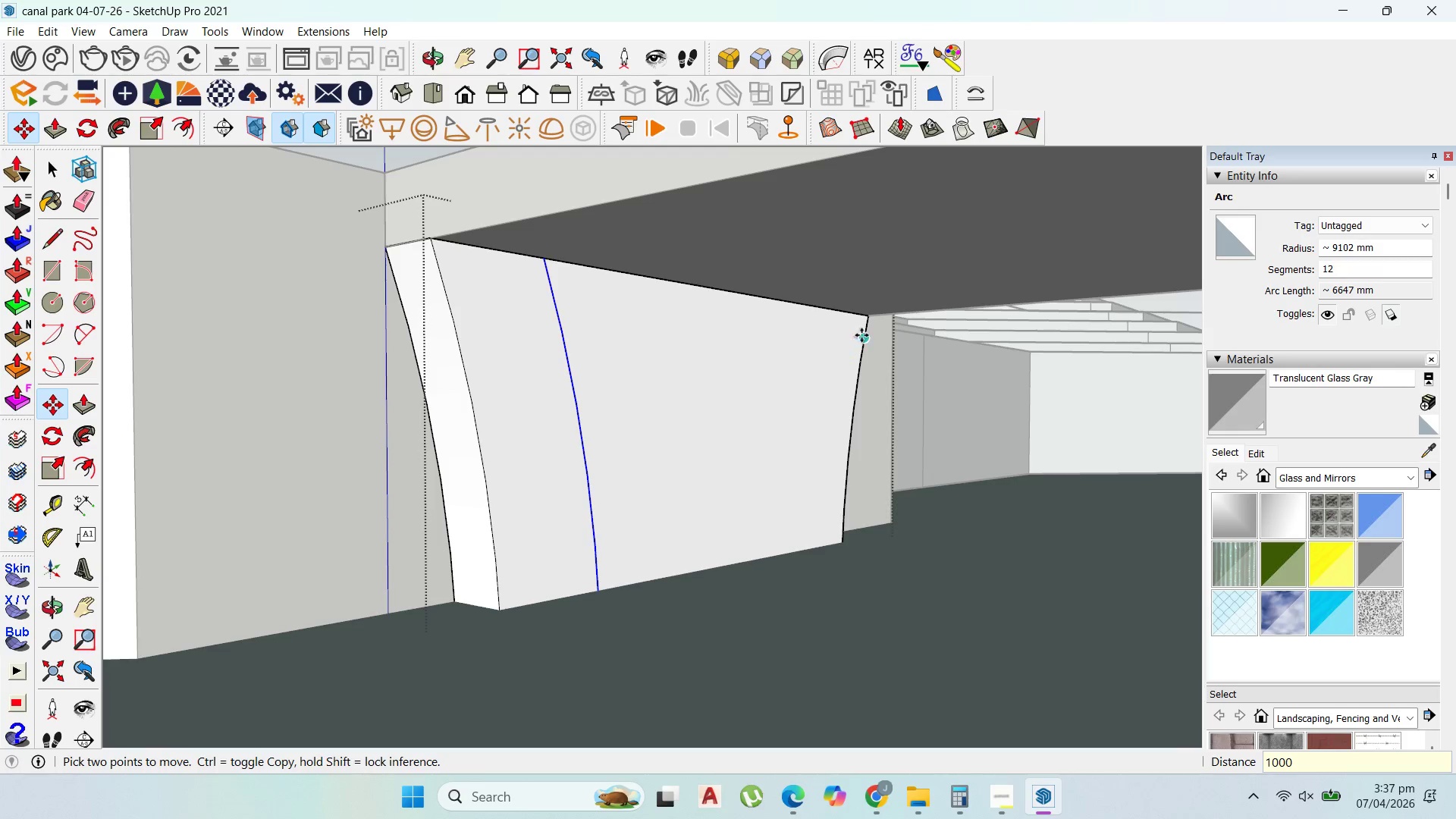 
key(Escape)
 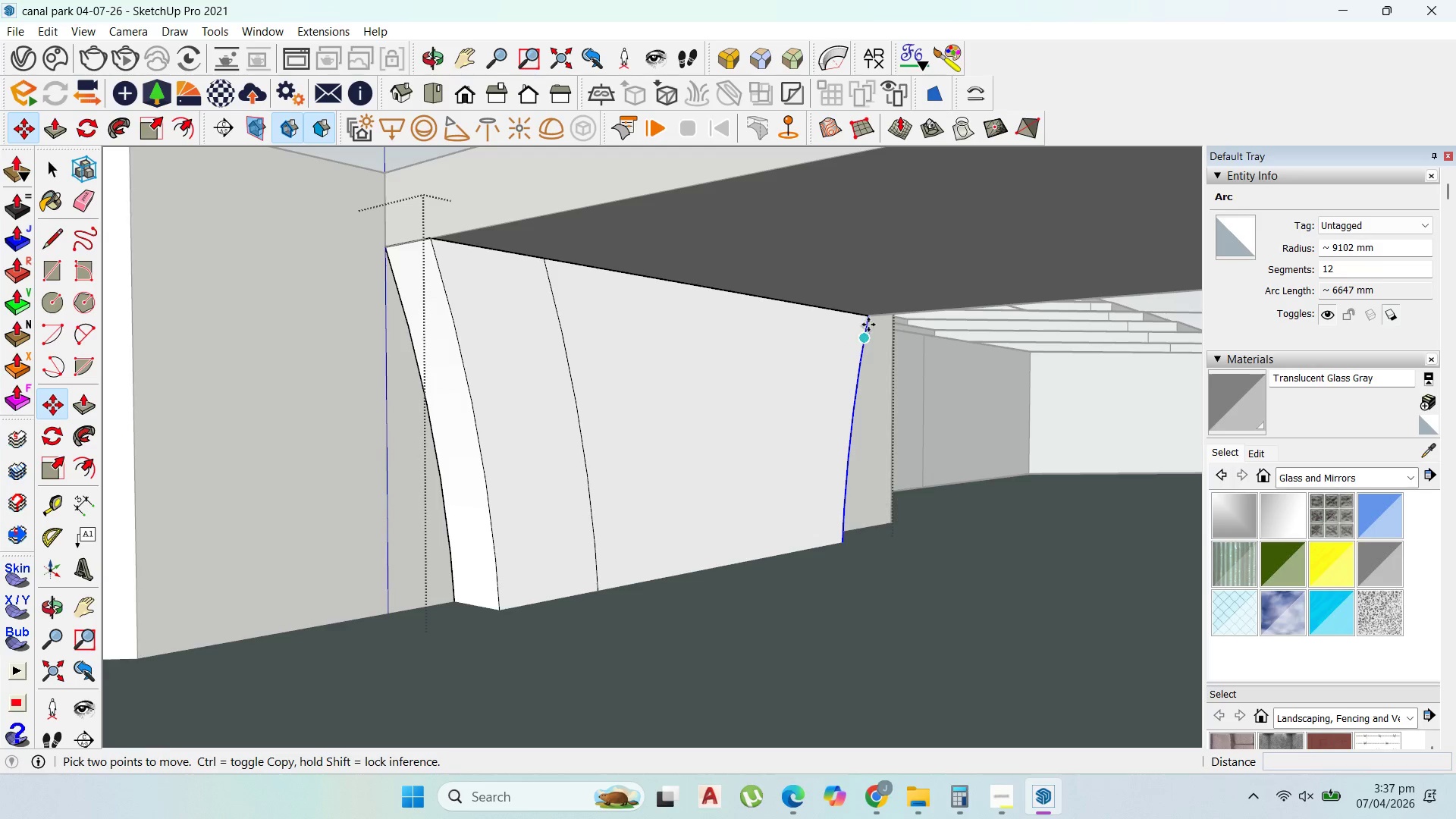 
scroll: coordinate [673, 300], scroll_direction: up, amount: 8.0
 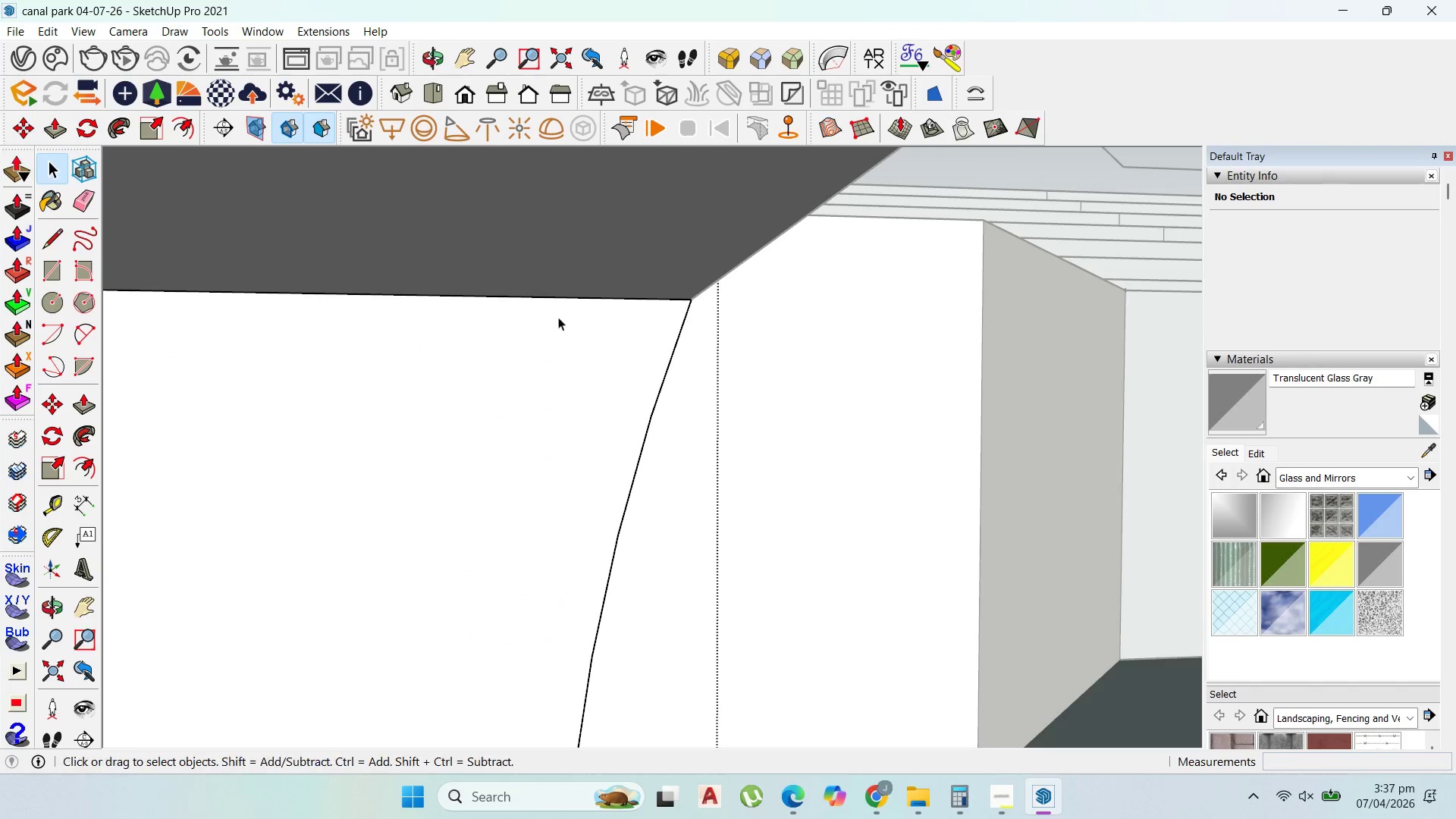 
left_click([676, 354])
 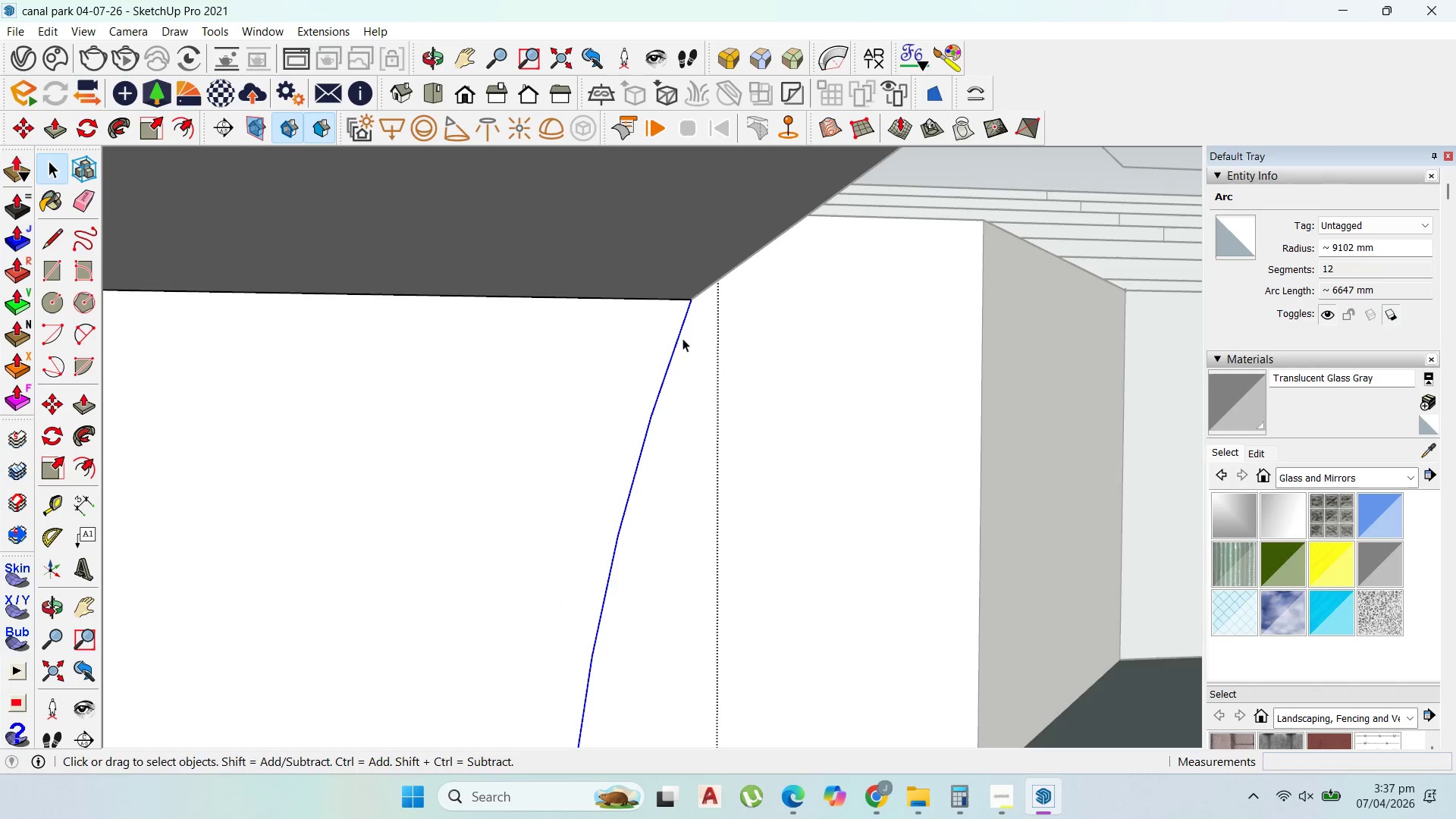 
key(M)
 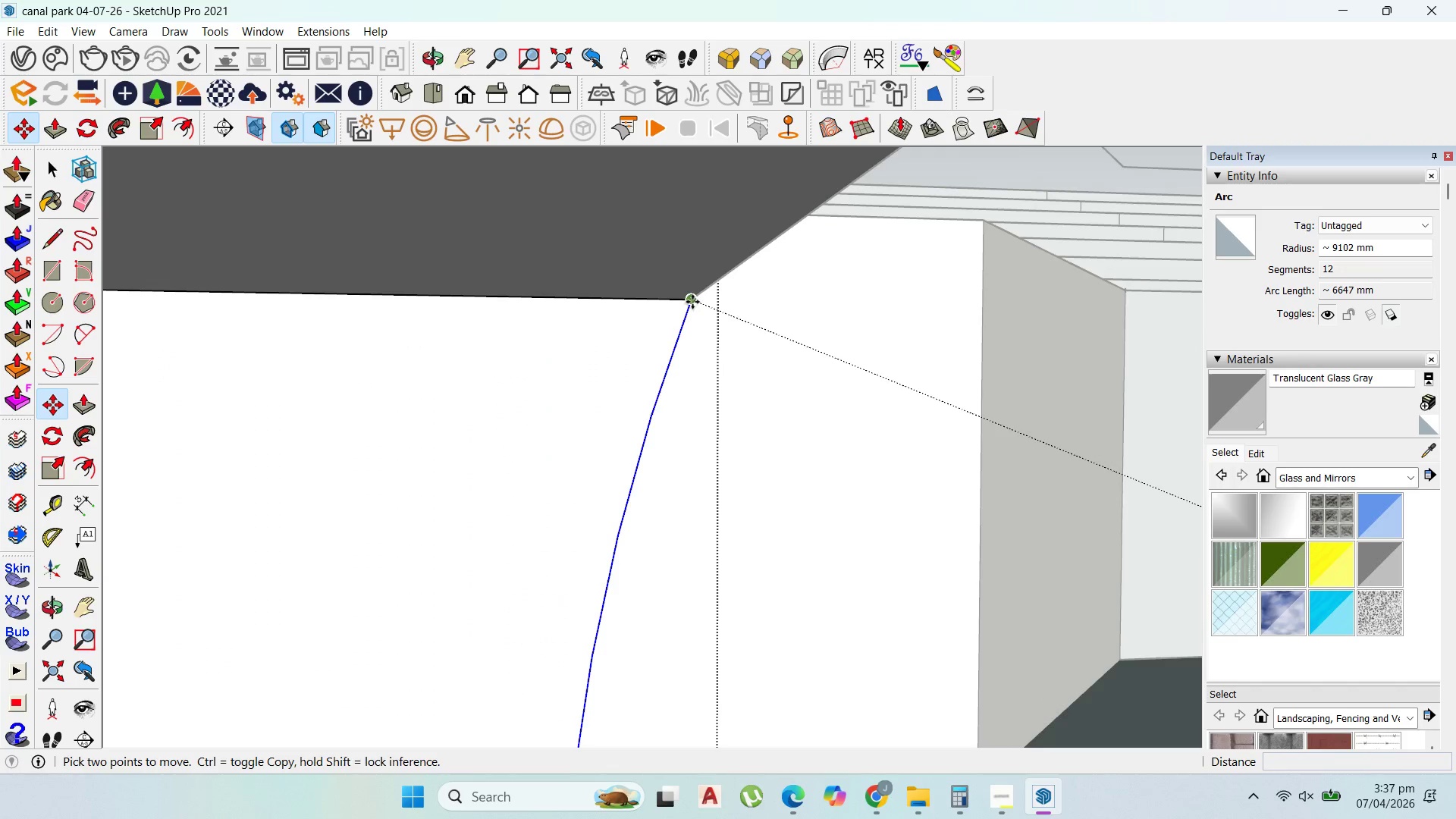 
left_click_drag(start_coordinate=[692, 302], to_coordinate=[689, 301])
 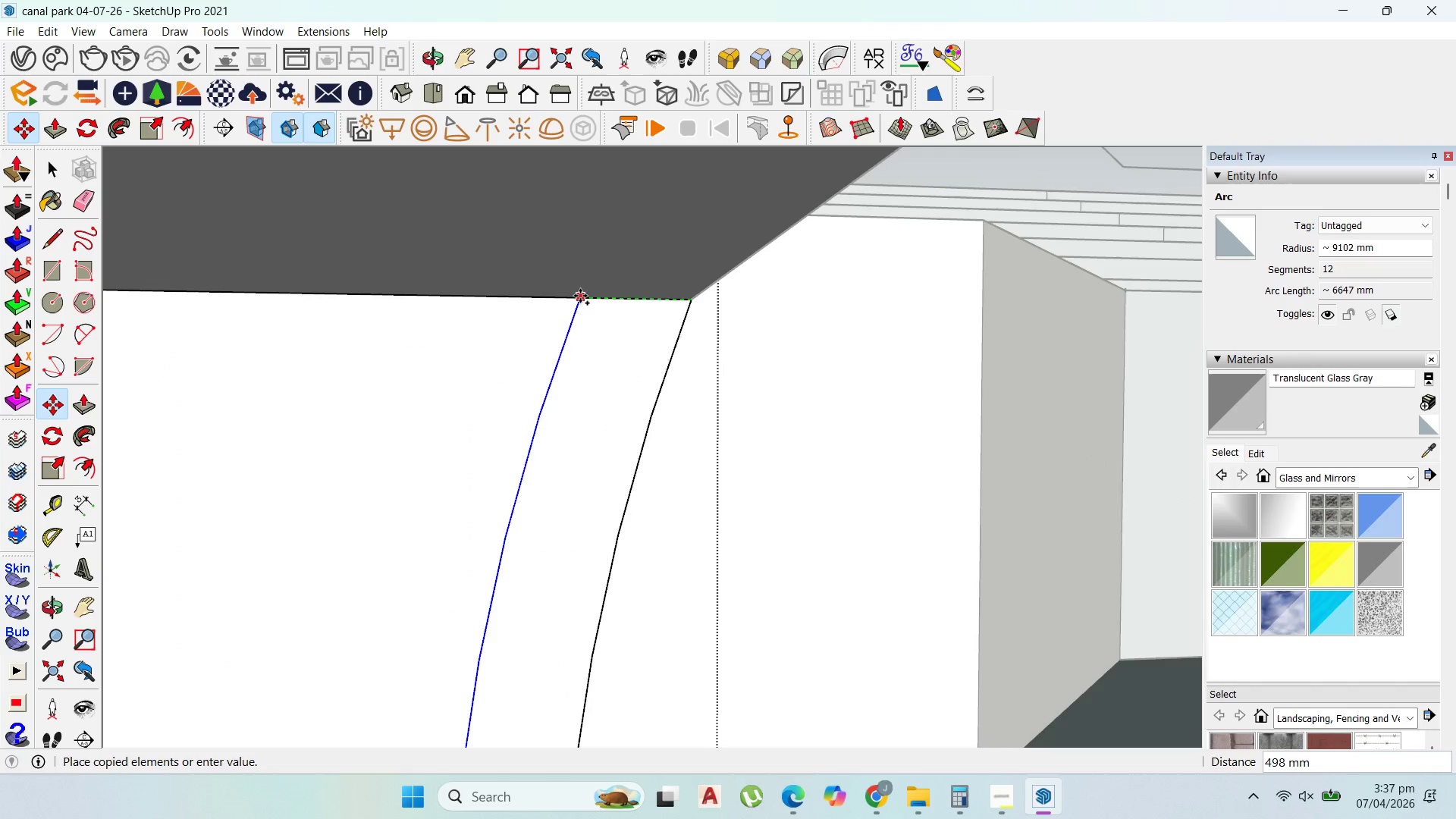 
key(Control+ControlLeft)
 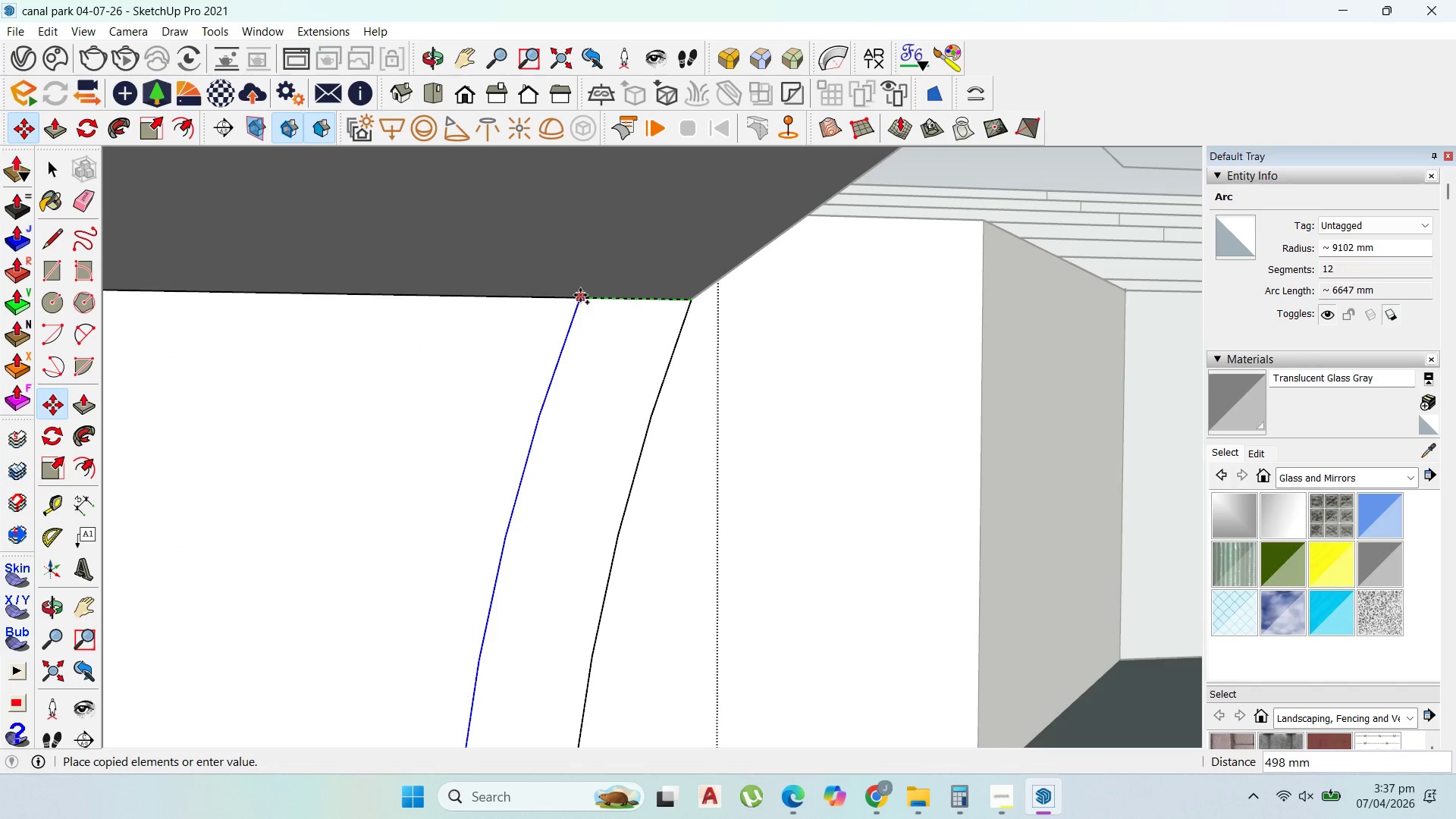 
type(1000)
 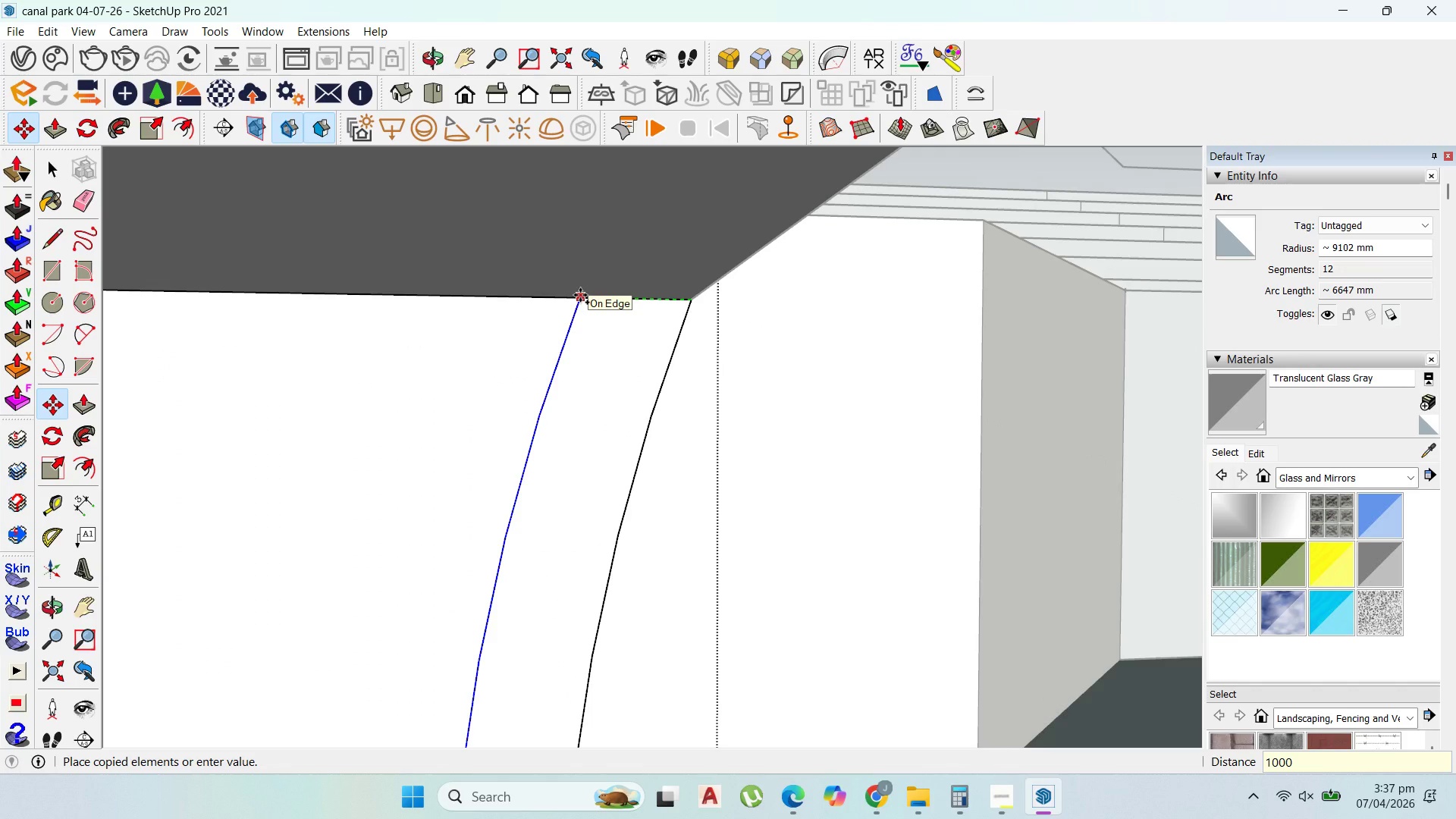 
key(Enter)
 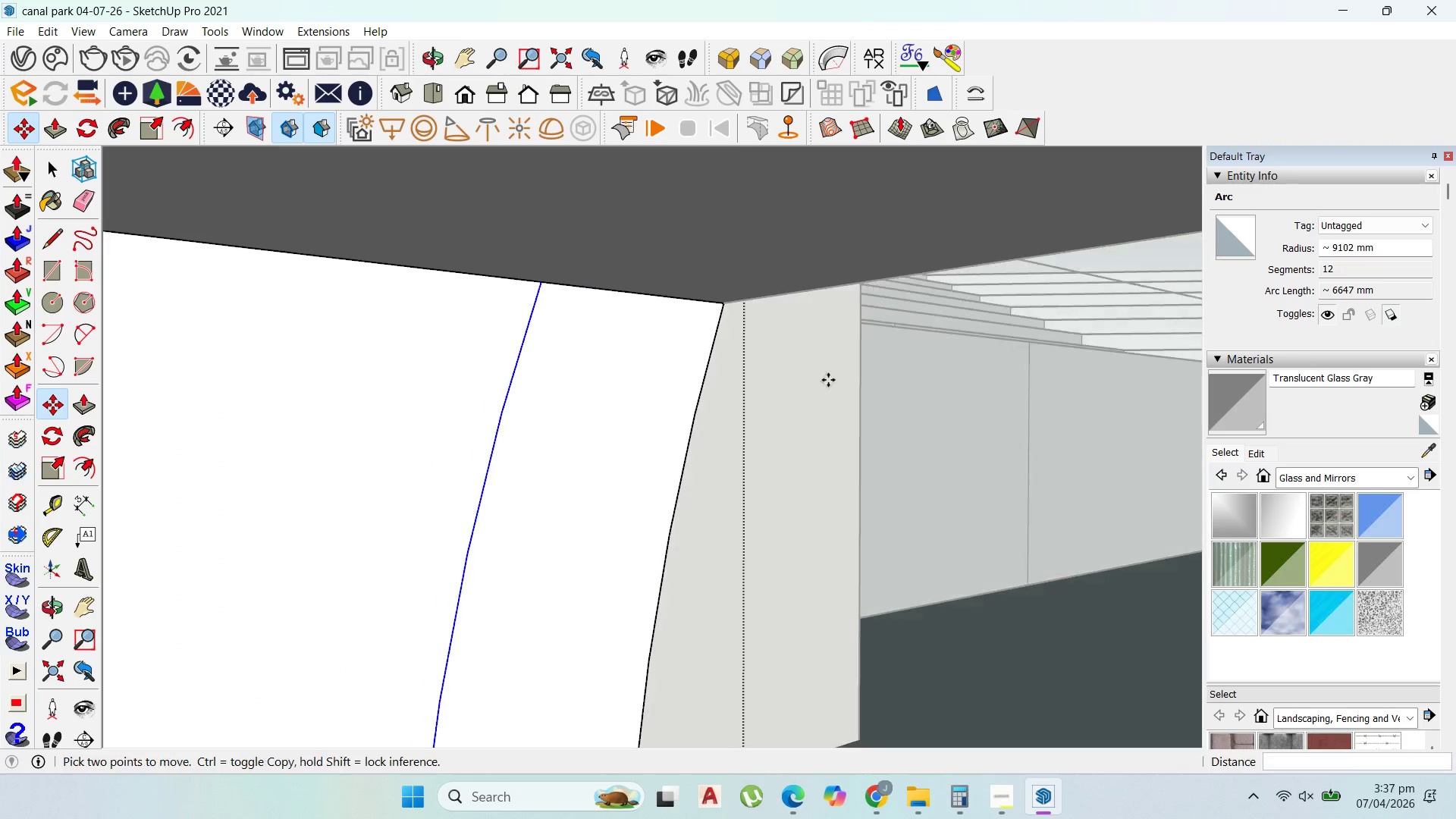 
scroll: coordinate [516, 441], scroll_direction: none, amount: 0.0
 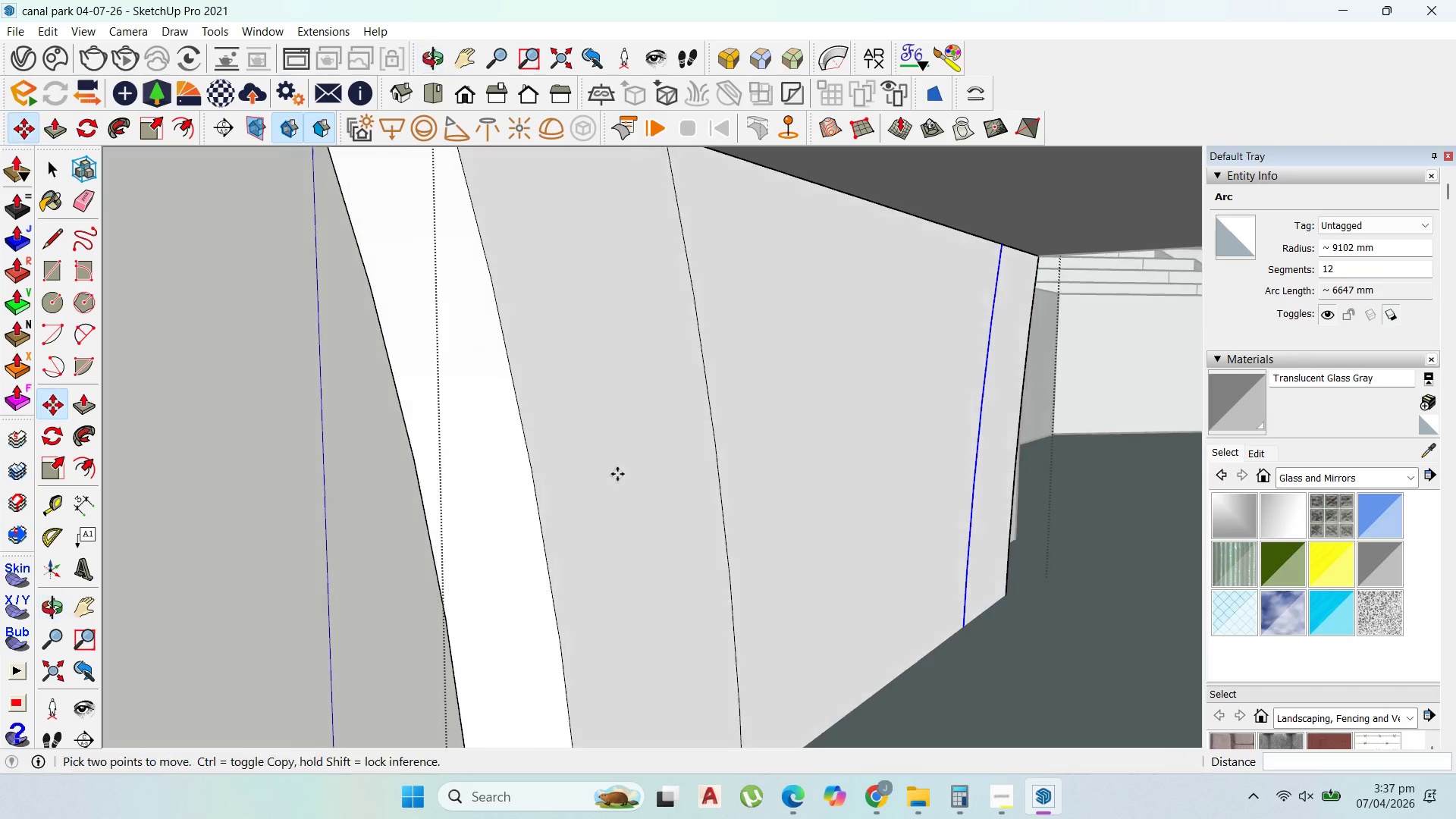 
scroll: coordinate [647, 449], scroll_direction: down, amount: 9.0
 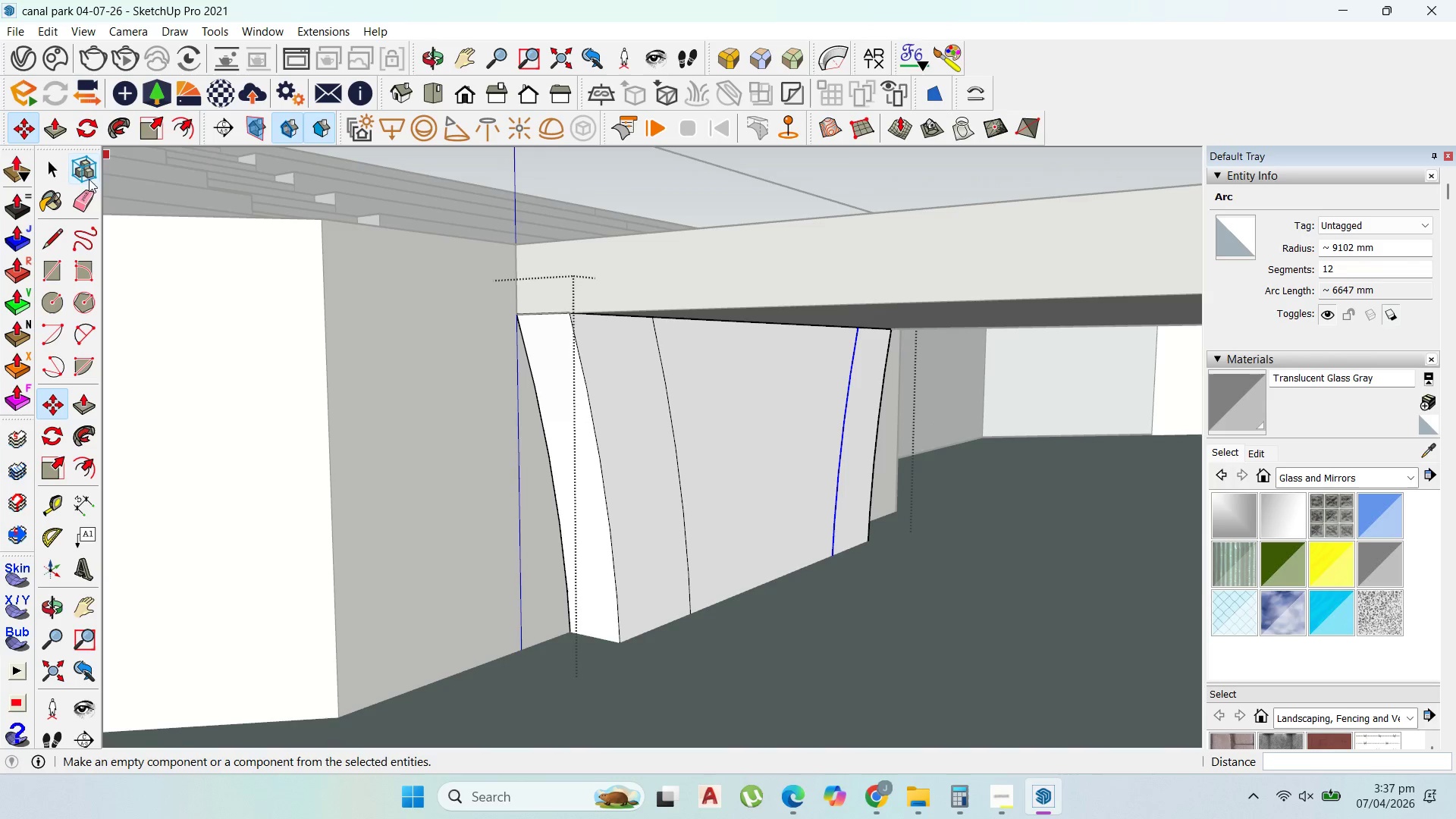 
left_click([50, 168])
 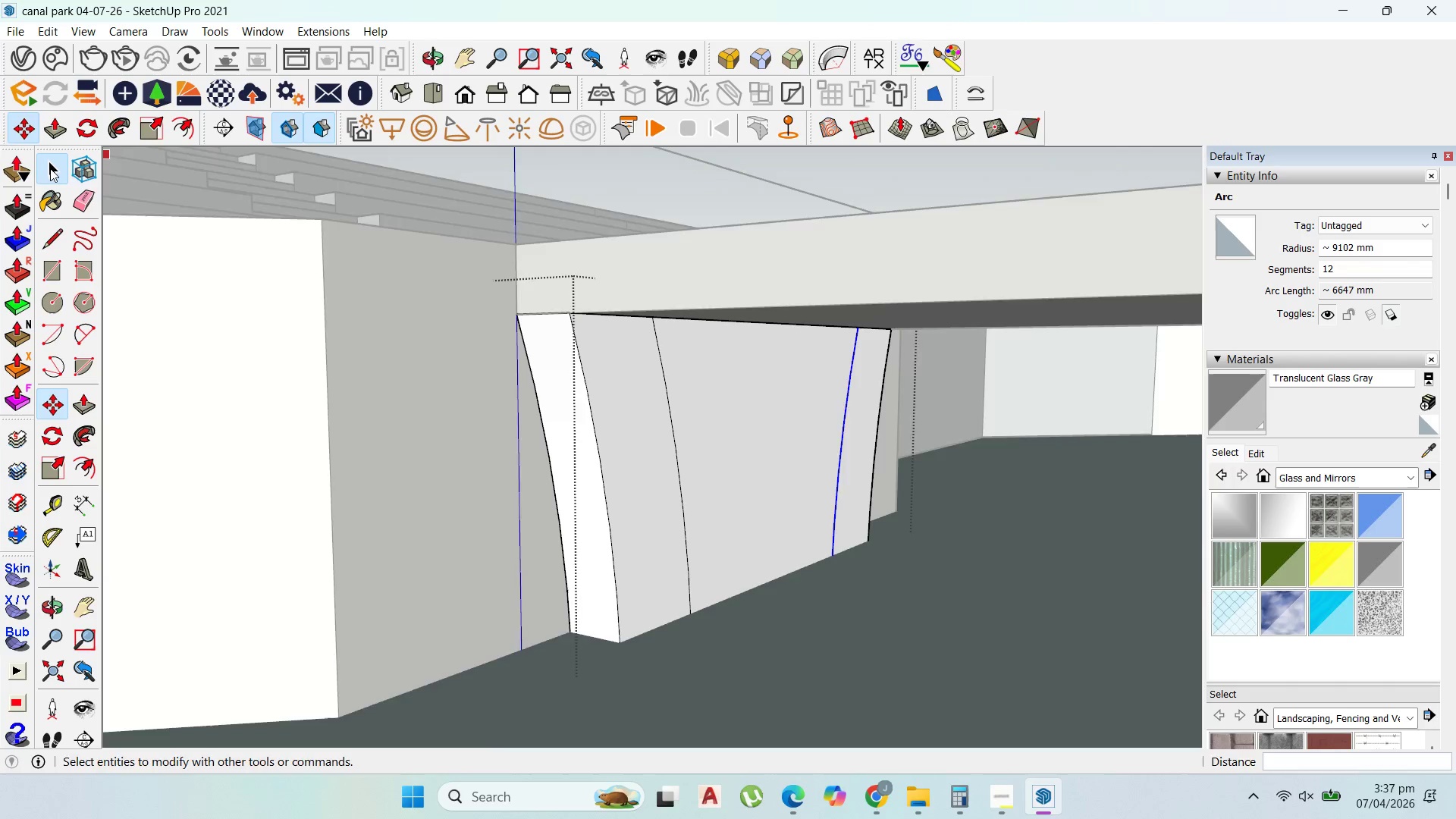 
key(Escape)
 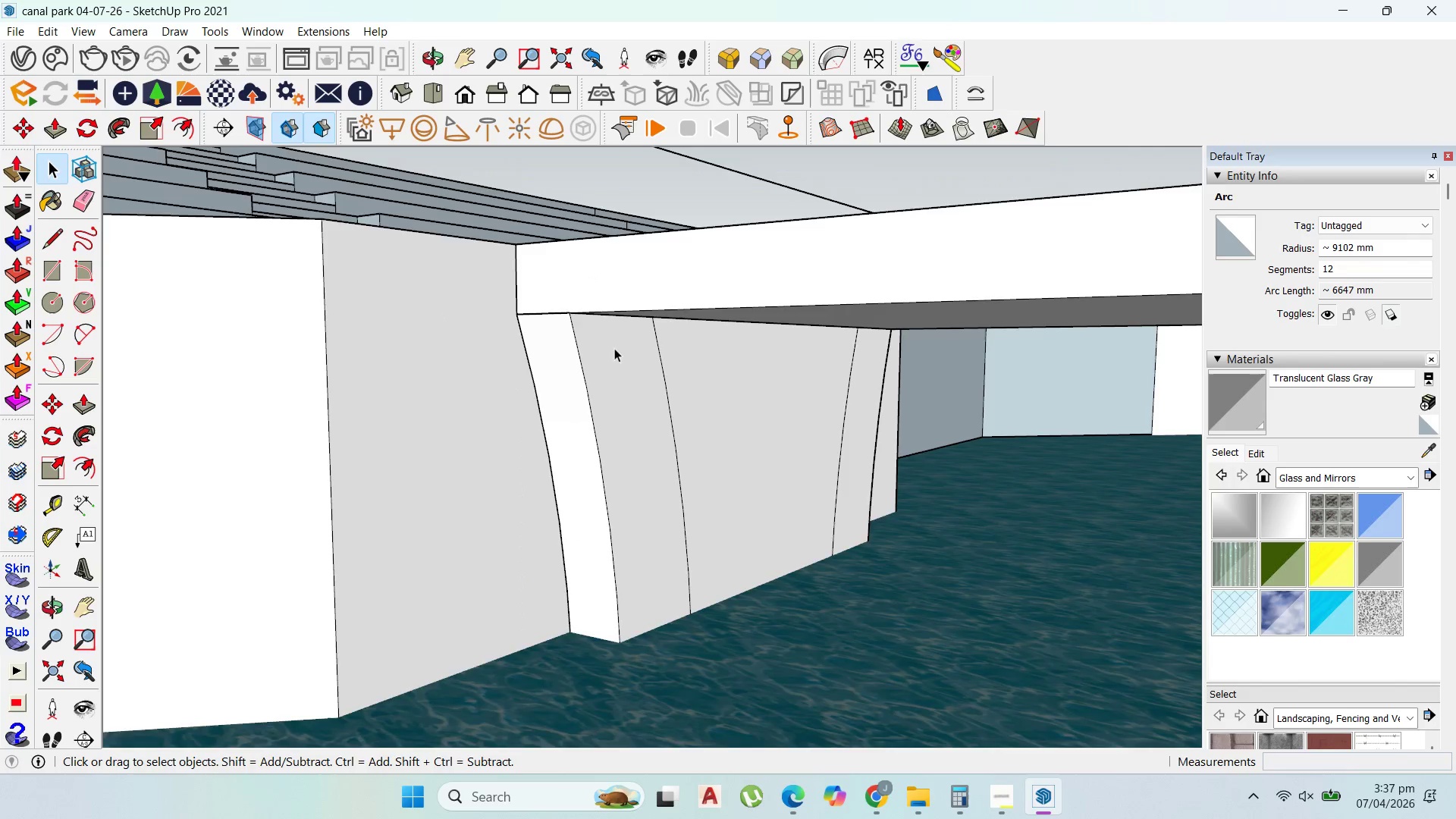 
left_click([730, 429])
 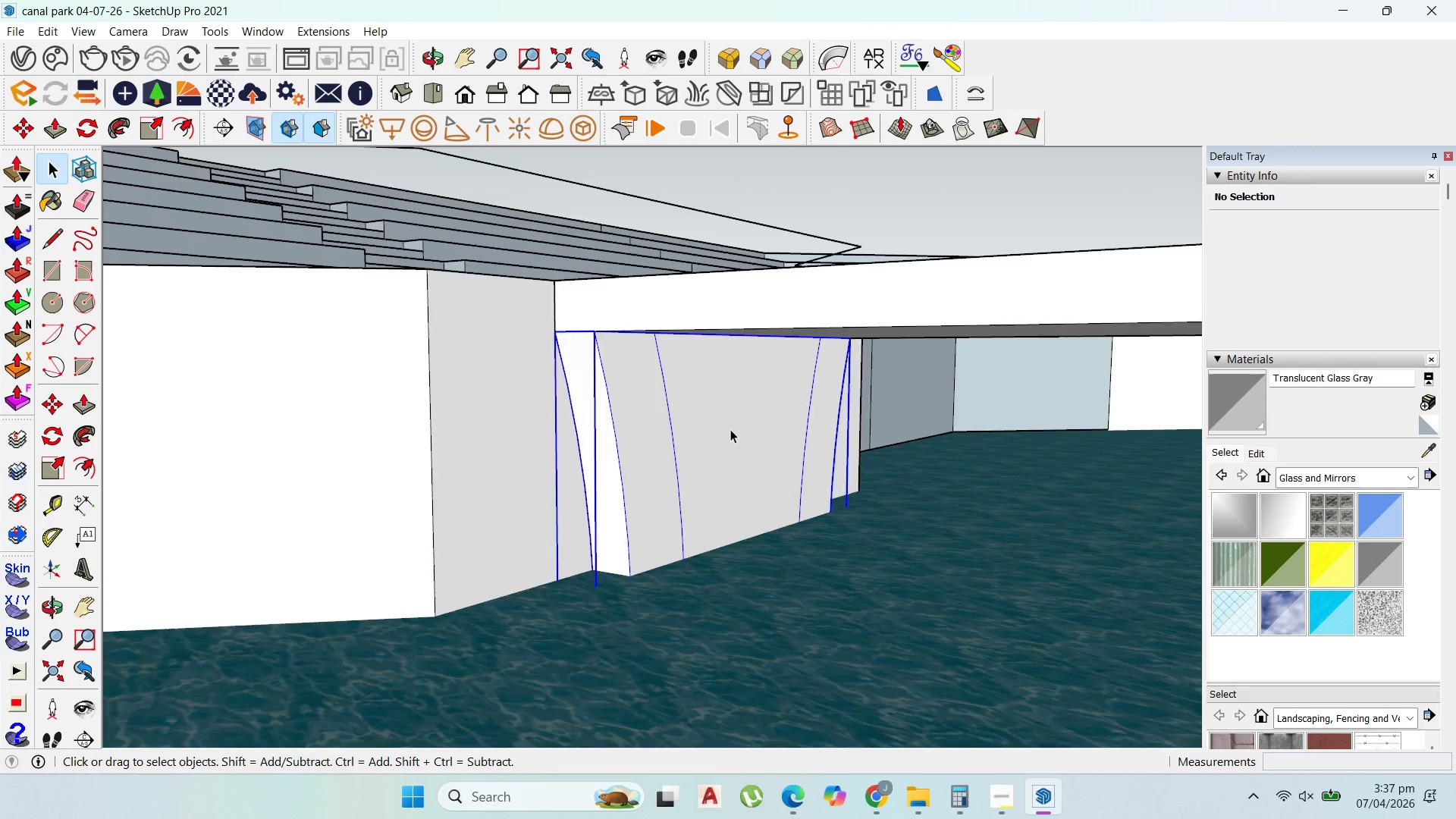 
scroll: coordinate [676, 390], scroll_direction: down, amount: 3.0
 